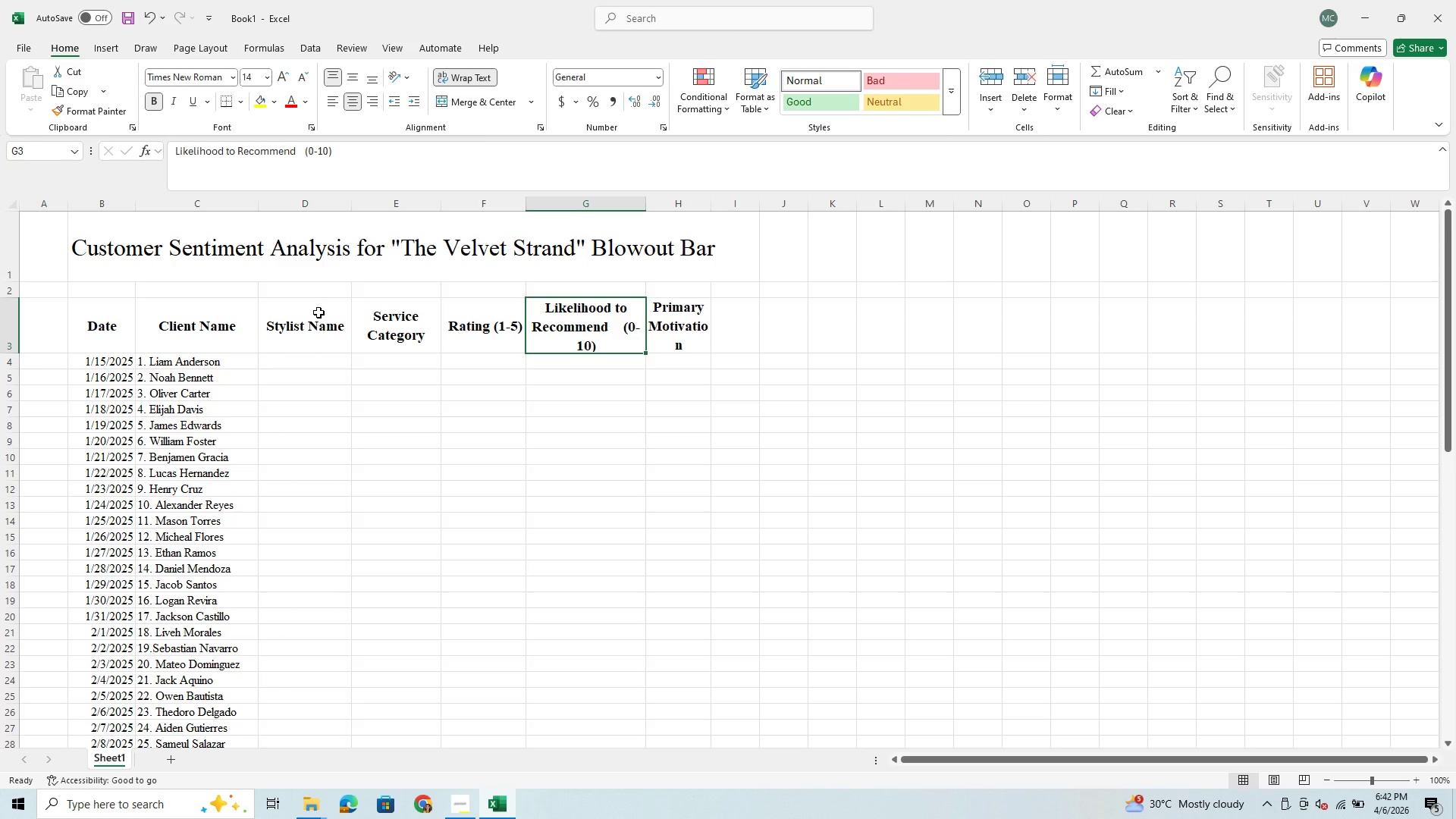 
left_click([300, 152])
 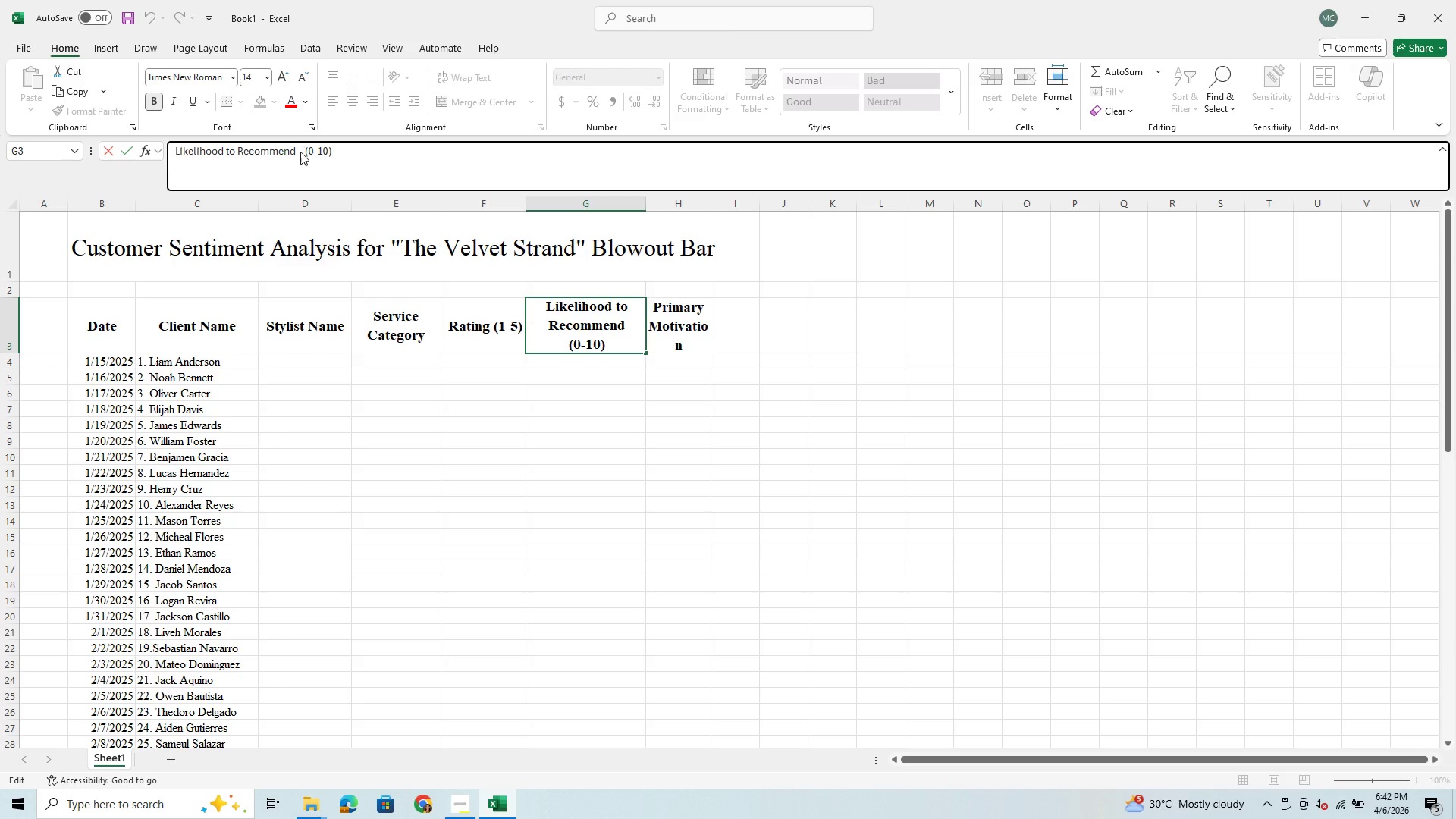 
hold_key(key=Space, duration=0.48)
 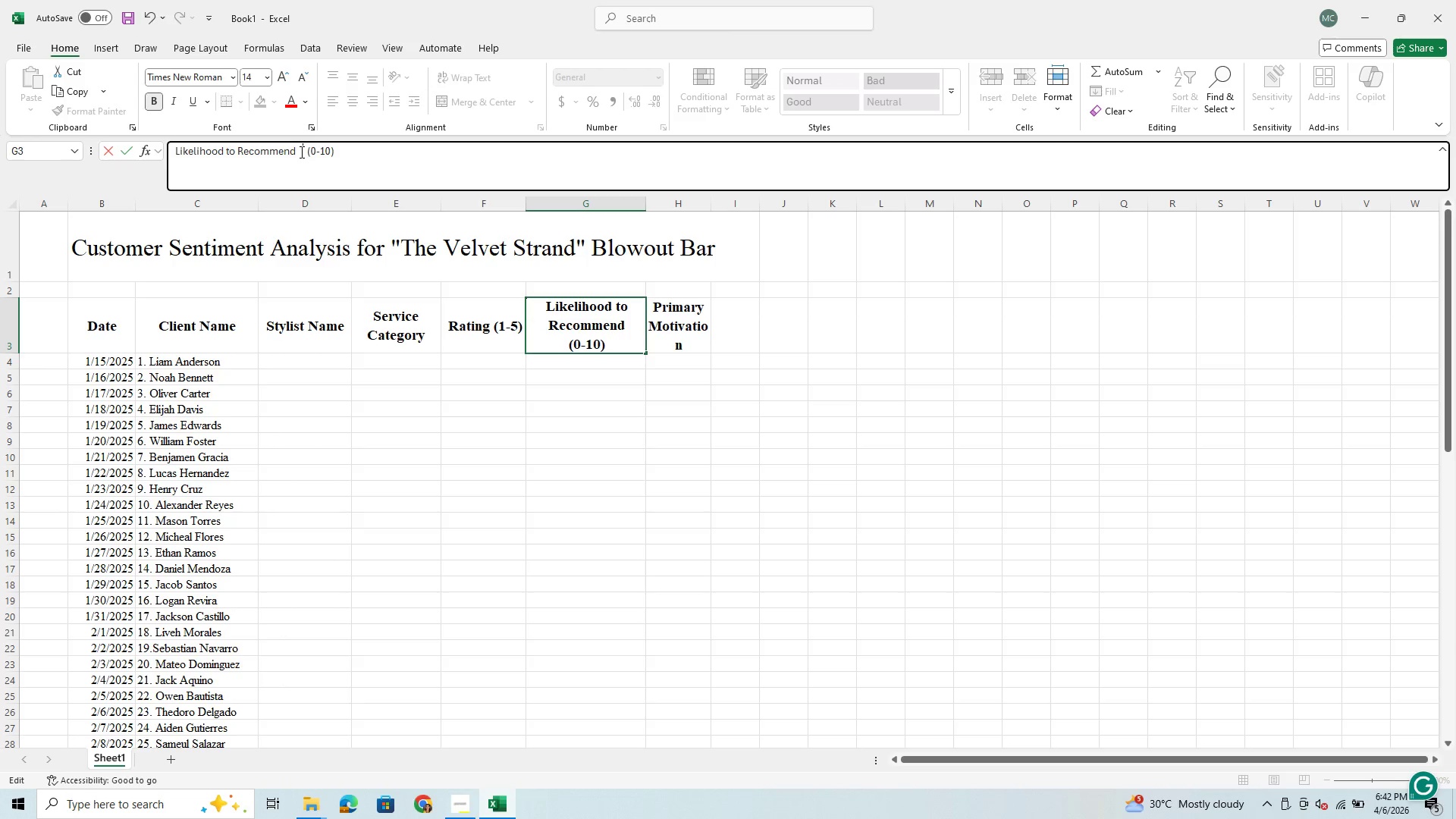 
key(Space)
 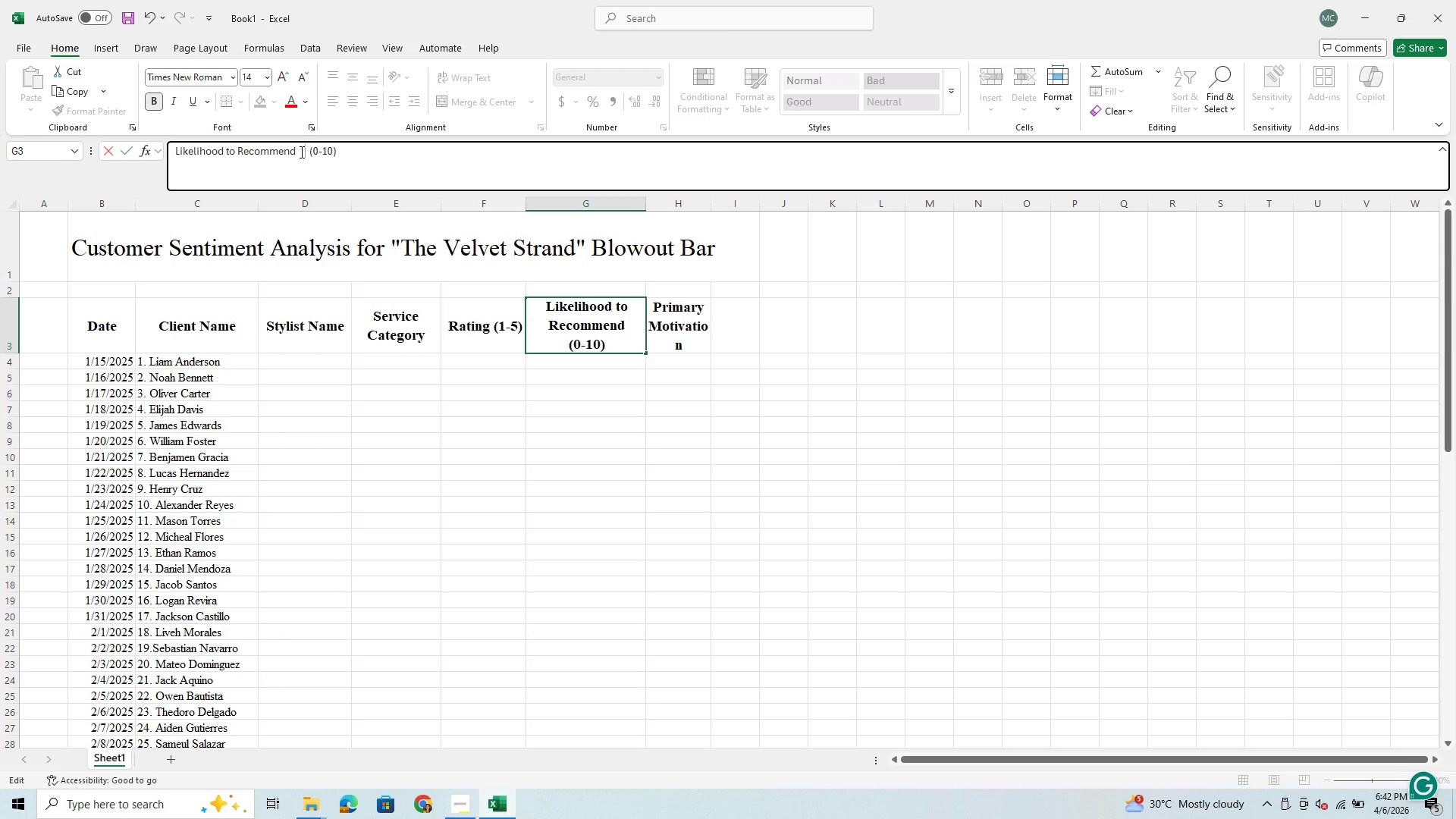 
key(Space)
 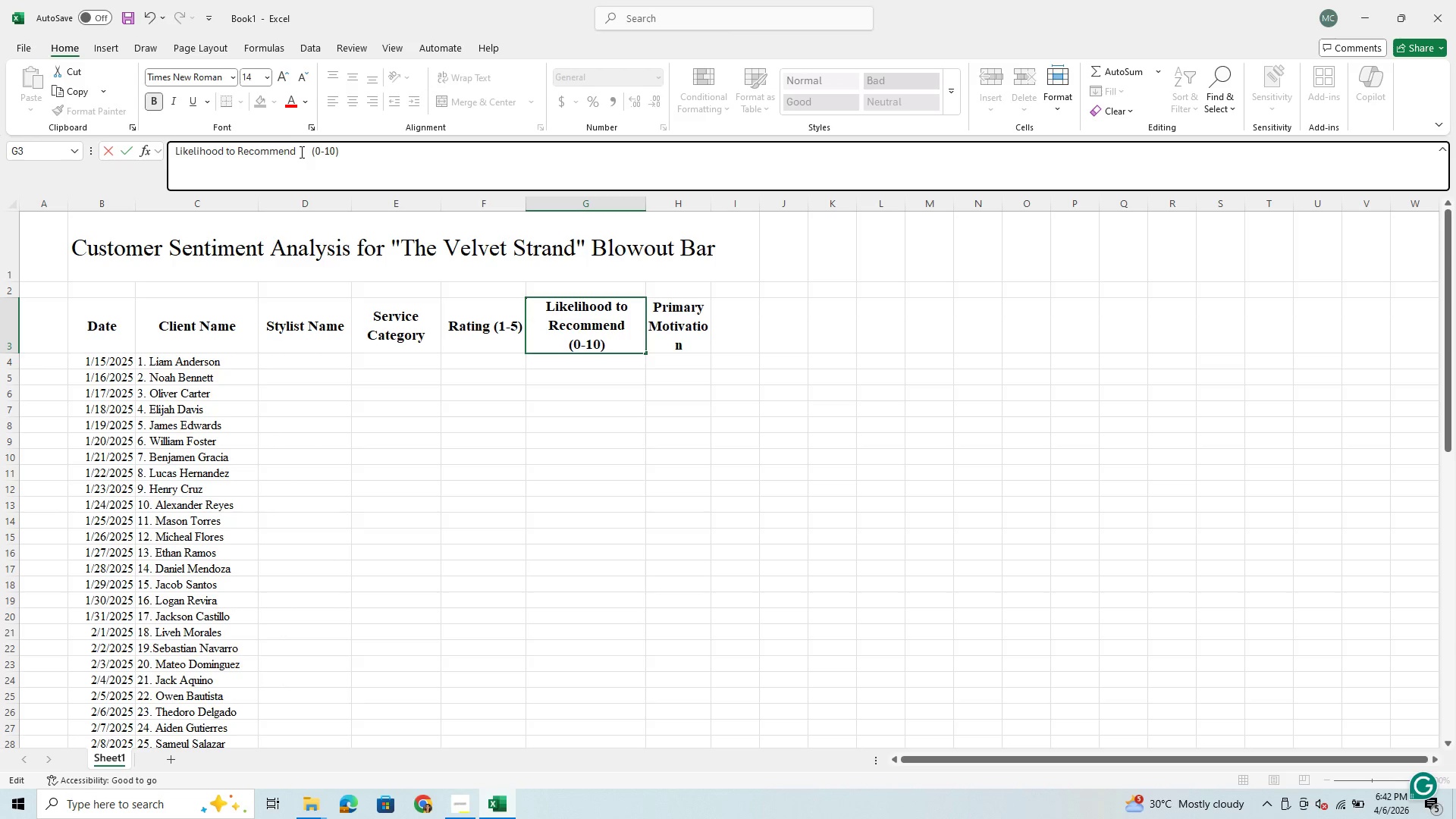 
key(Space)
 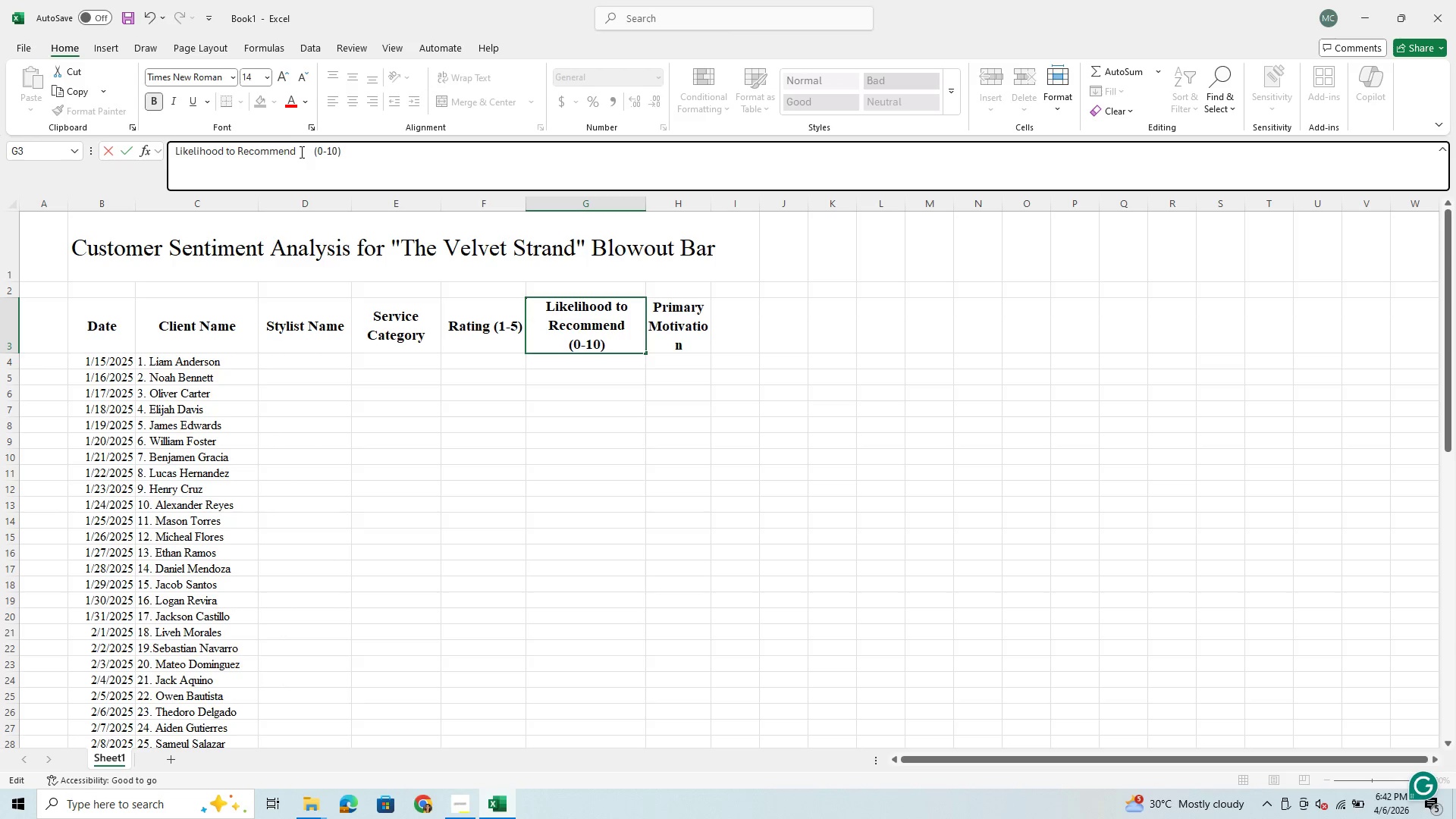 
key(Space)
 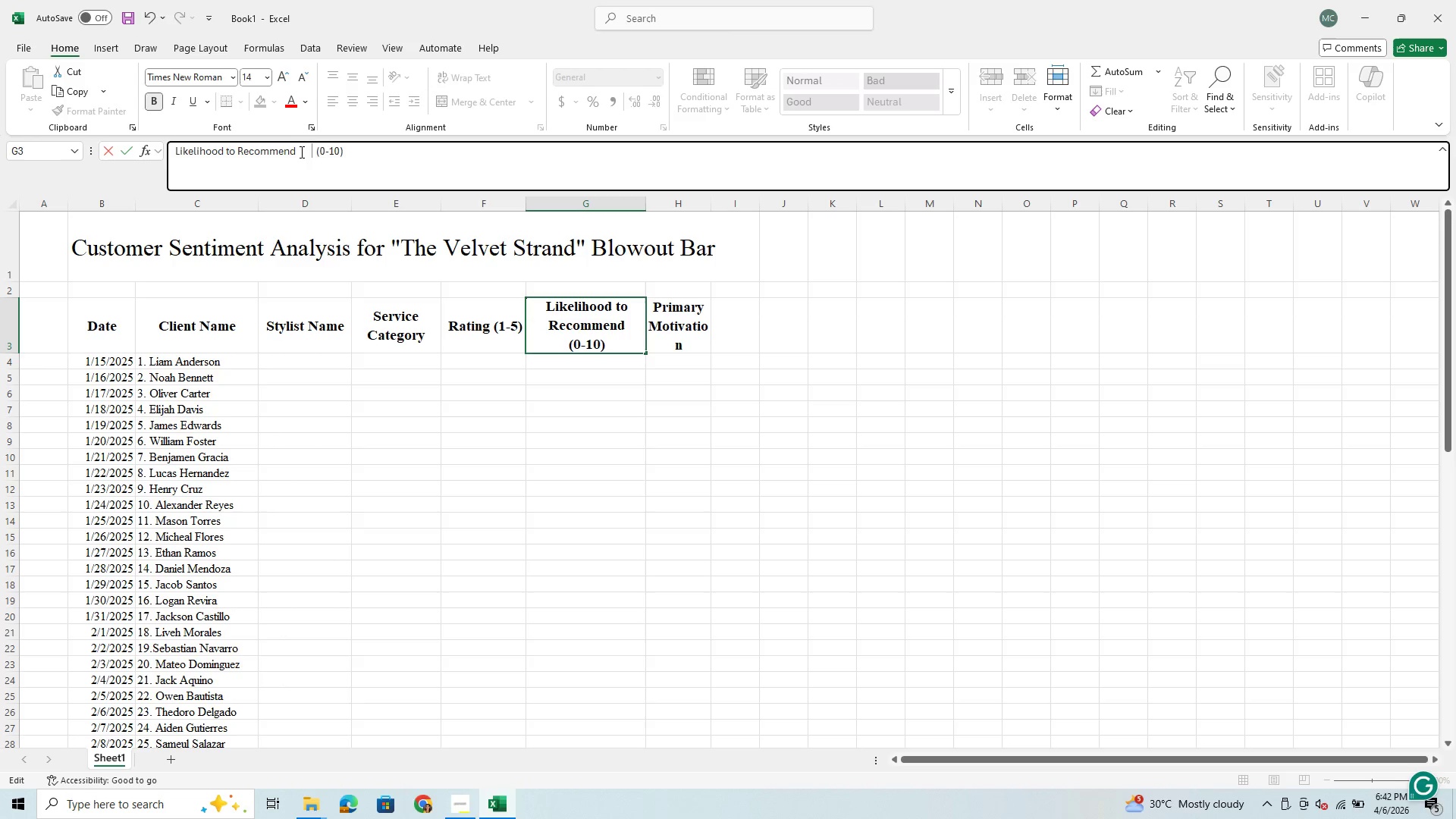 
key(Space)
 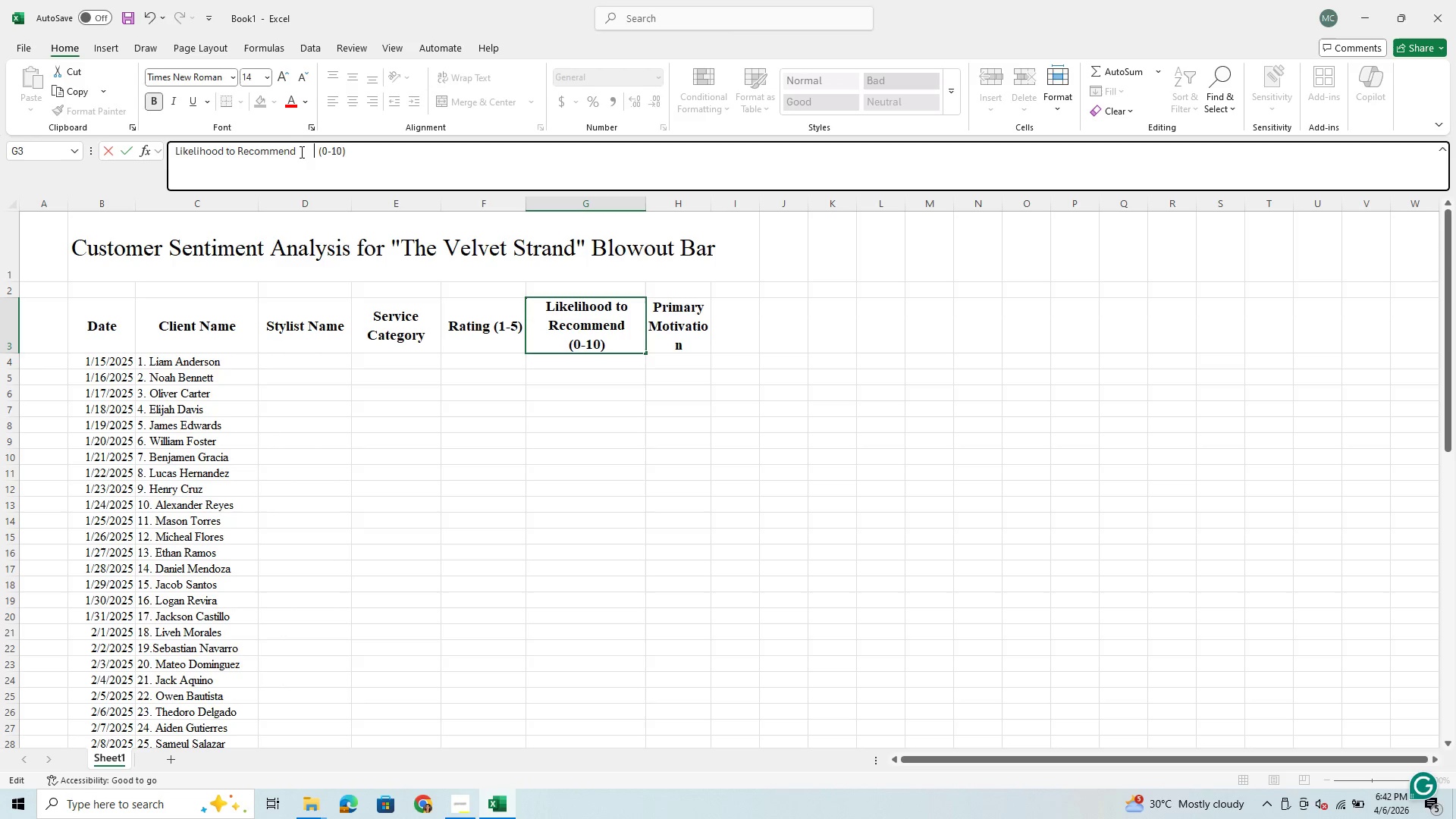 
key(Space)
 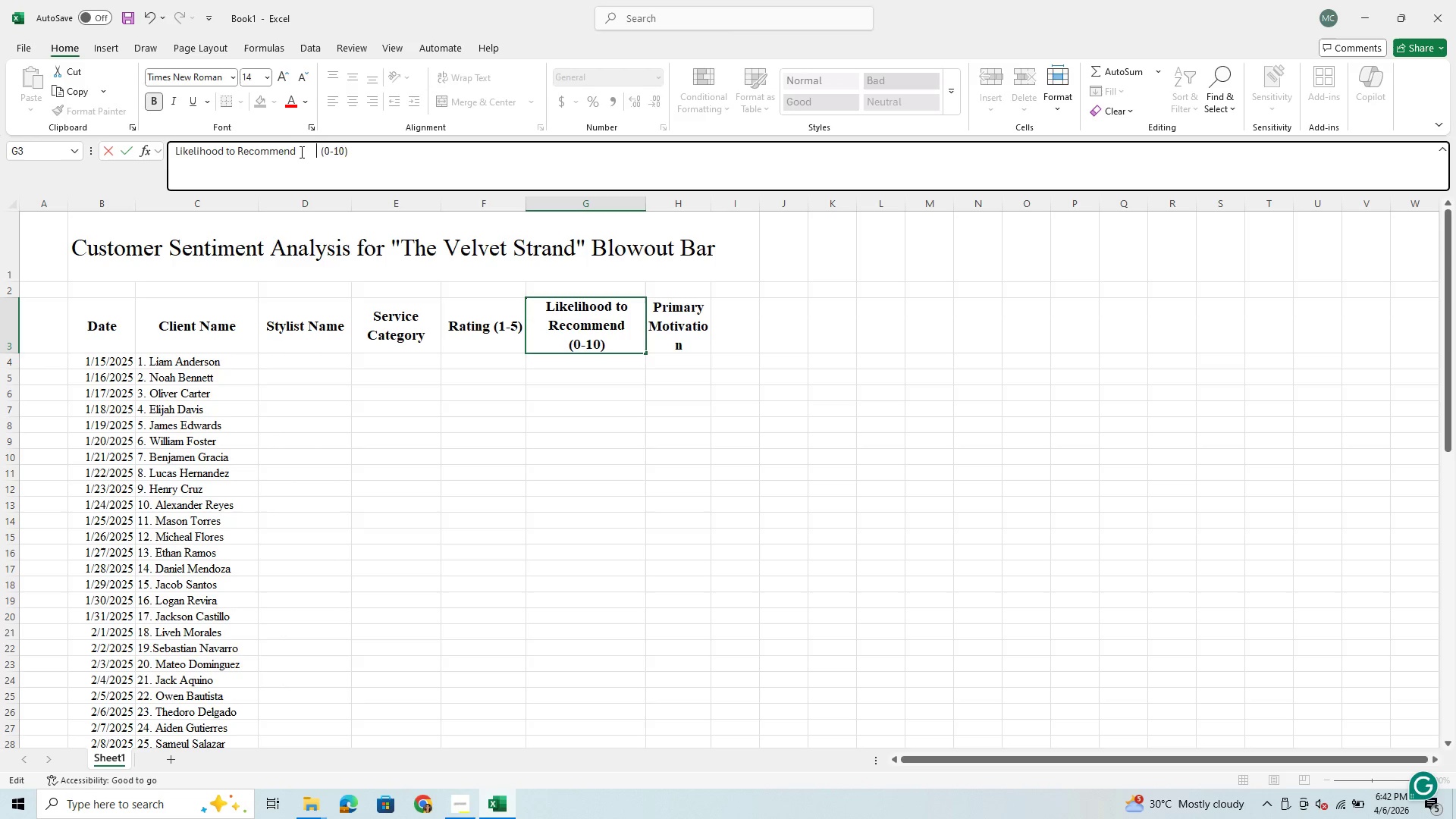 
key(Space)
 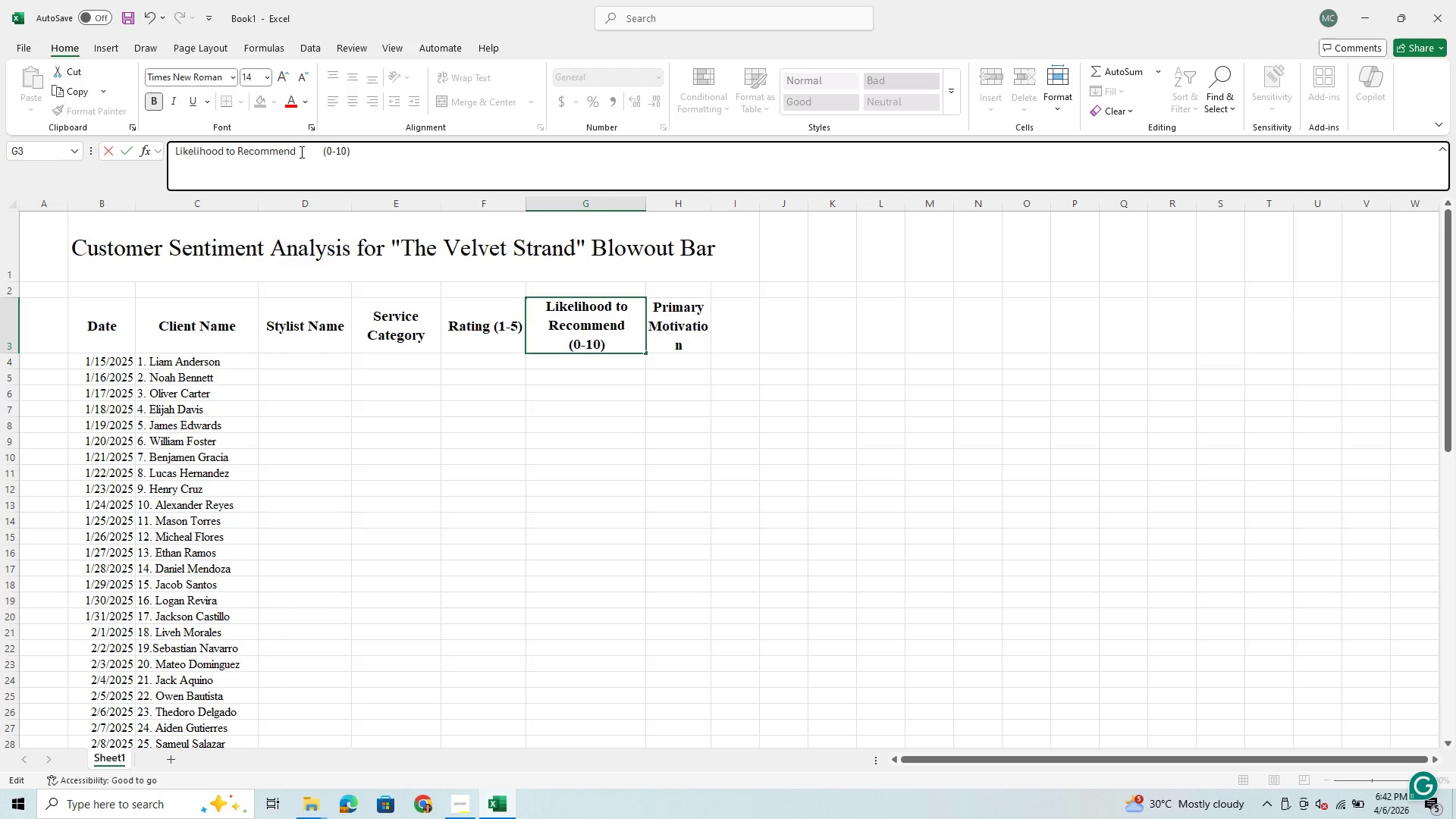 
key(Space)
 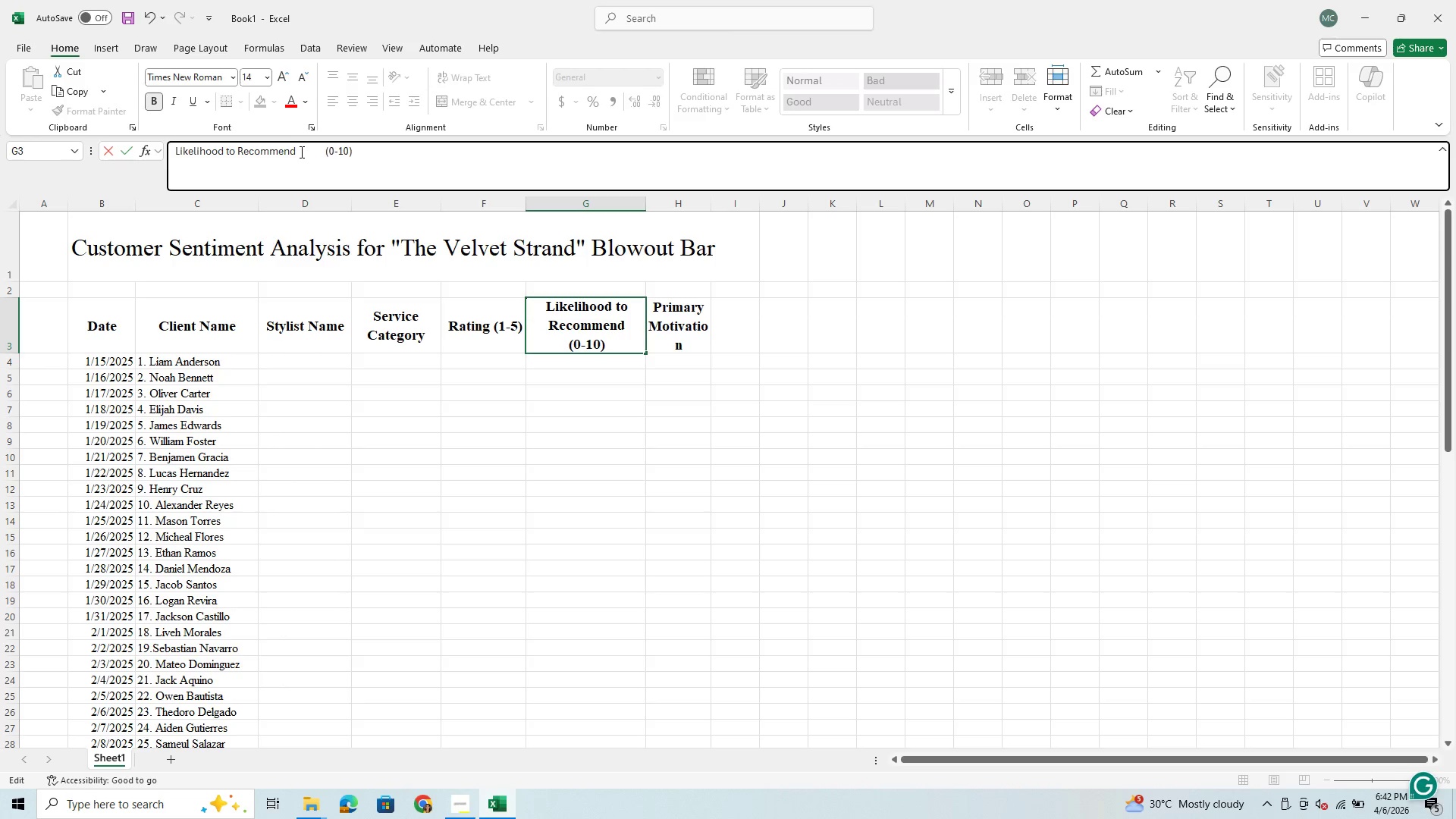 
key(Space)
 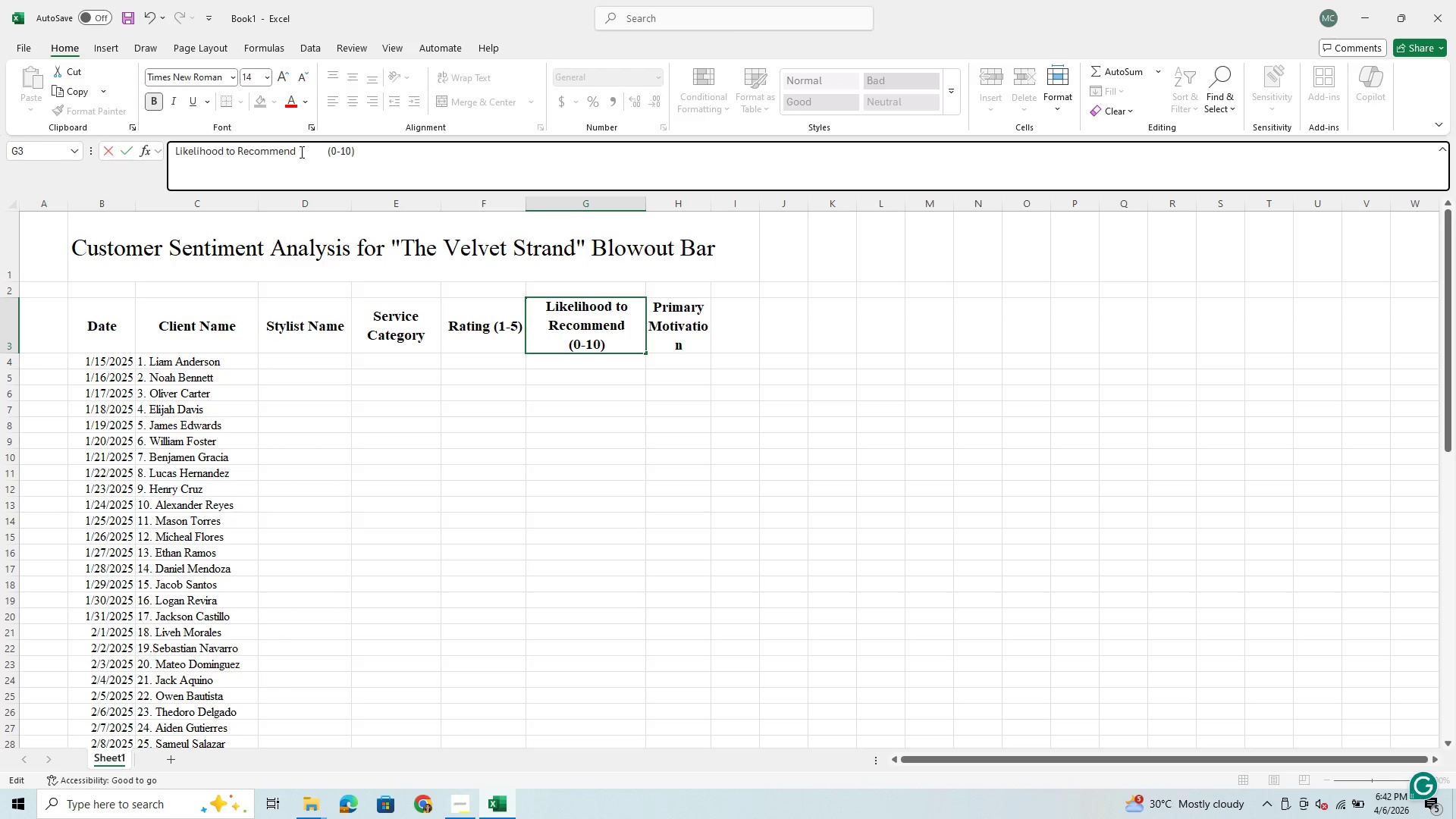 
key(Space)
 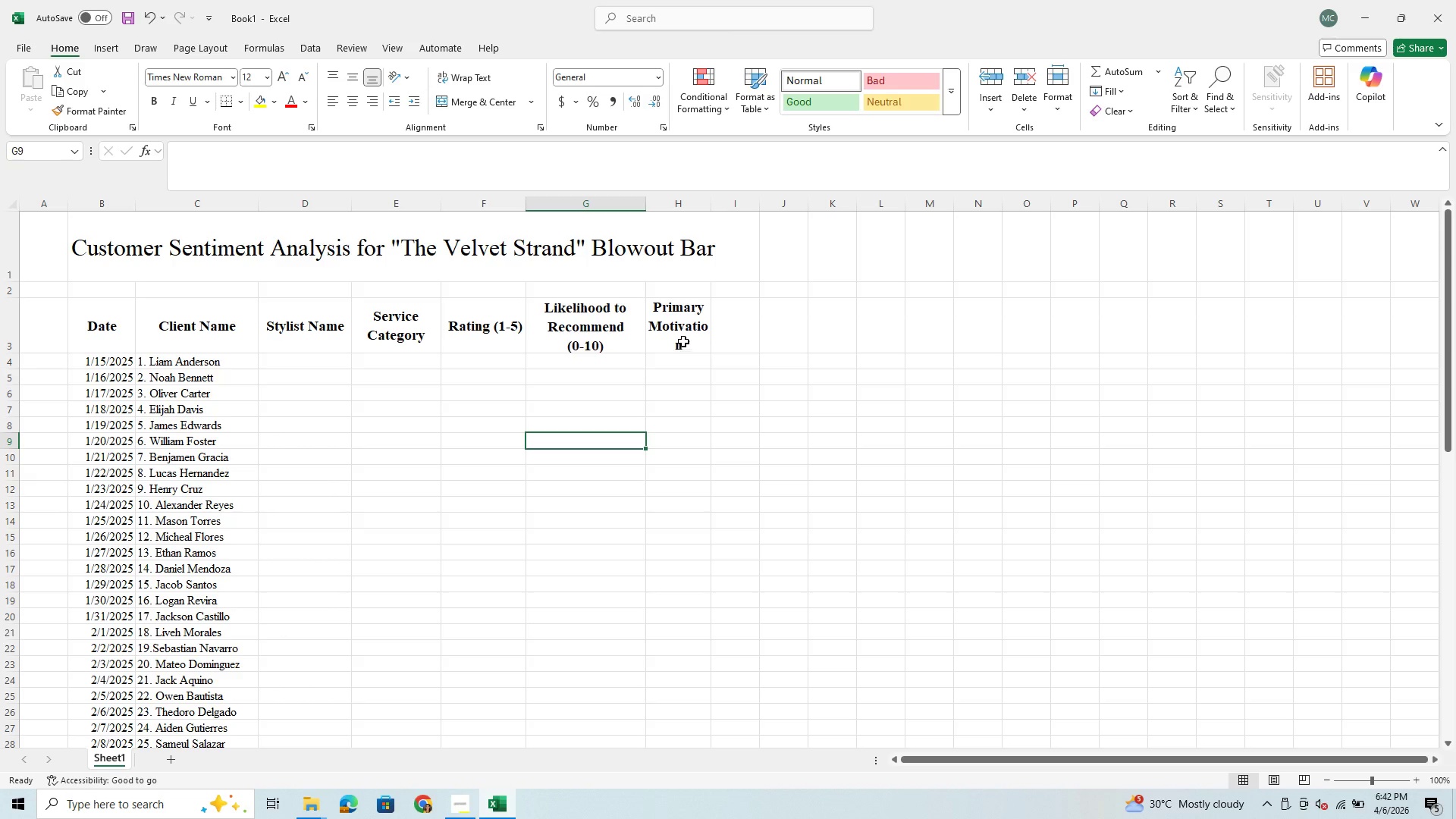 
wait(6.33)
 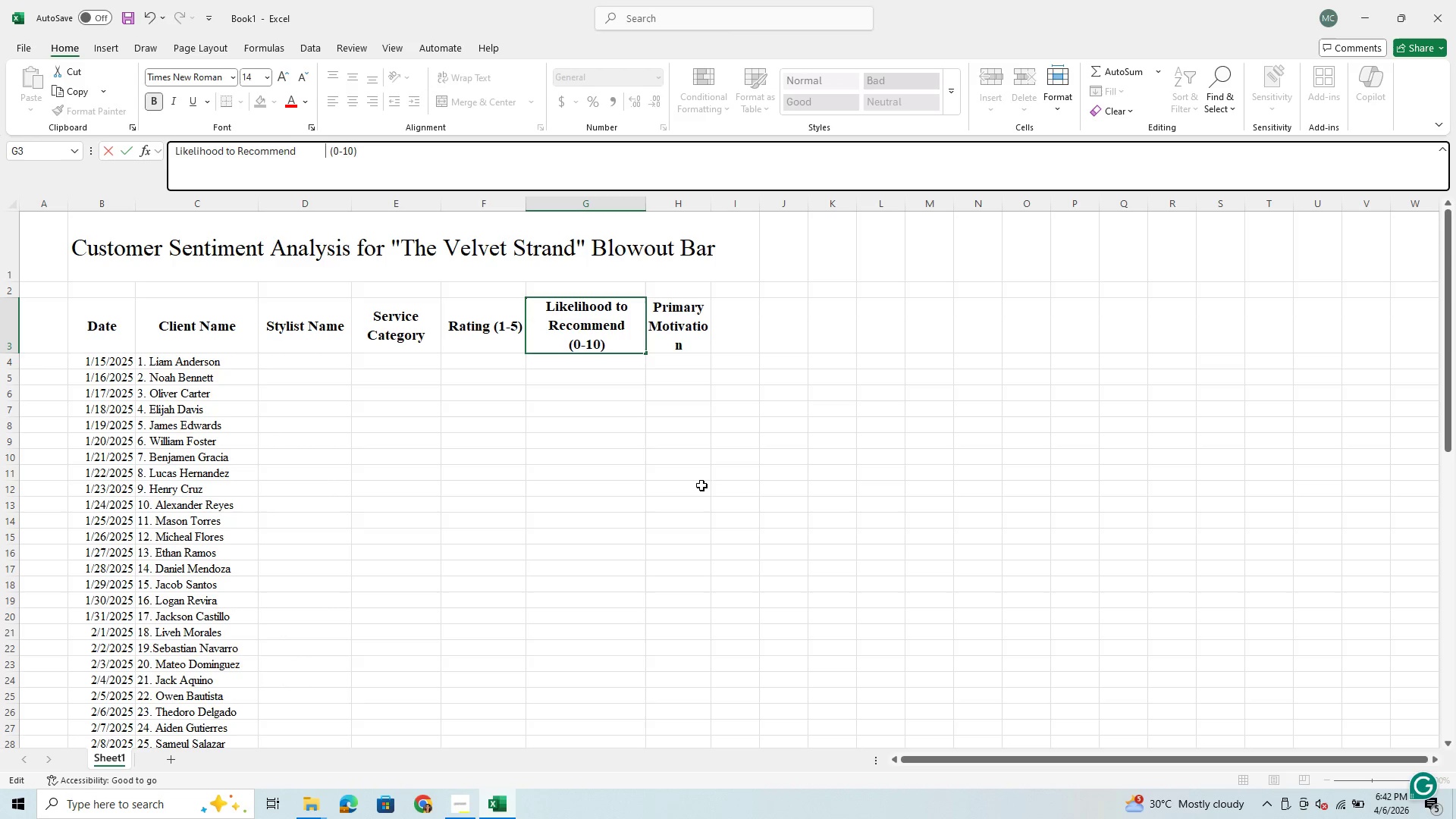 
left_click_drag(start_coordinate=[710, 202], to_coordinate=[725, 204])
 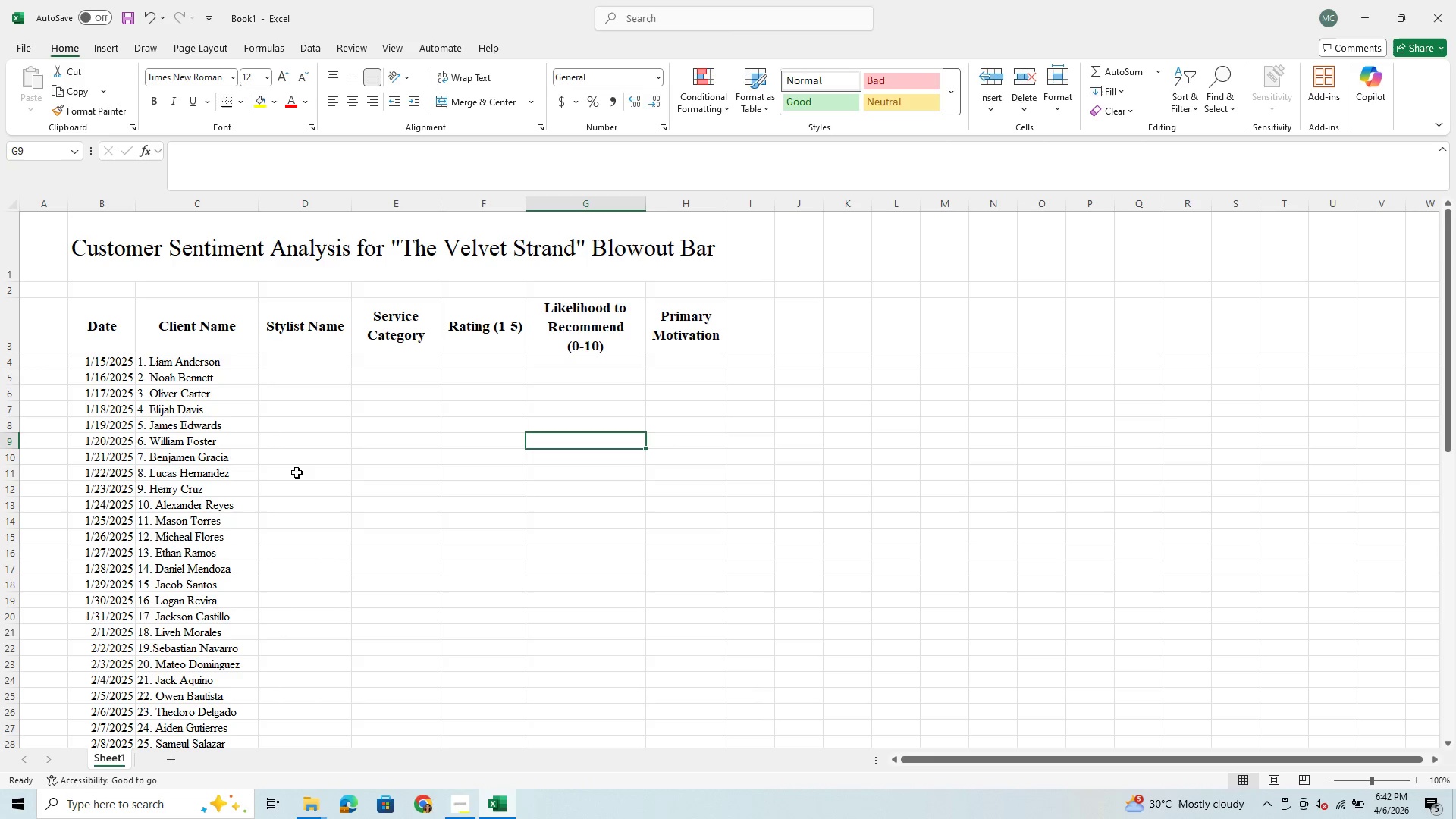 
left_click([318, 366])
 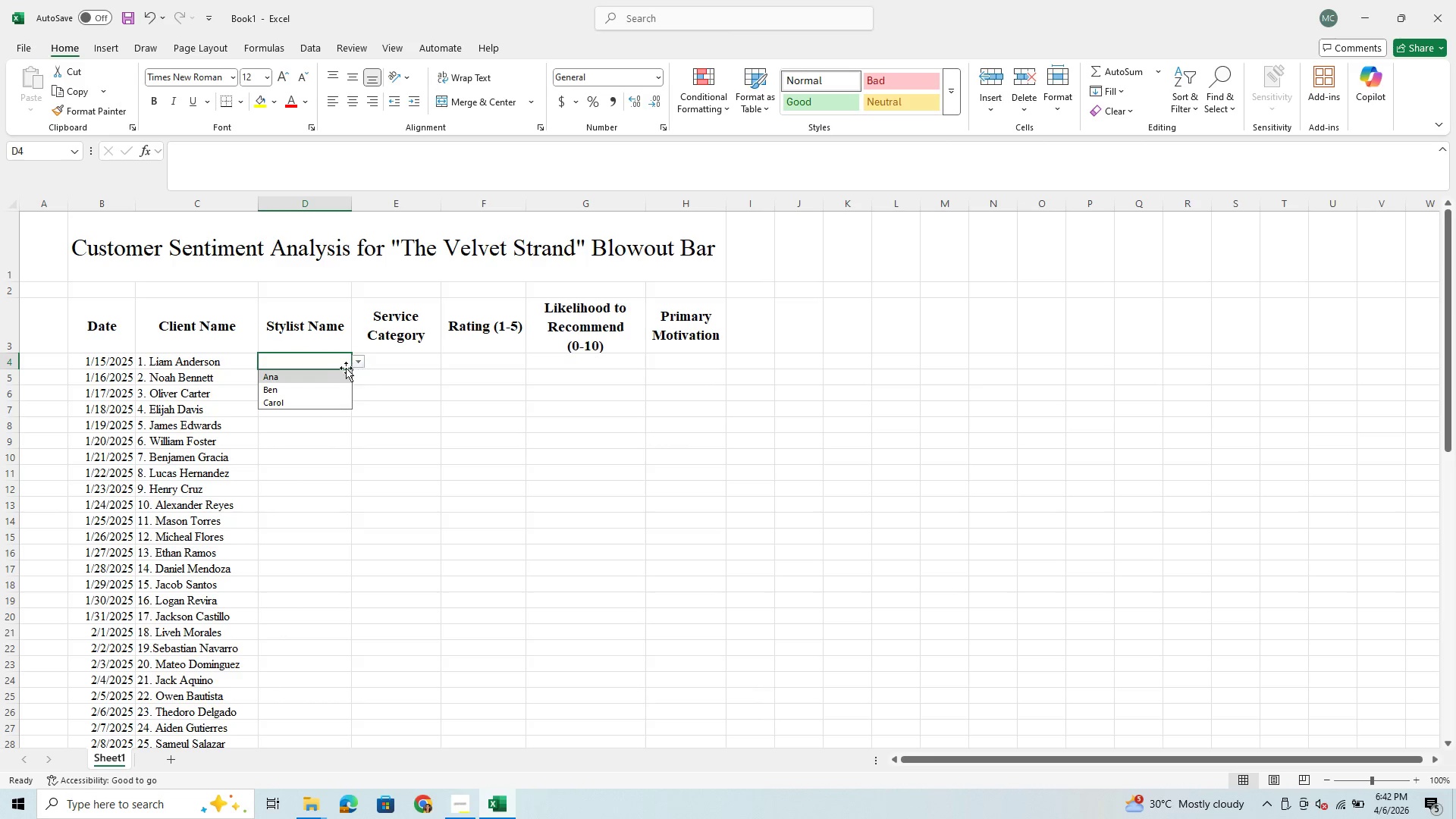 
left_click([329, 392])
 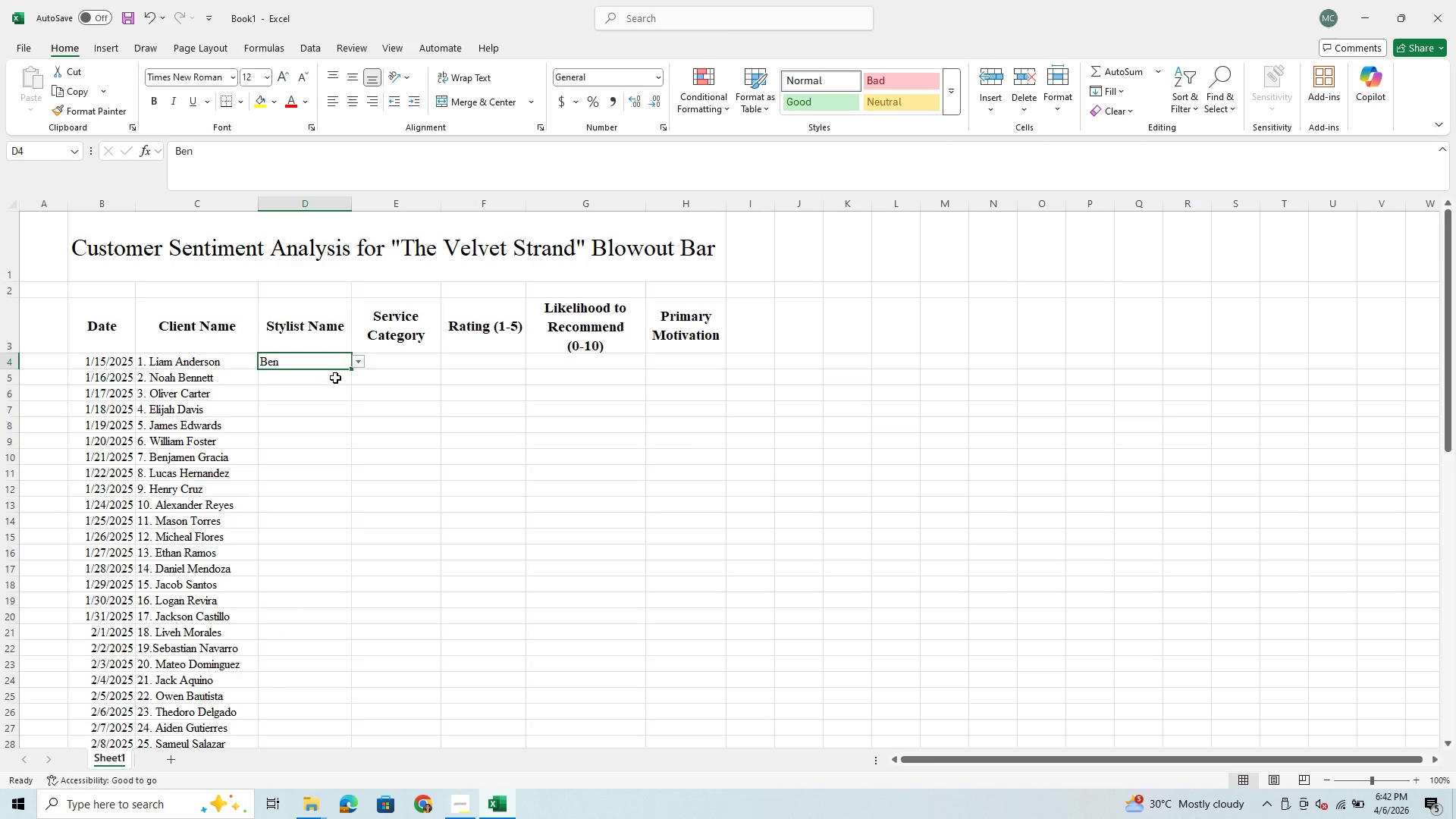 
left_click([335, 378])
 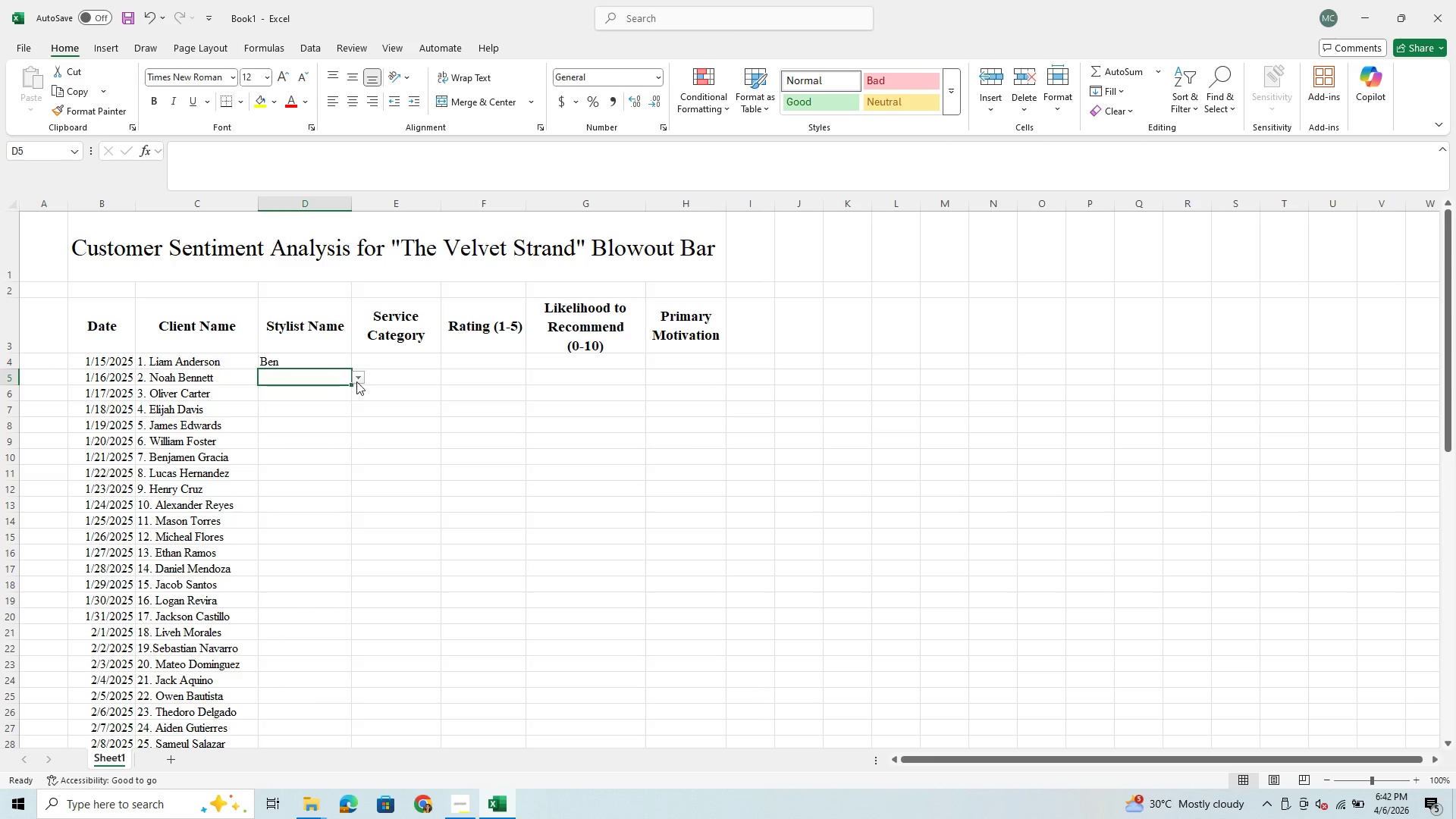 
left_click([359, 380])
 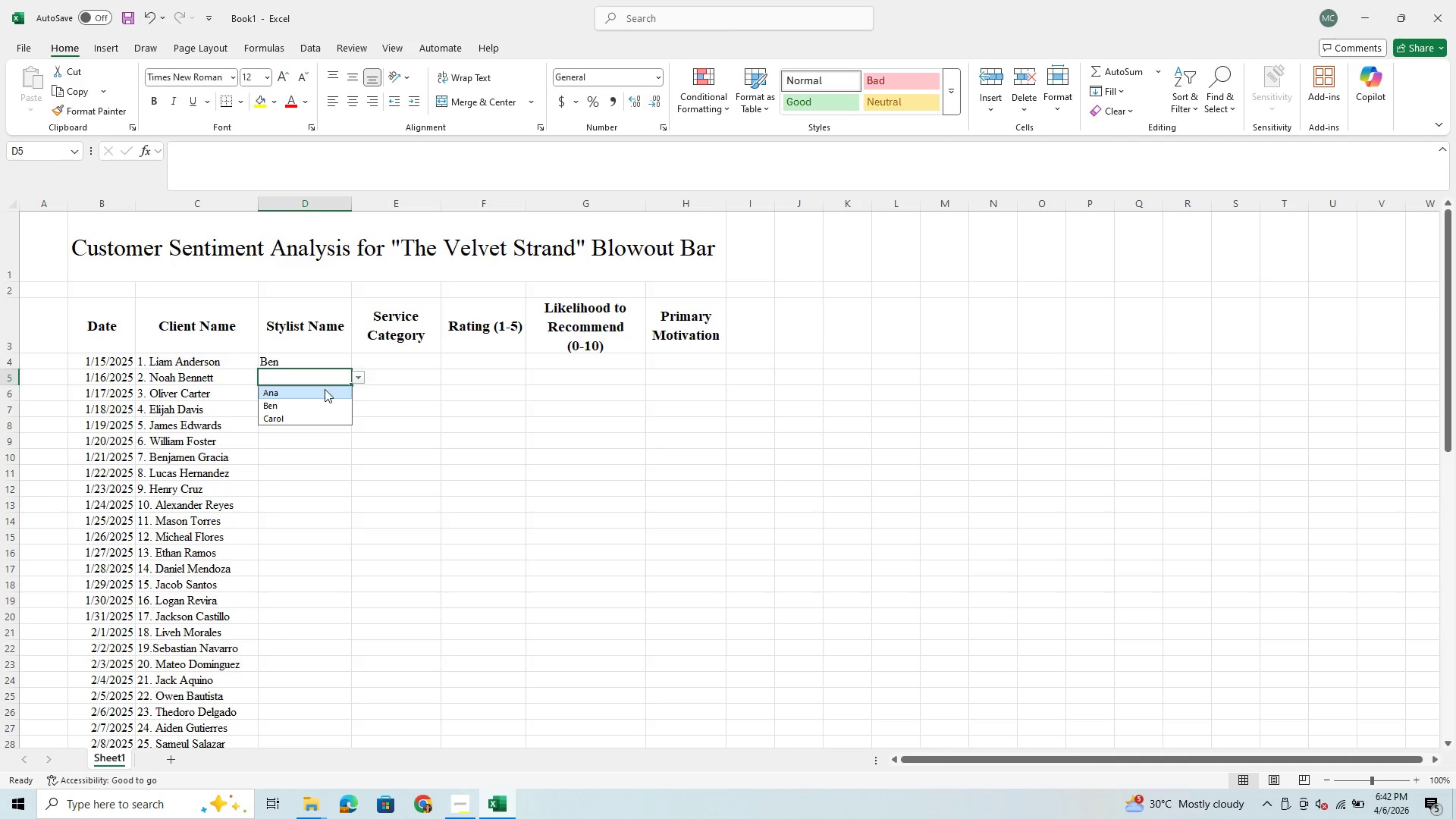 
left_click([323, 392])
 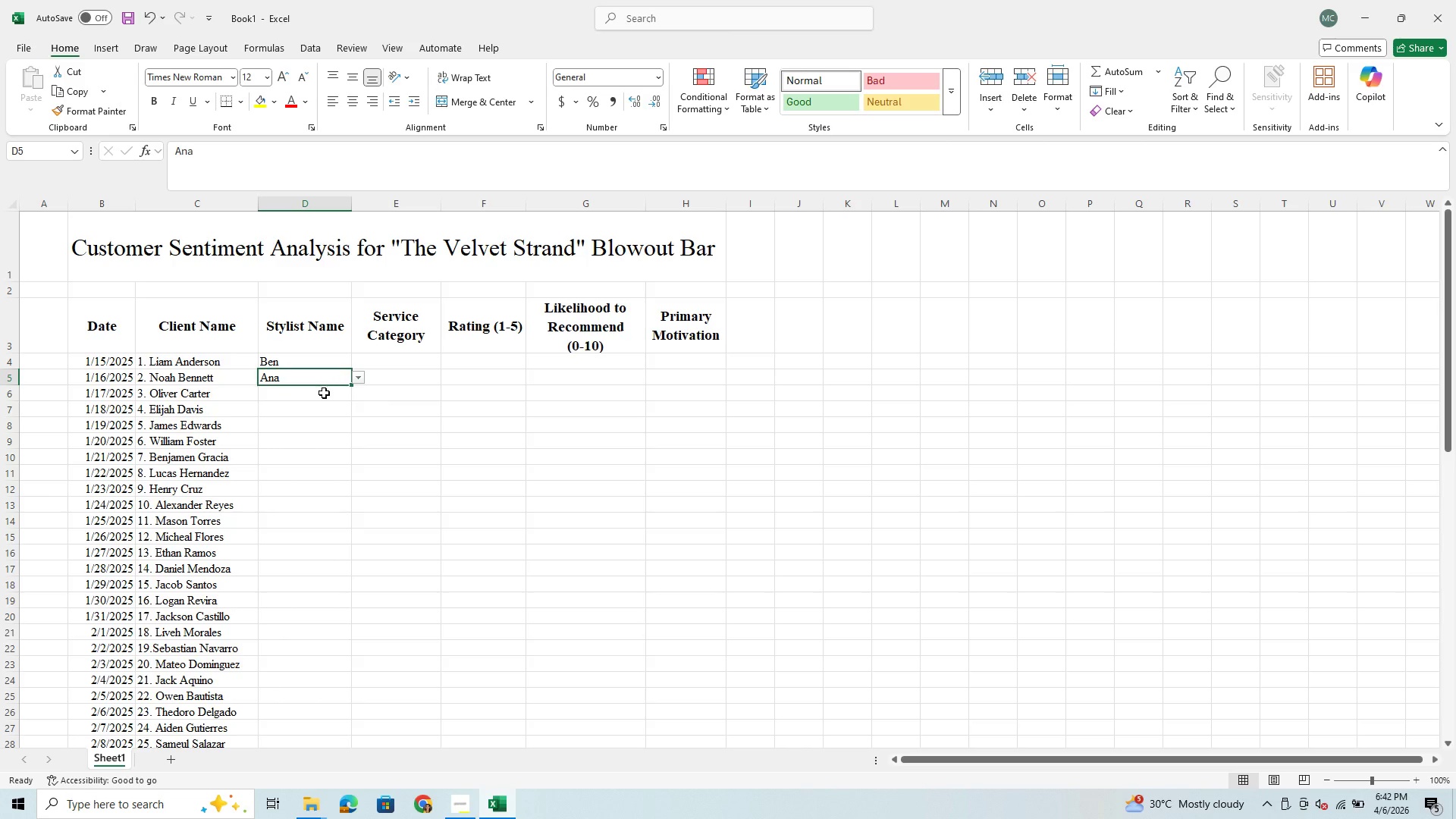 
left_click([324, 393])
 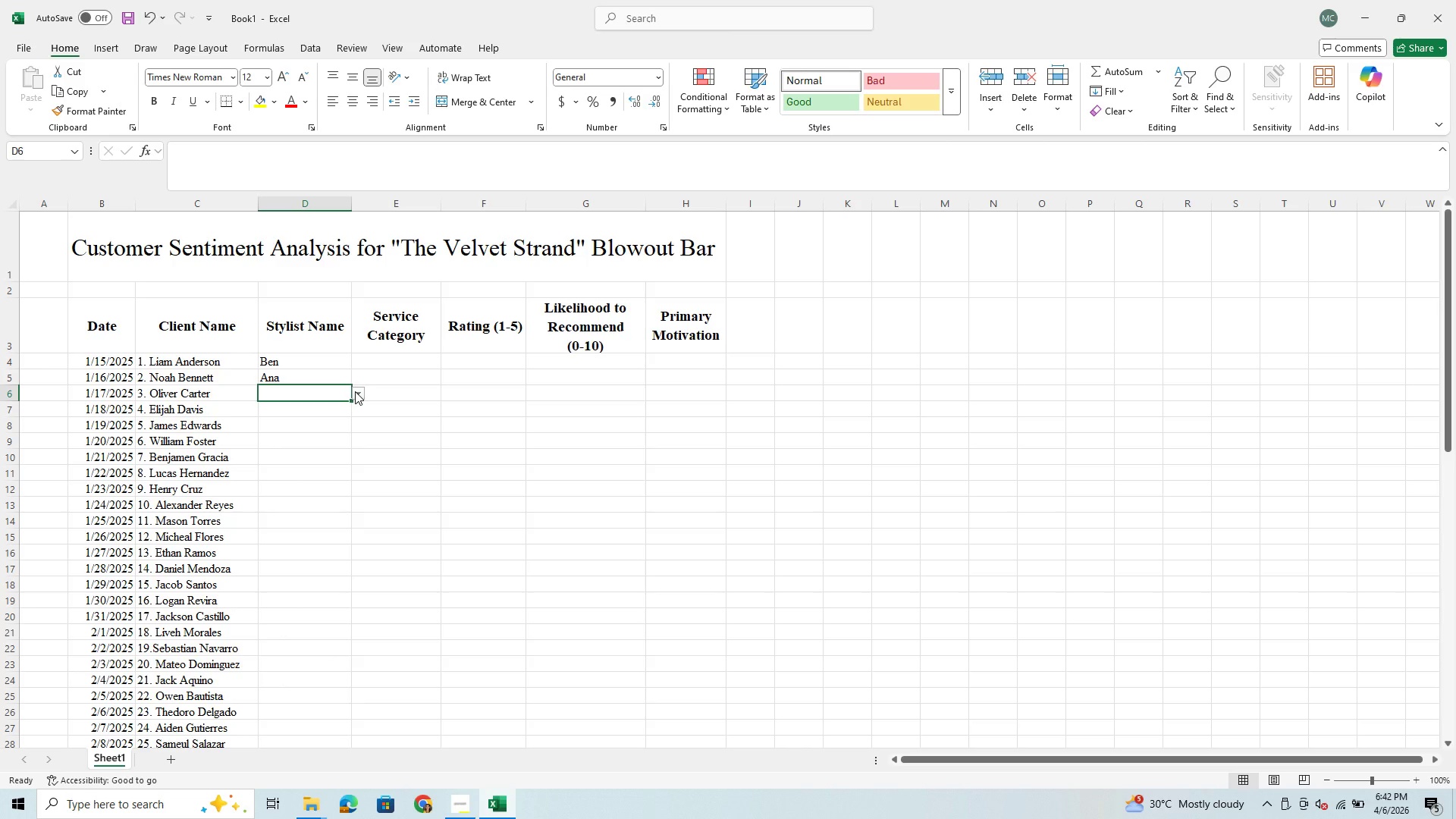 
left_click([355, 391])
 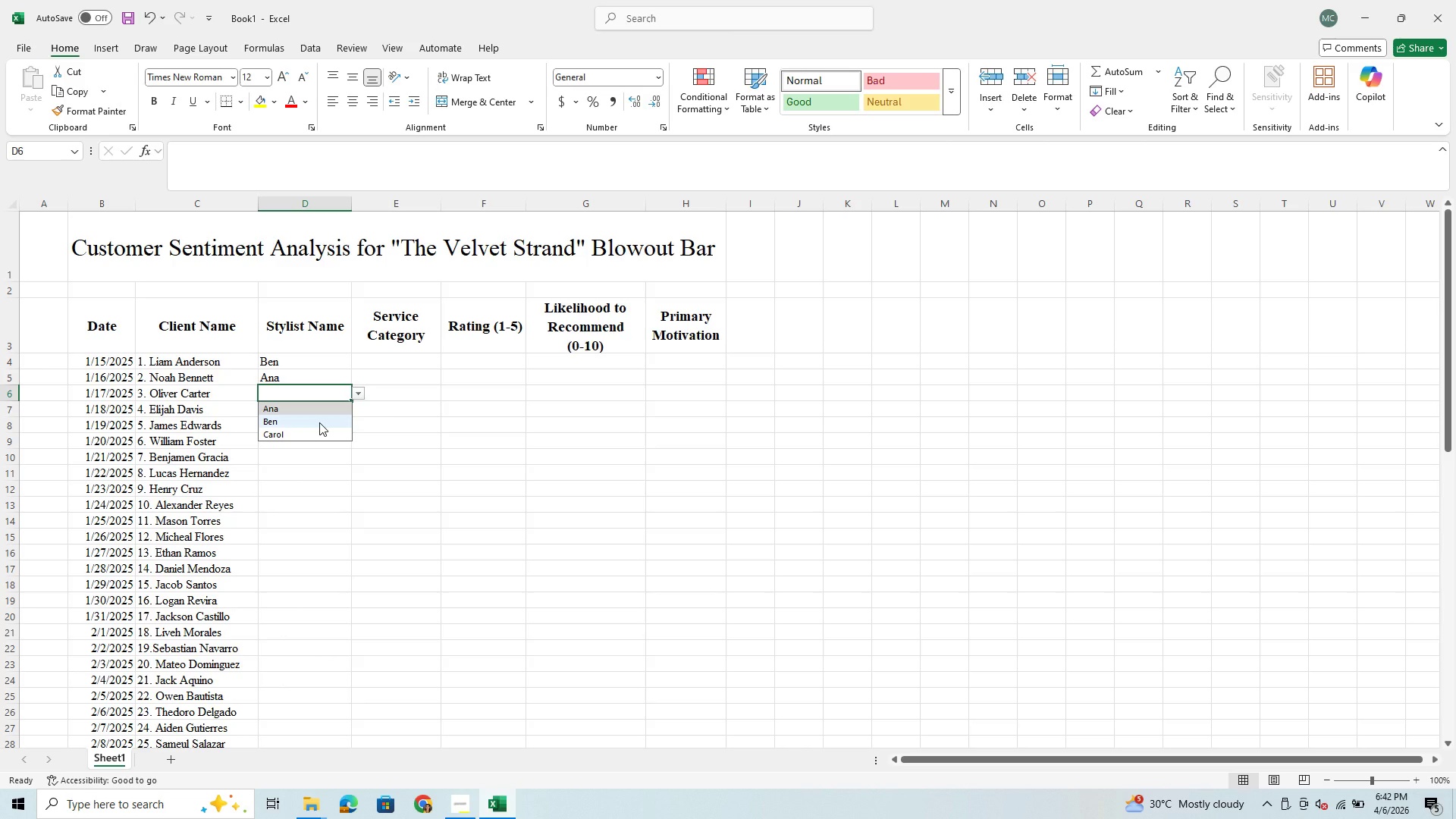 
left_click([319, 422])
 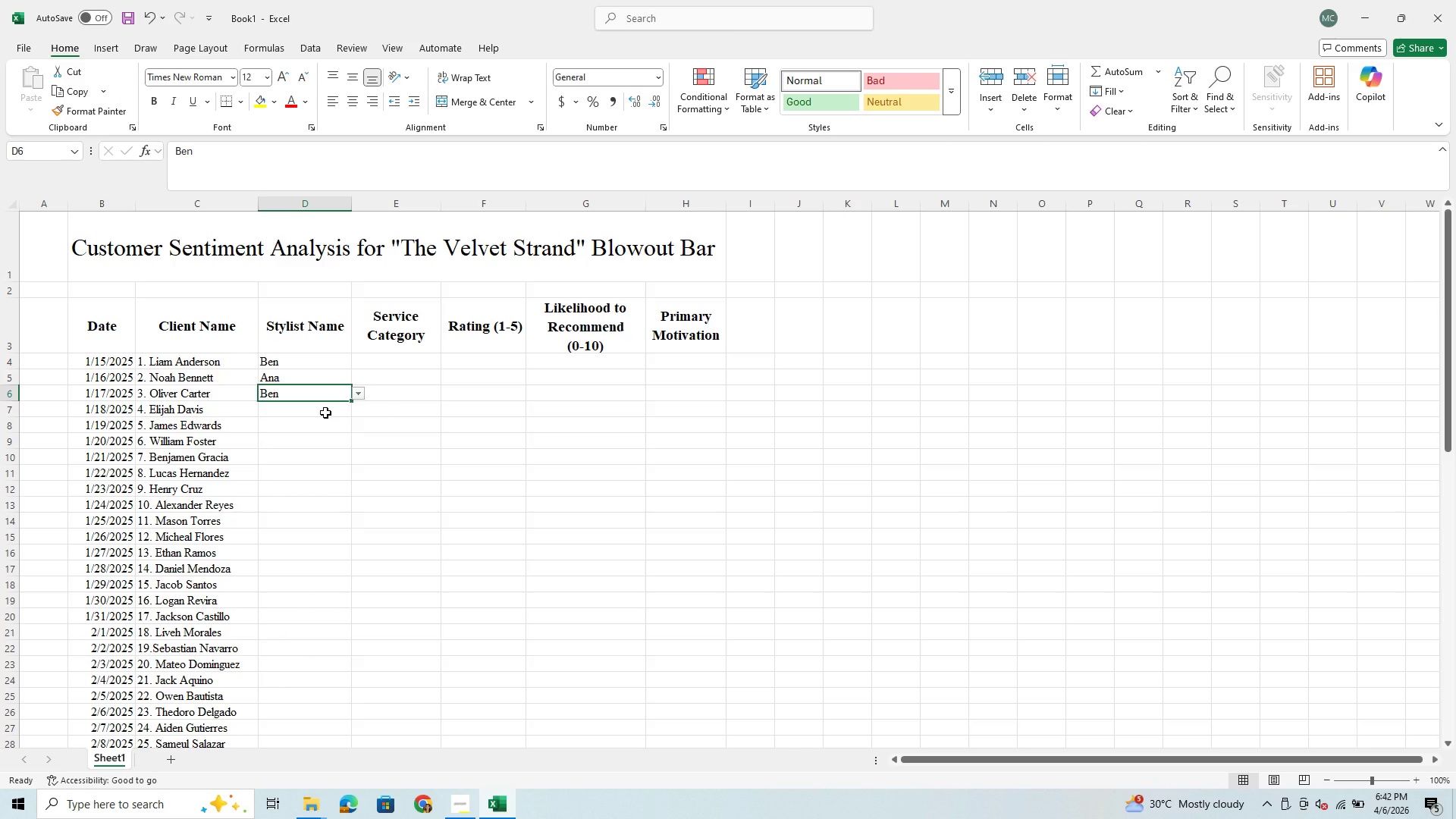 
left_click([325, 413])
 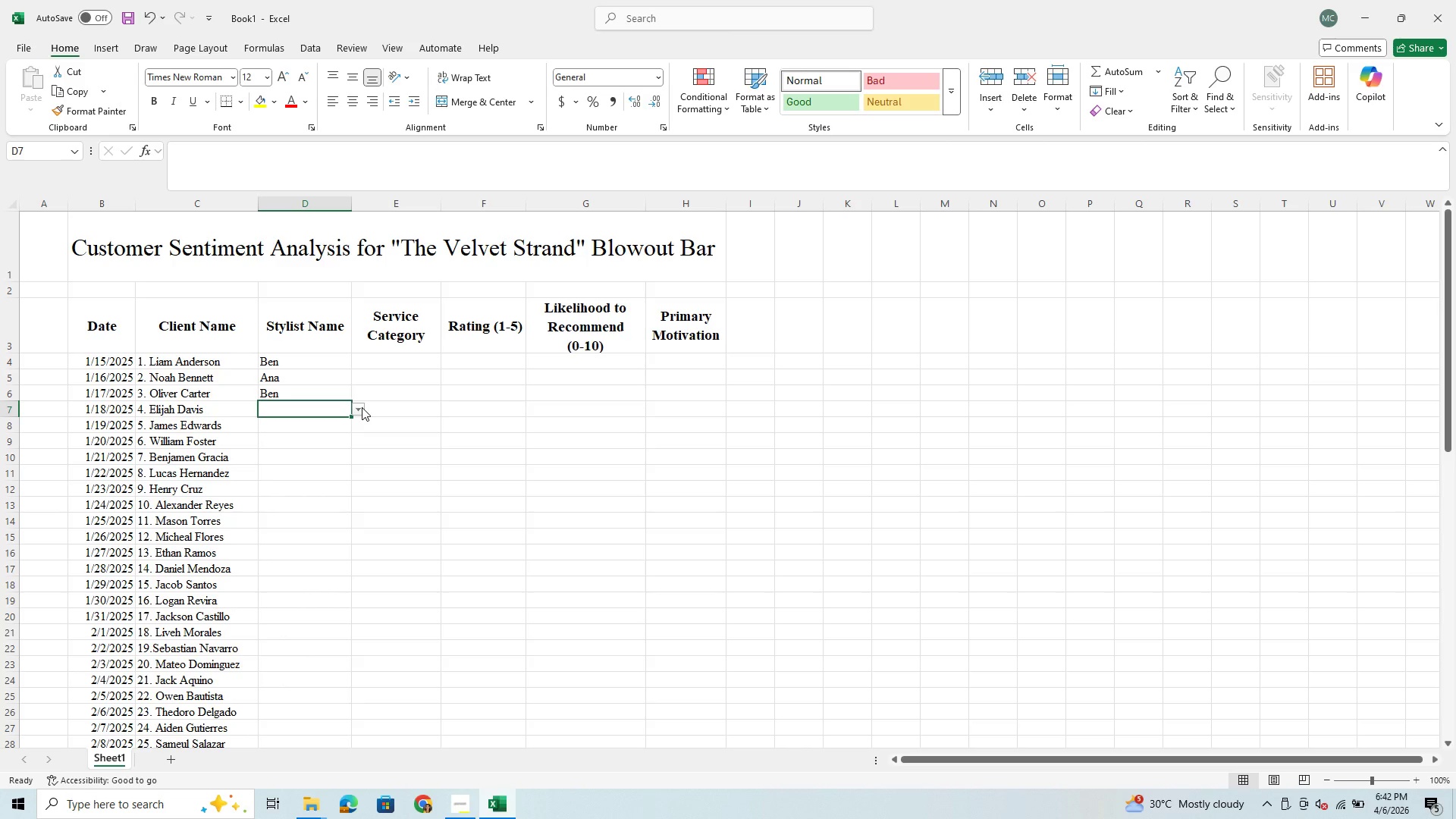 
left_click([362, 407])
 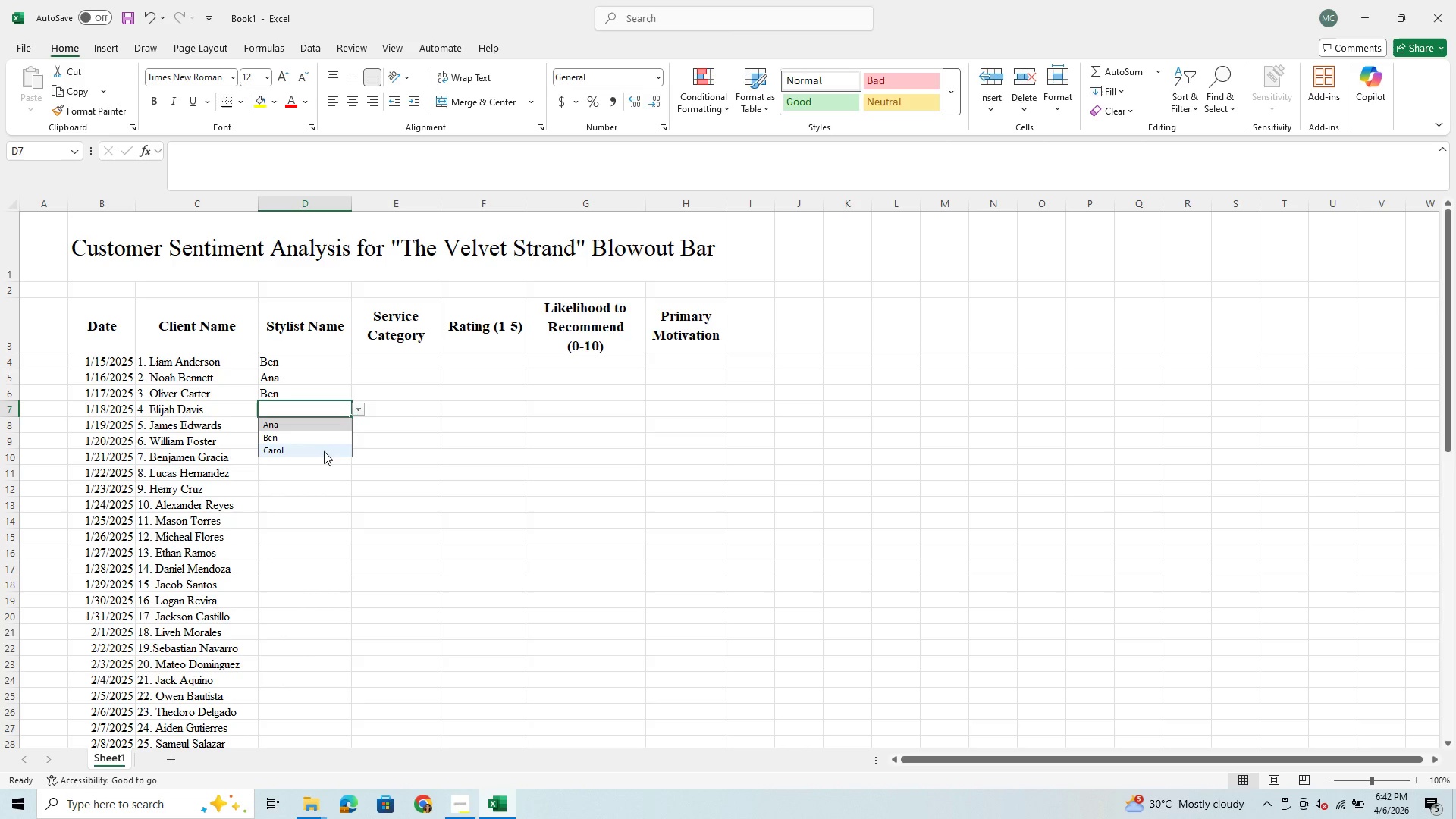 
left_click([323, 453])
 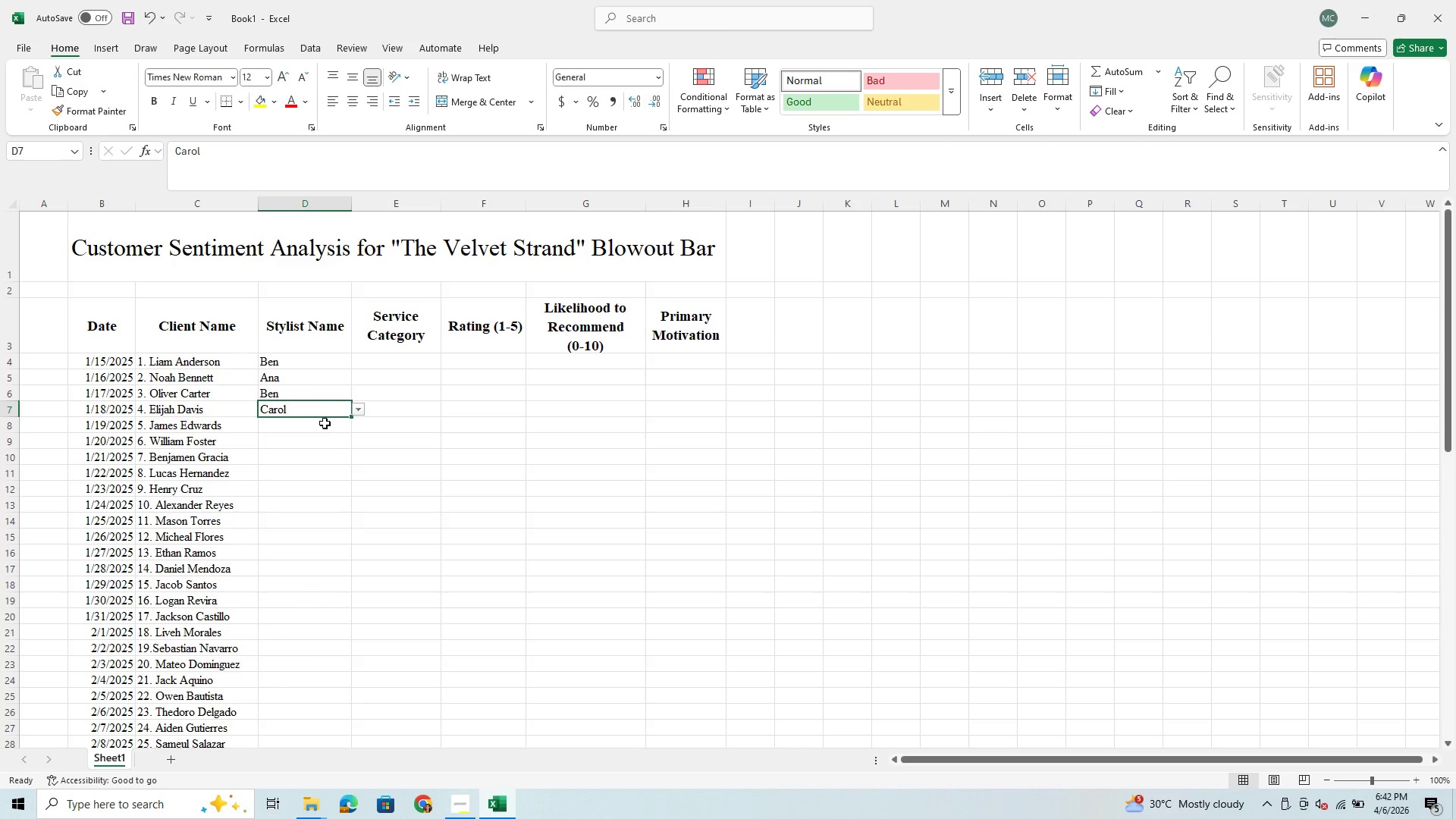 
left_click([325, 423])
 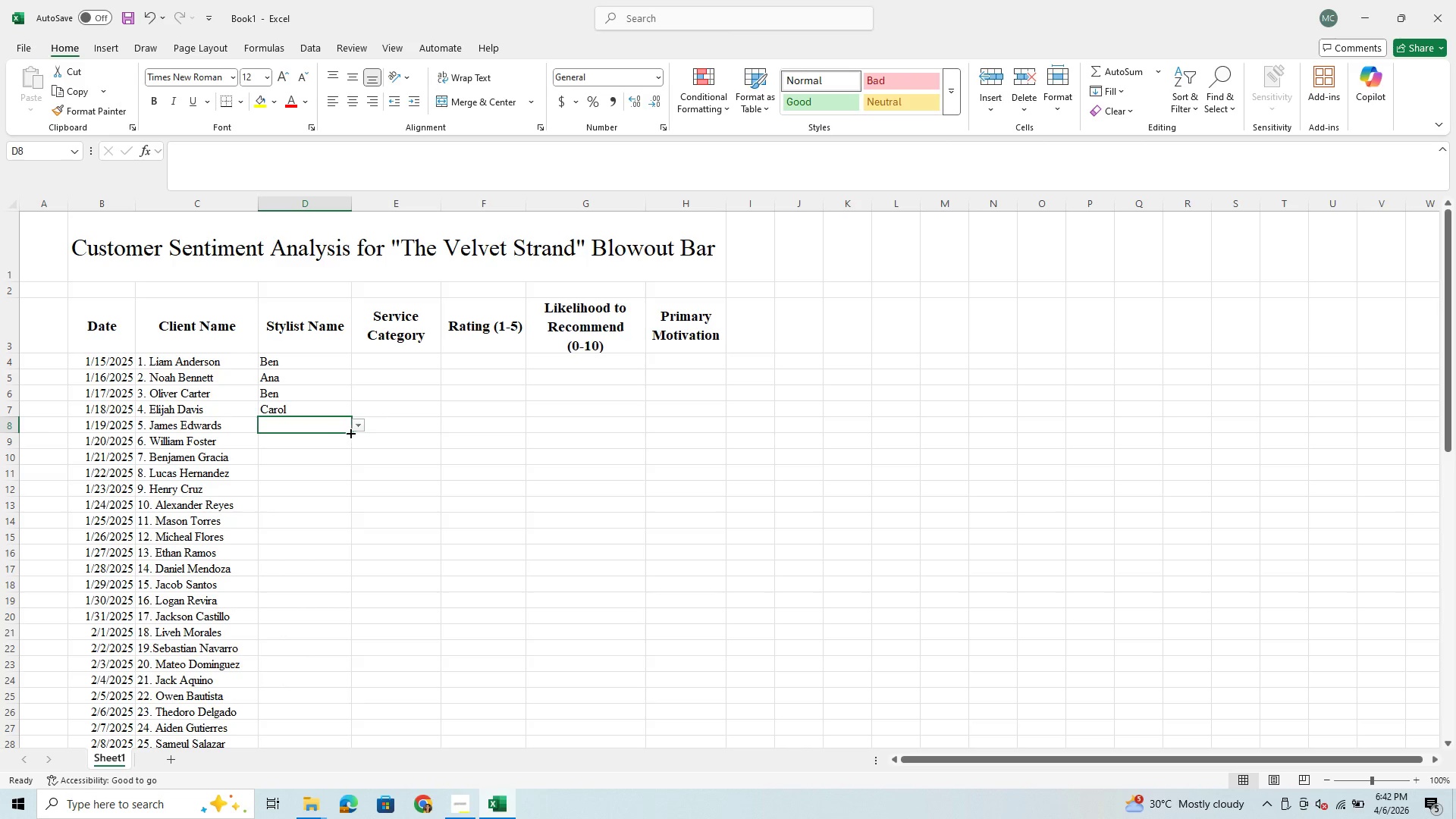 
left_click([356, 428])
 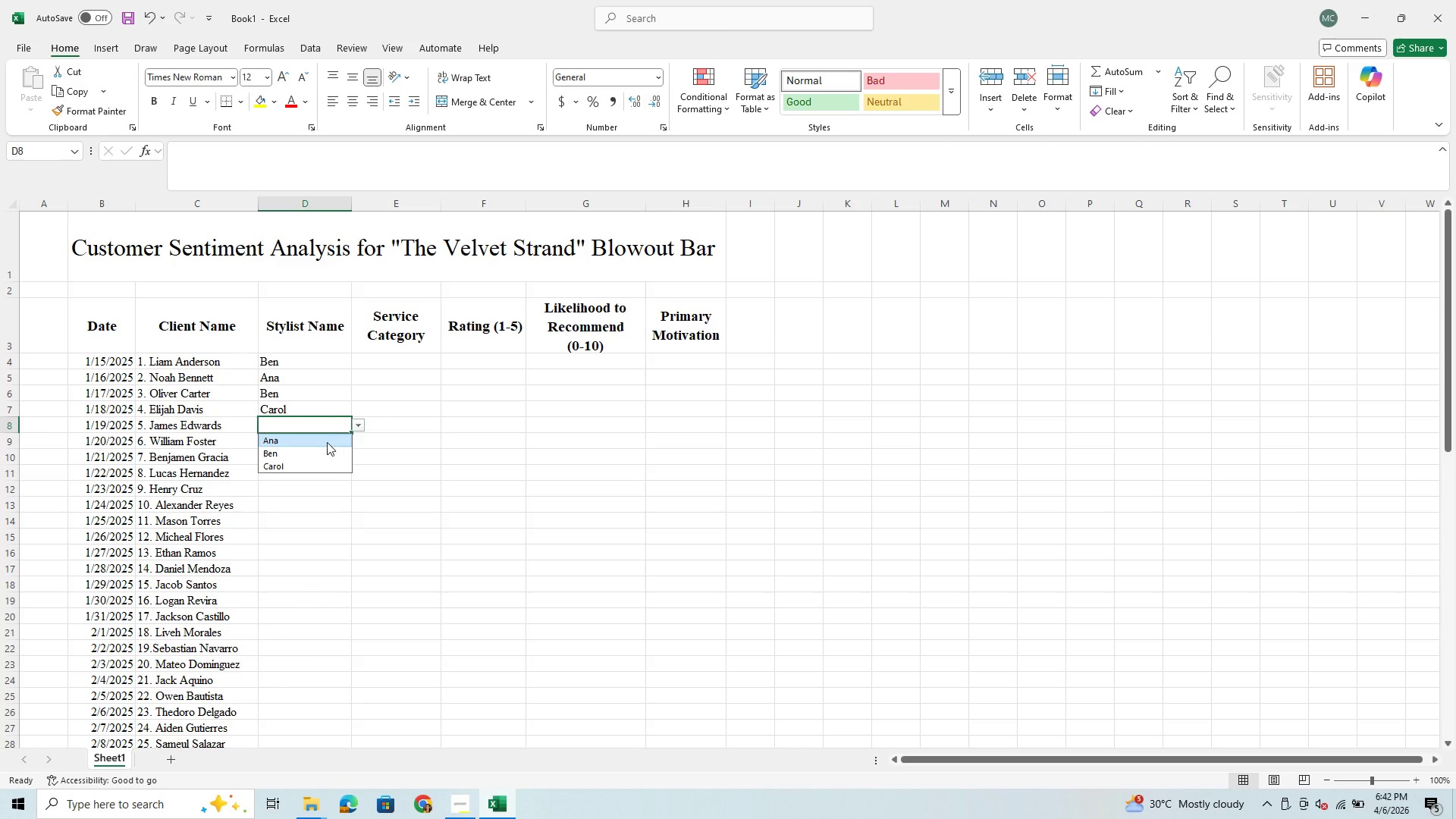 
left_click([326, 443])
 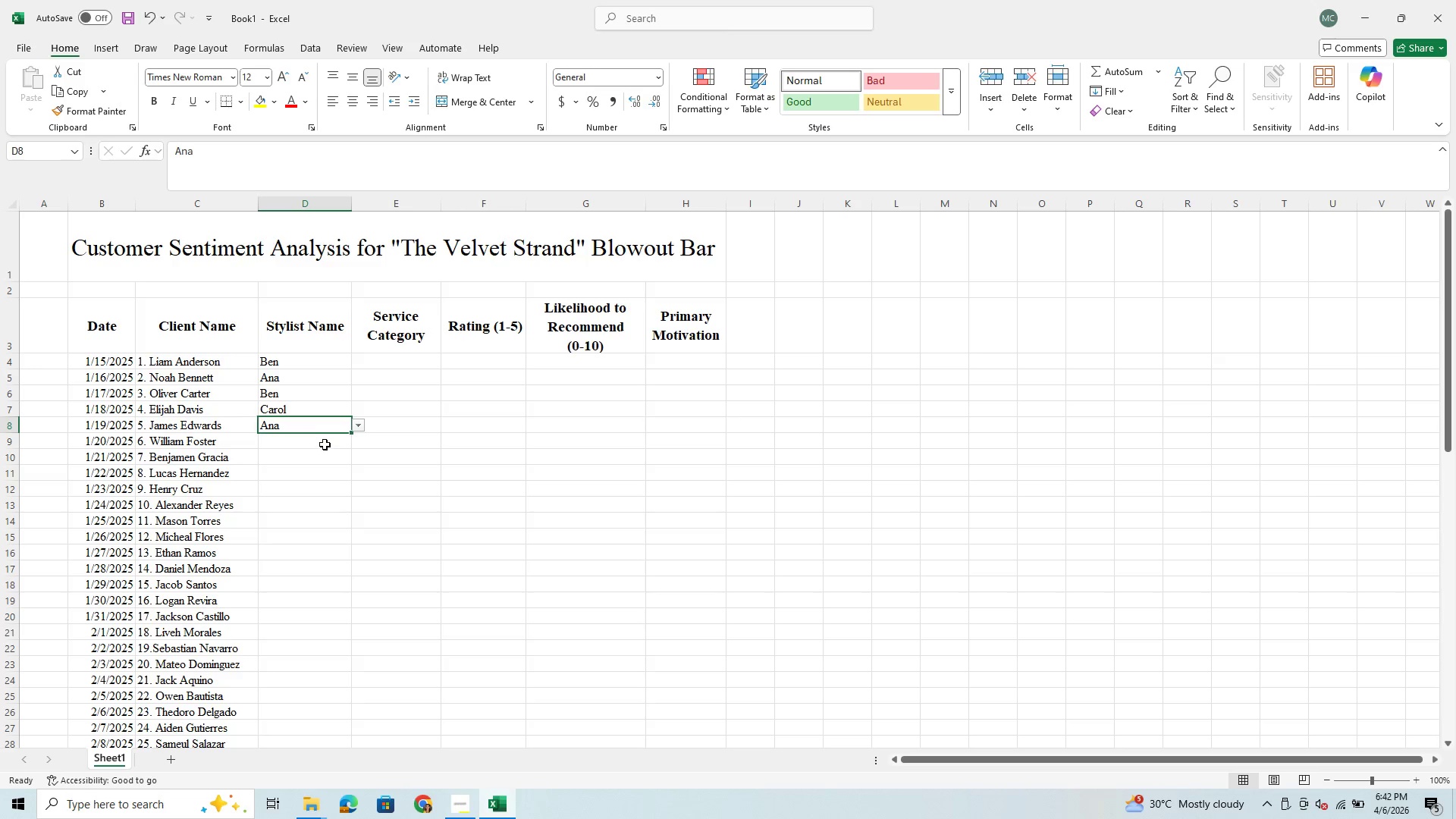 
left_click([325, 444])
 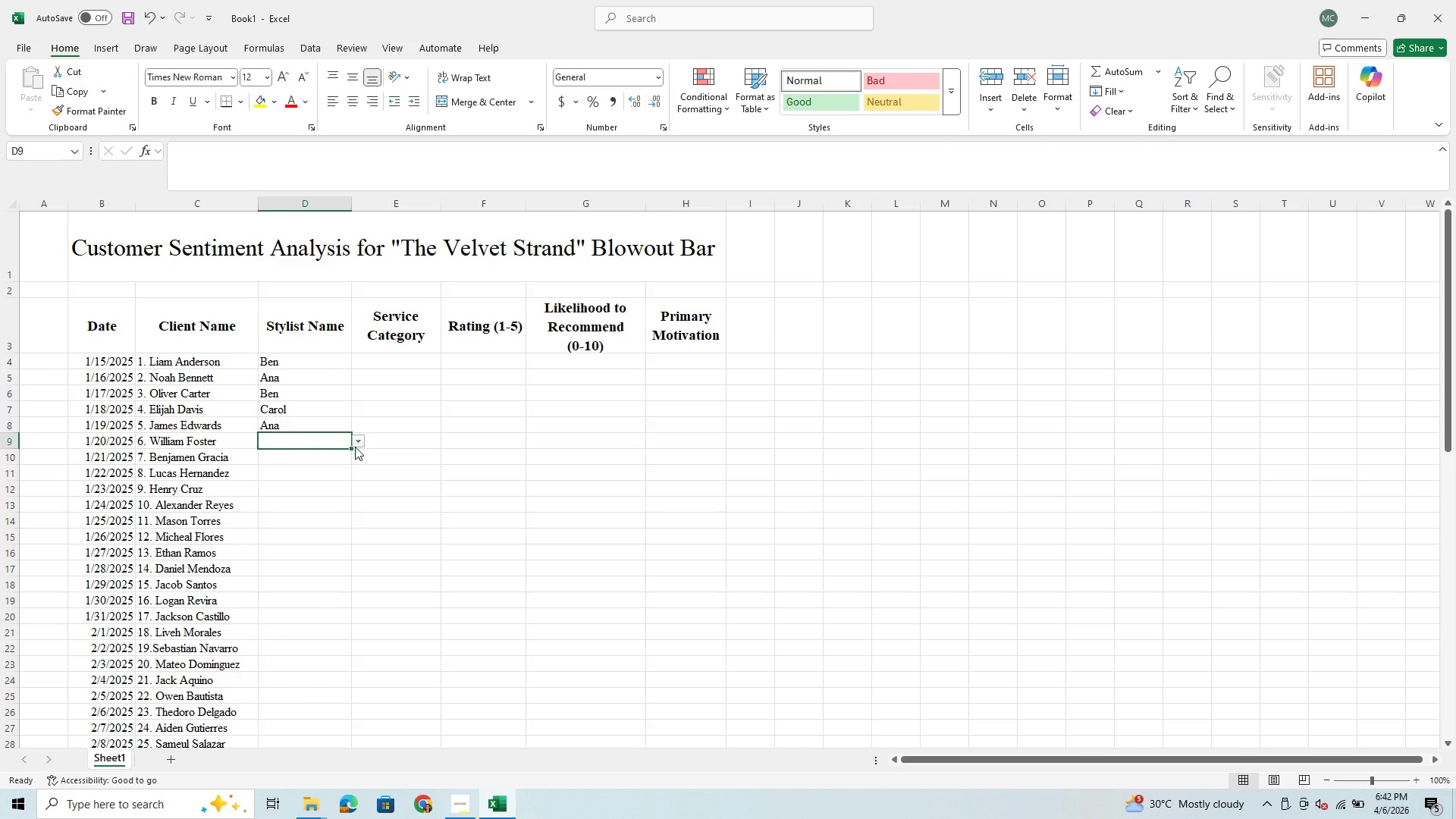 
left_click([356, 446])
 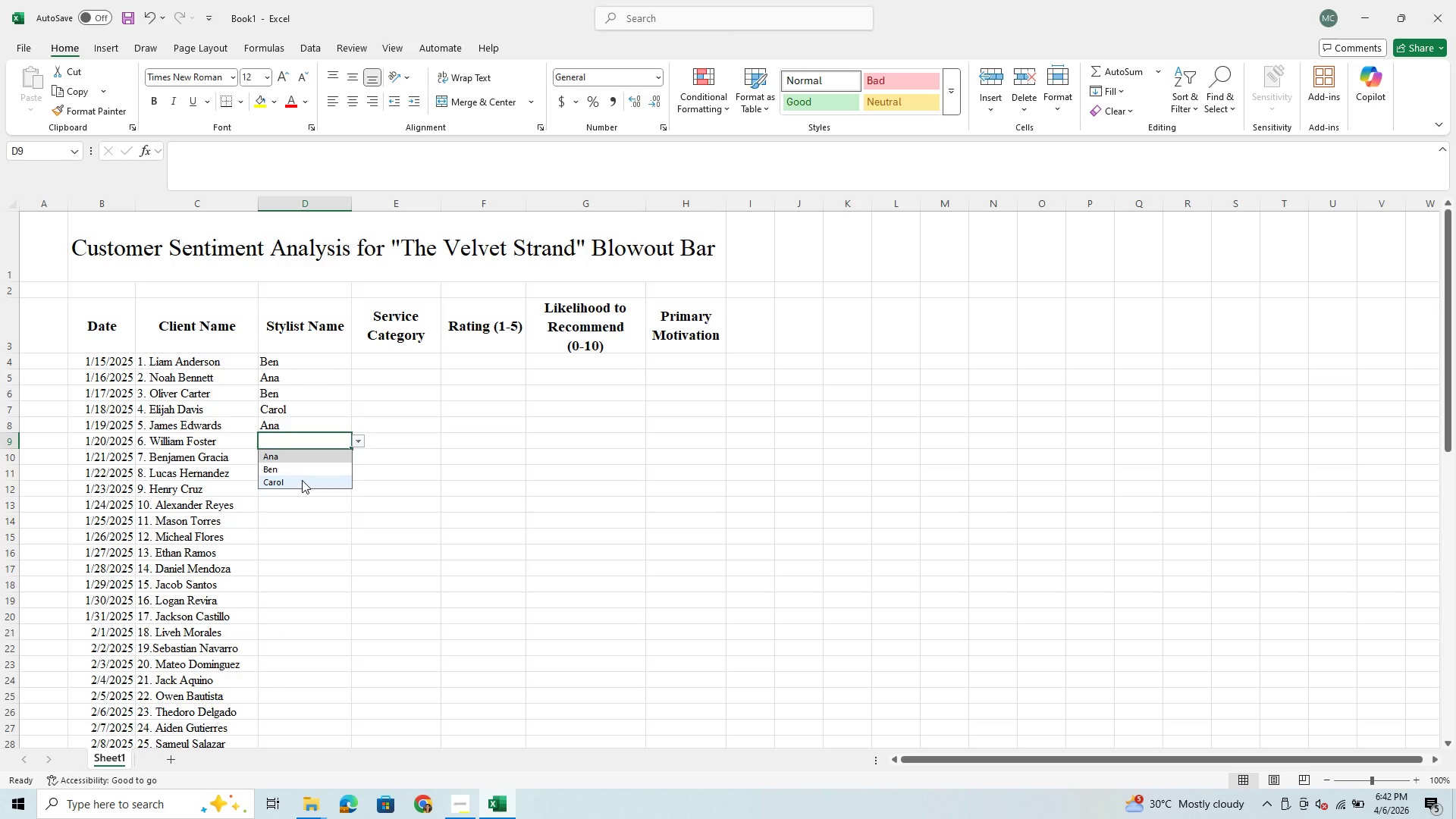 
left_click([302, 480])
 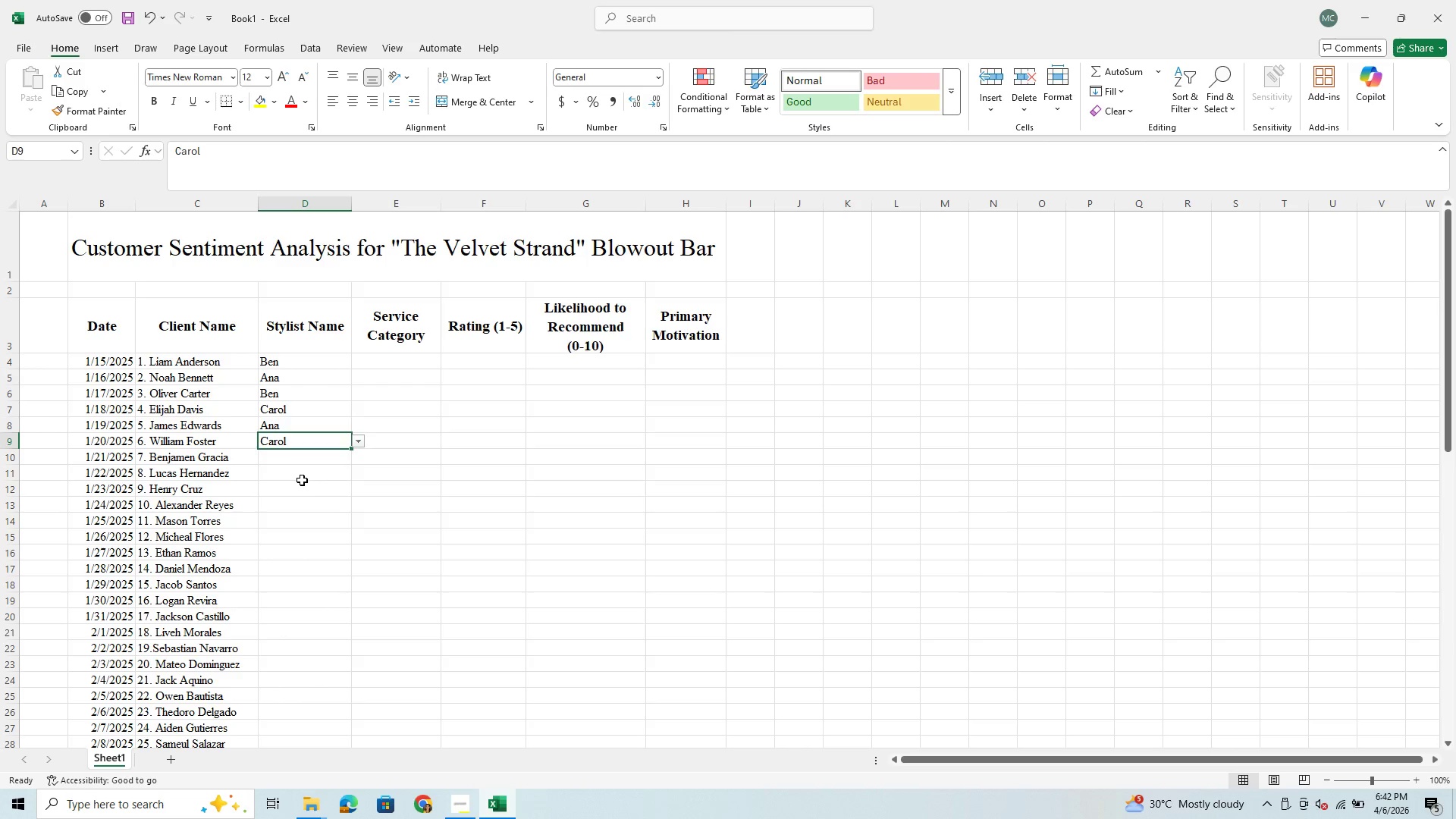 
scroll: coordinate [302, 480], scroll_direction: down, amount: 4.0
 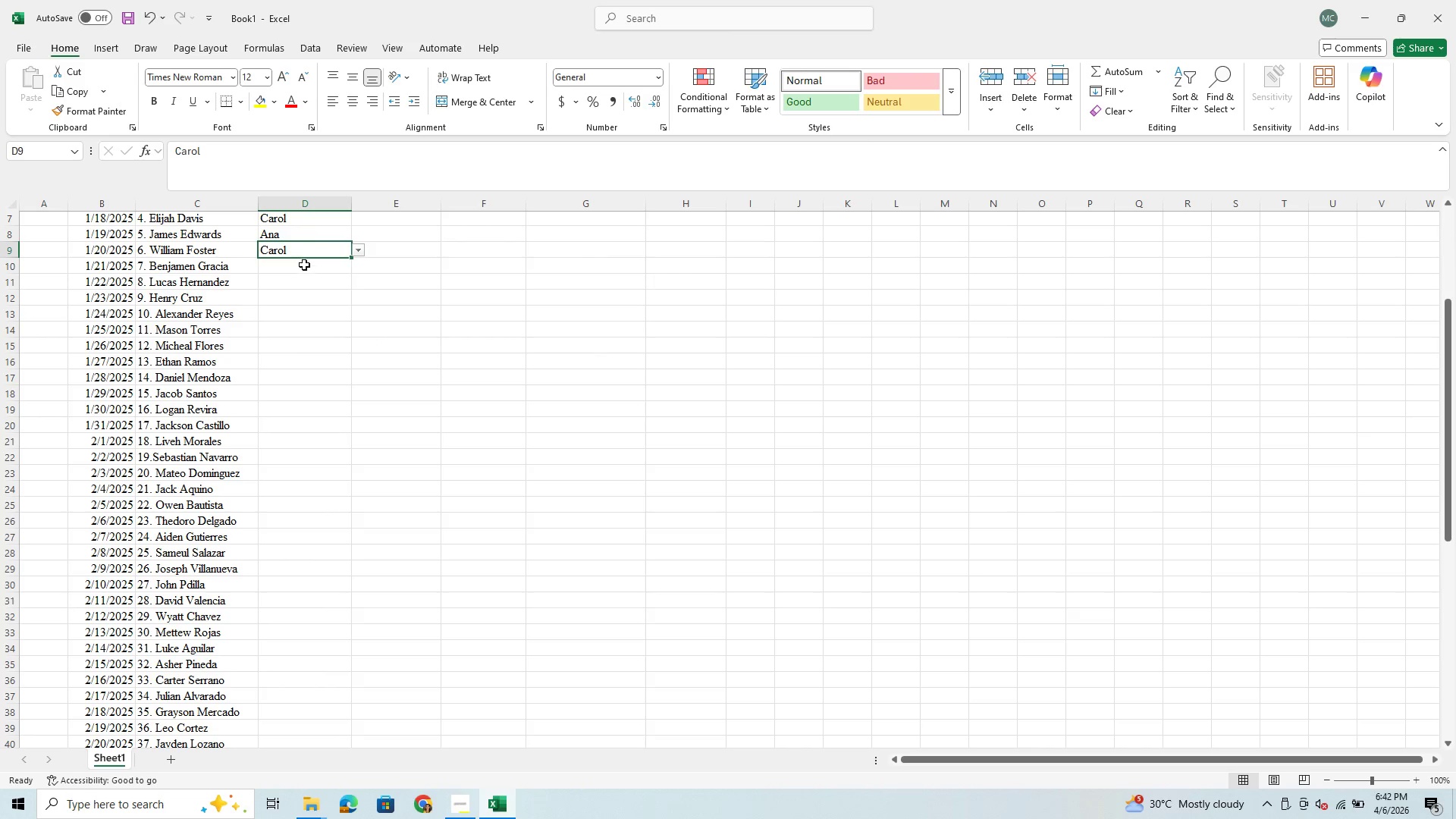 
left_click([304, 265])
 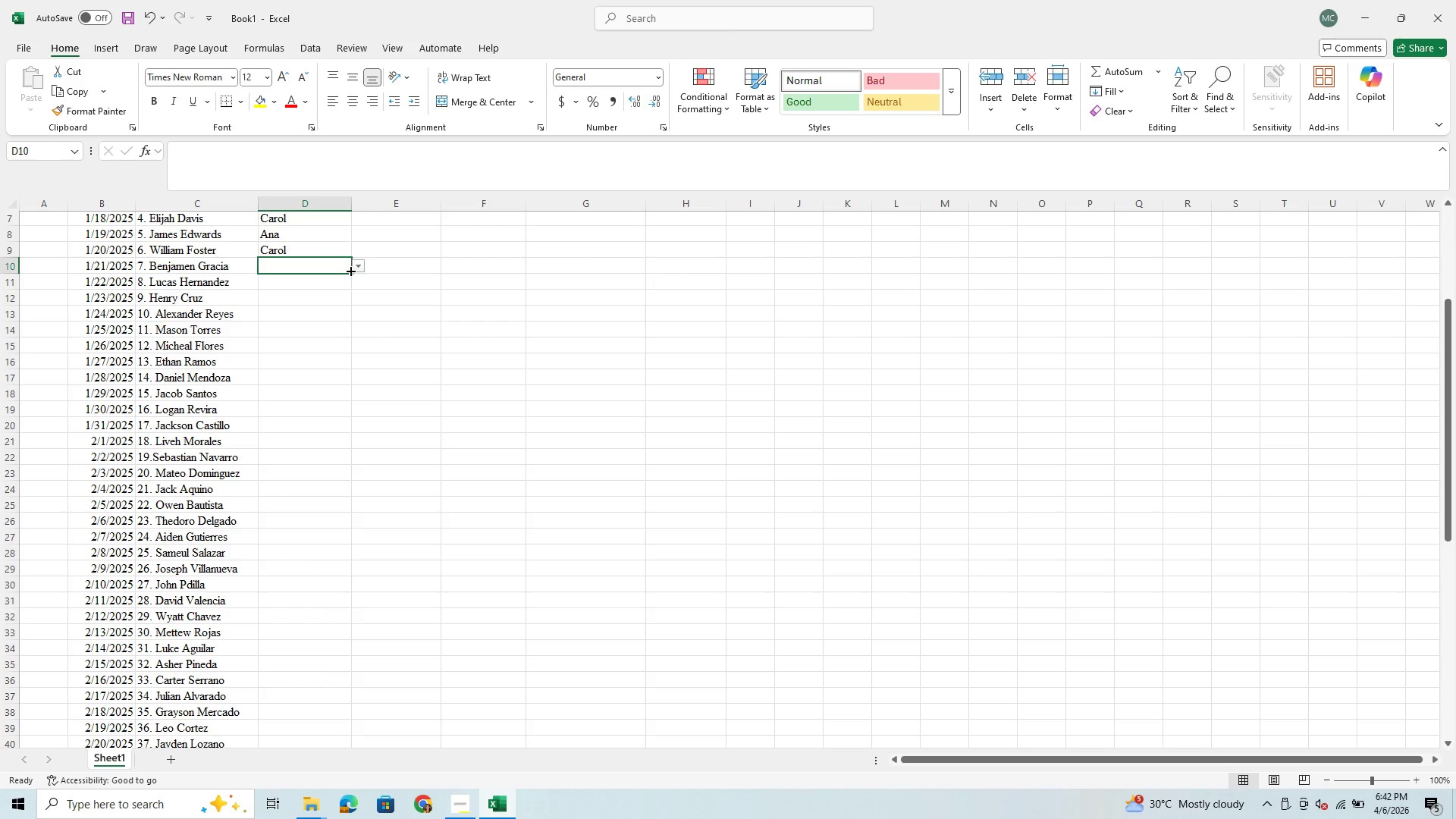 
left_click([362, 265])
 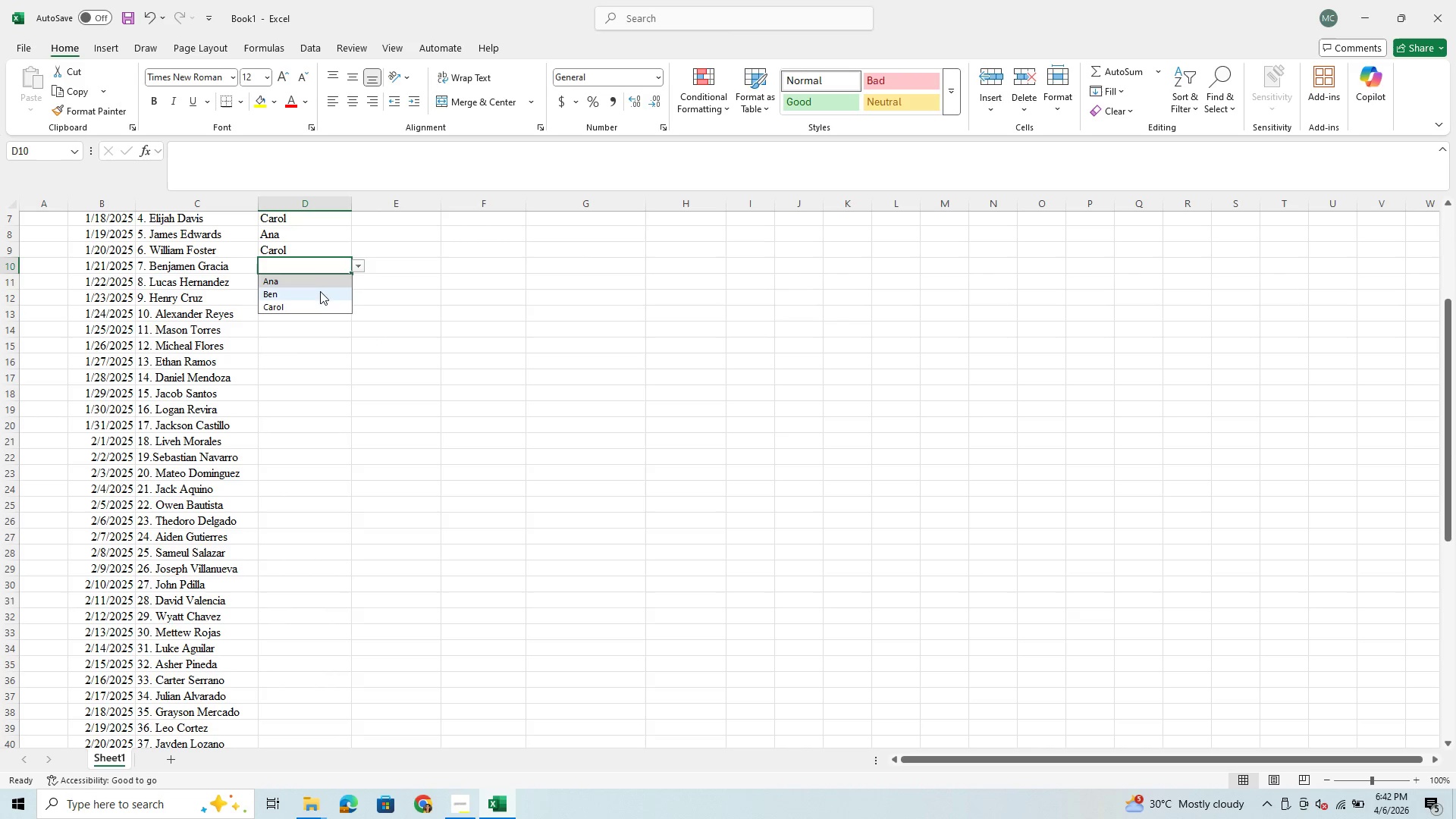 
left_click([318, 294])
 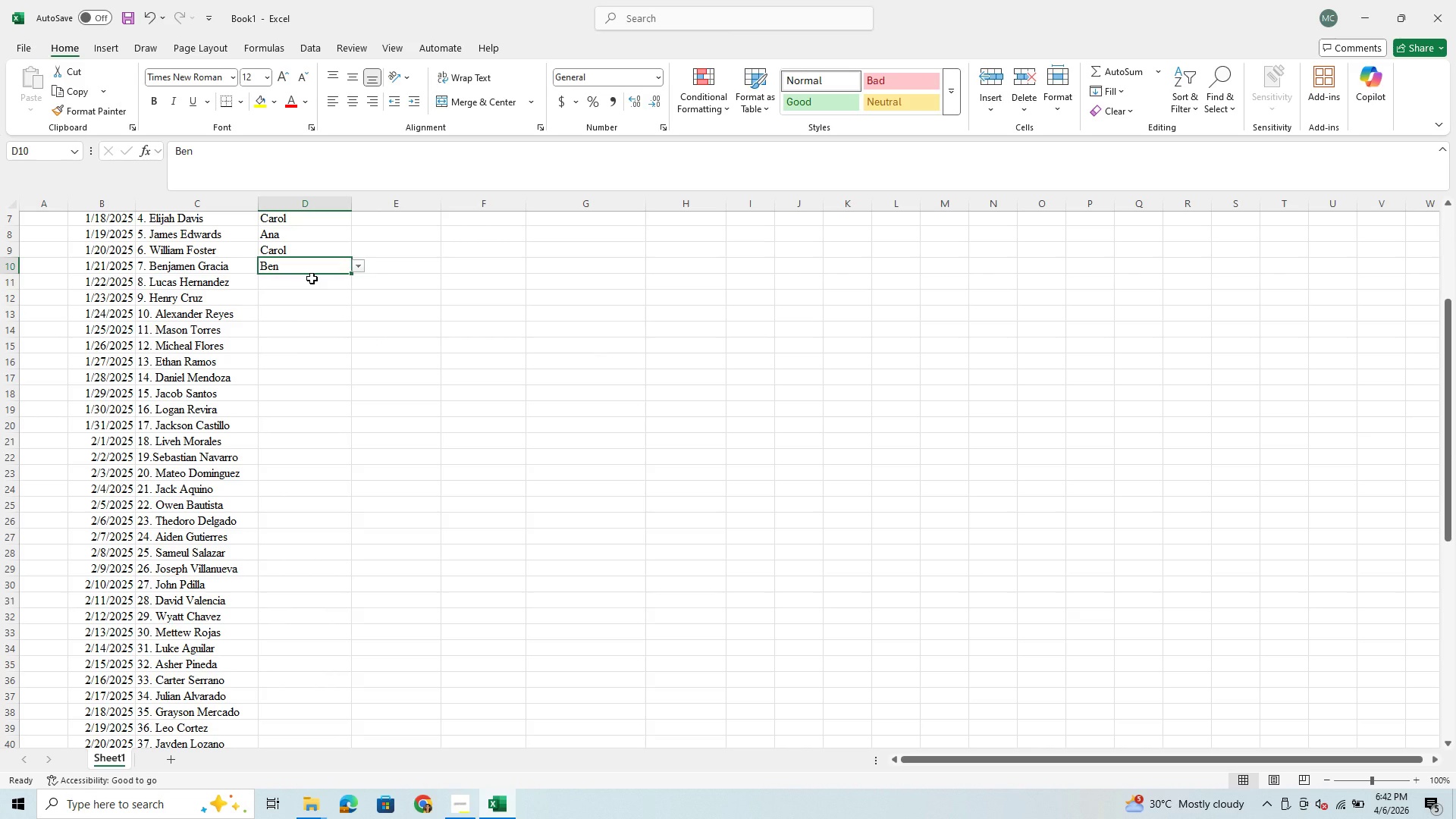 
left_click([312, 278])
 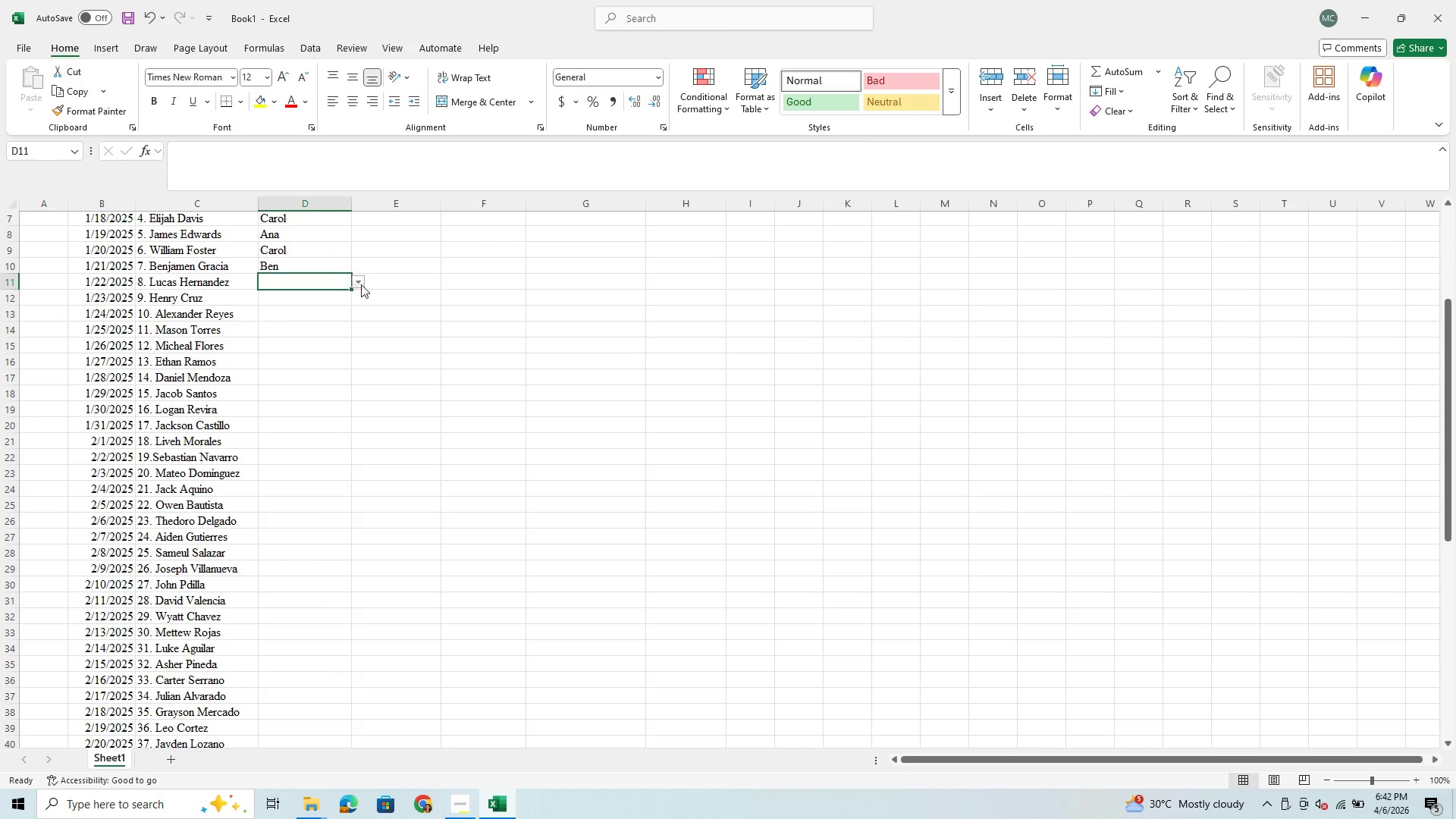 
left_click([365, 284])
 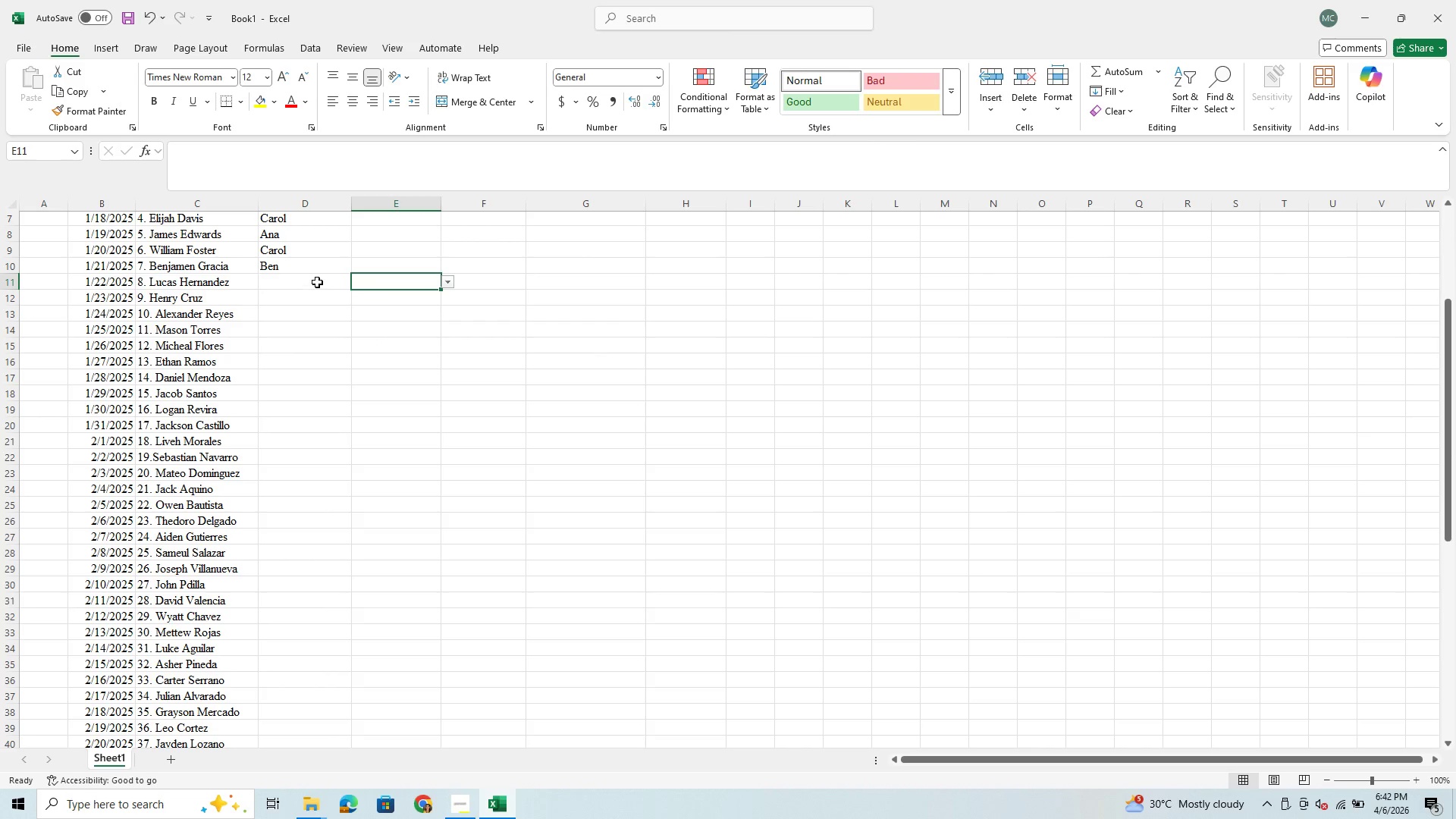 
left_click([317, 278])
 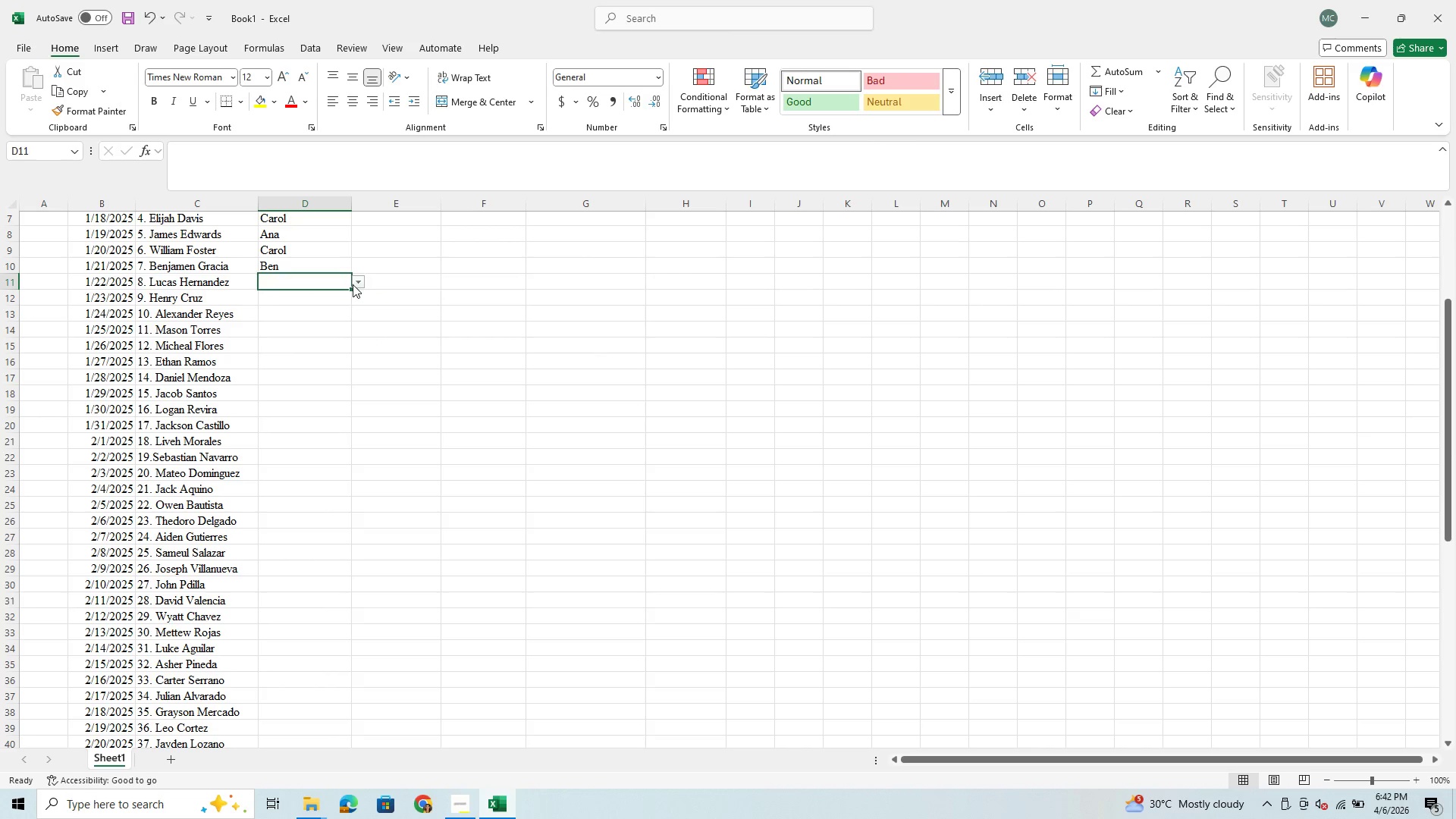 
left_click([355, 284])
 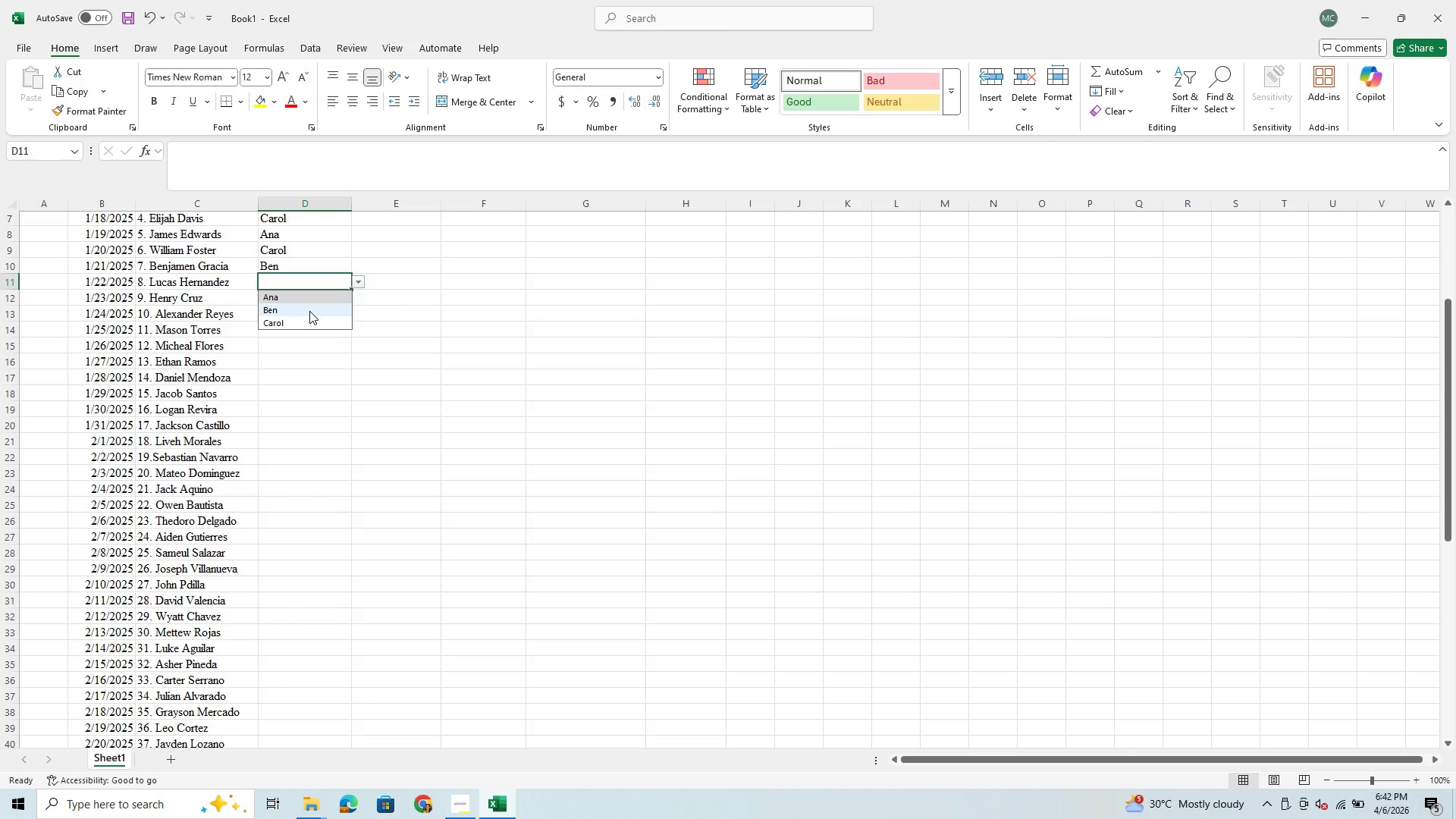 
left_click([308, 312])
 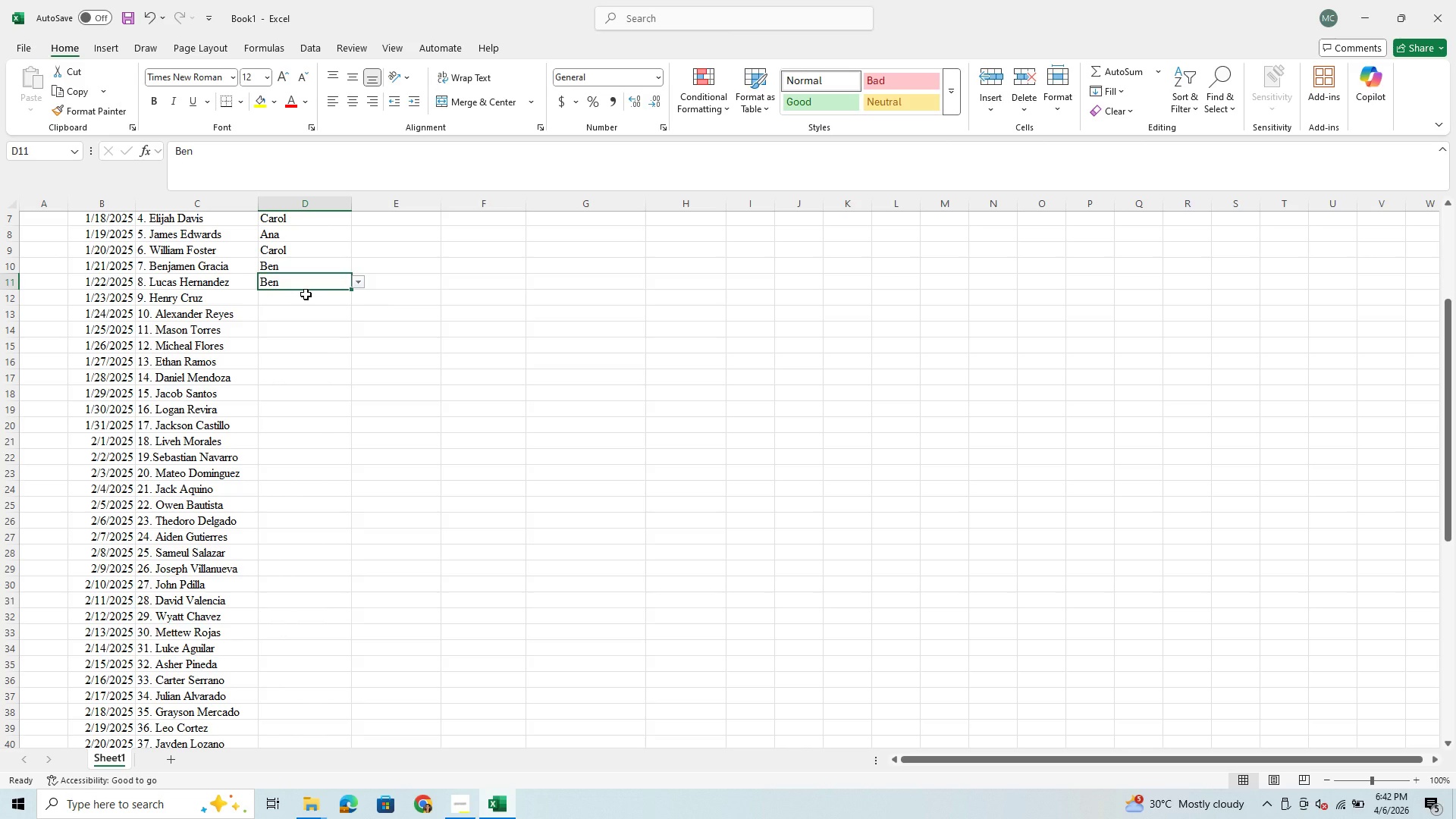 
left_click([306, 294])
 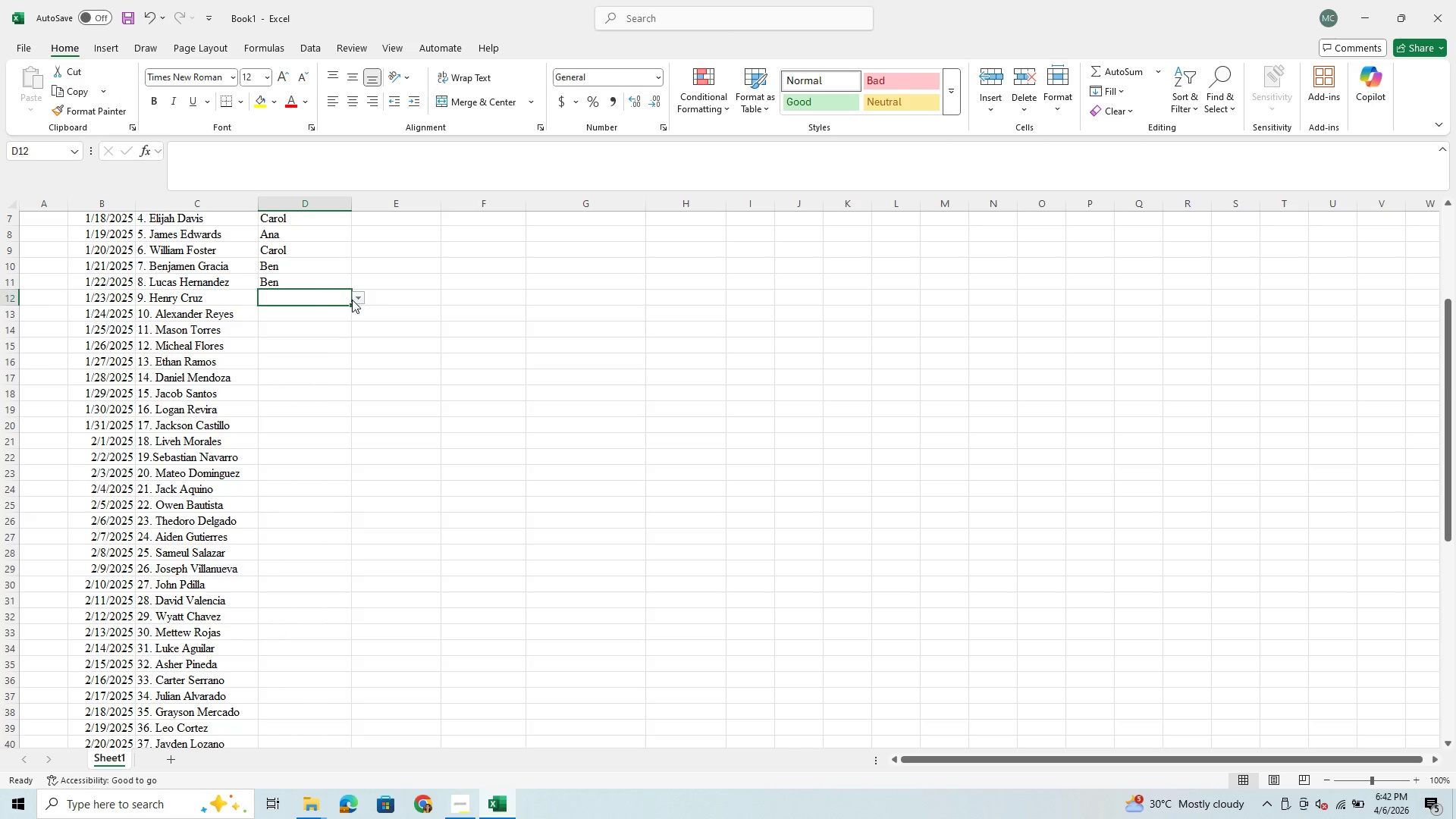 
left_click([353, 300])
 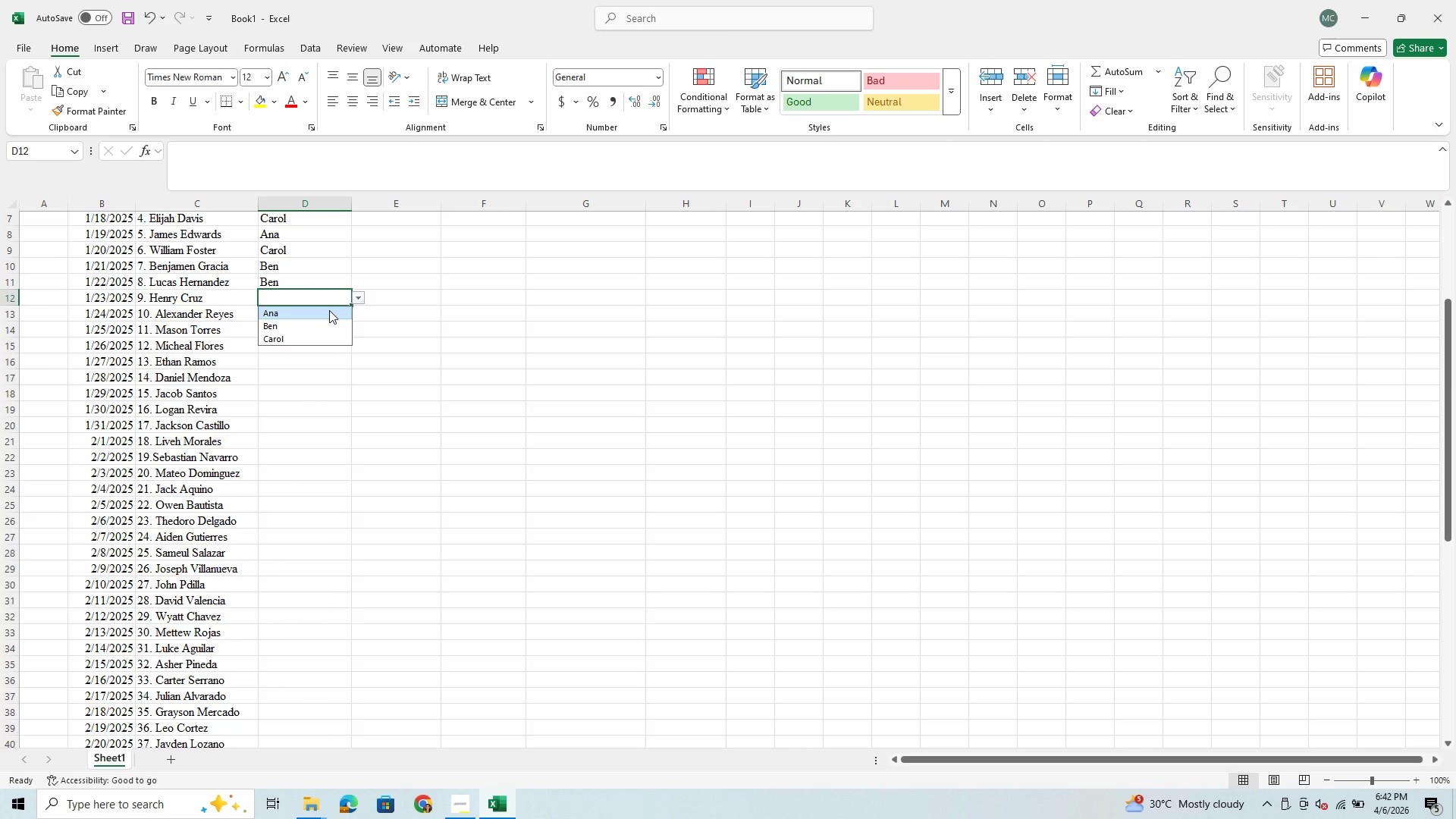 
left_click([329, 310])
 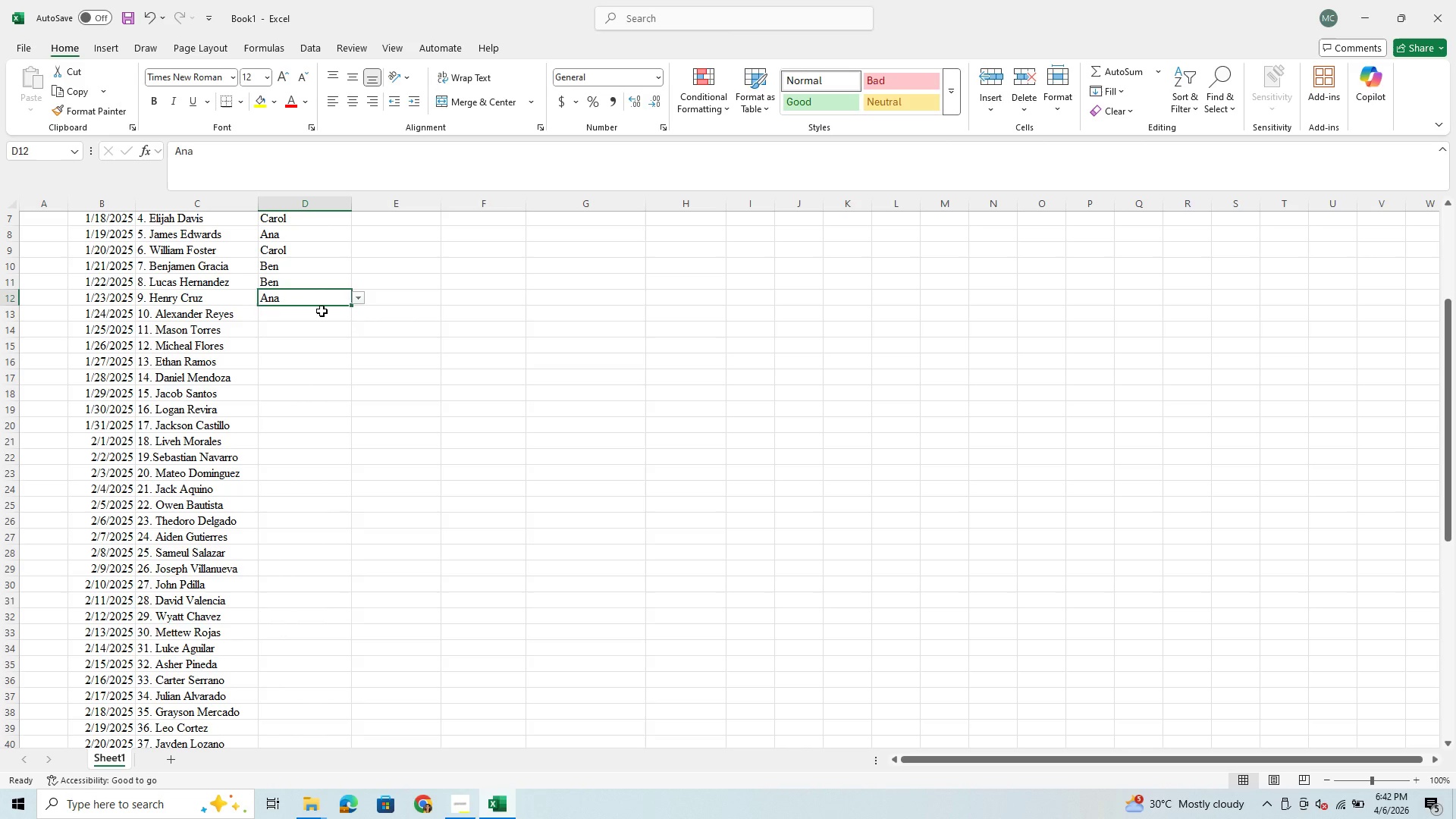 
left_click([322, 311])
 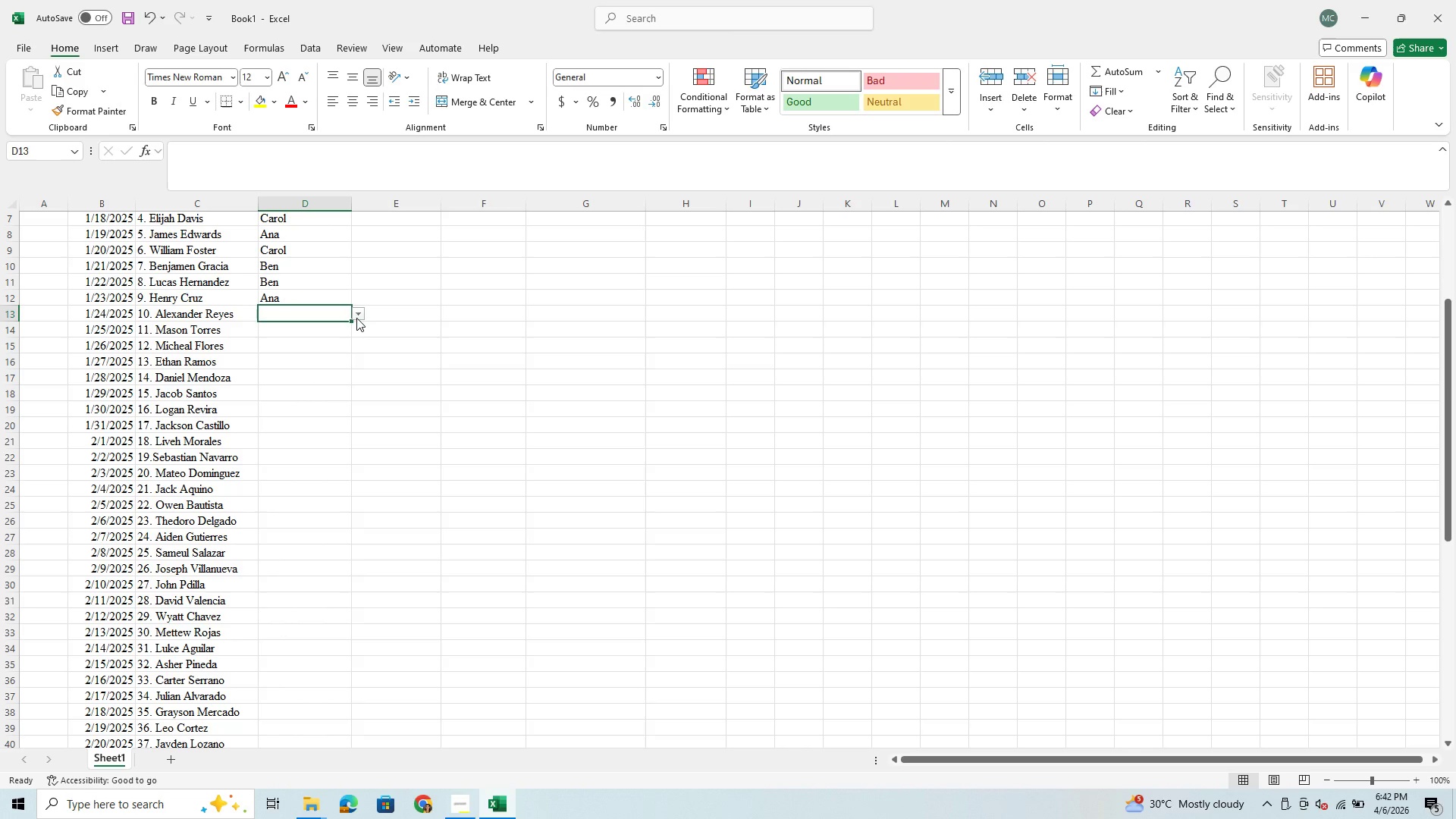 
left_click([356, 318])
 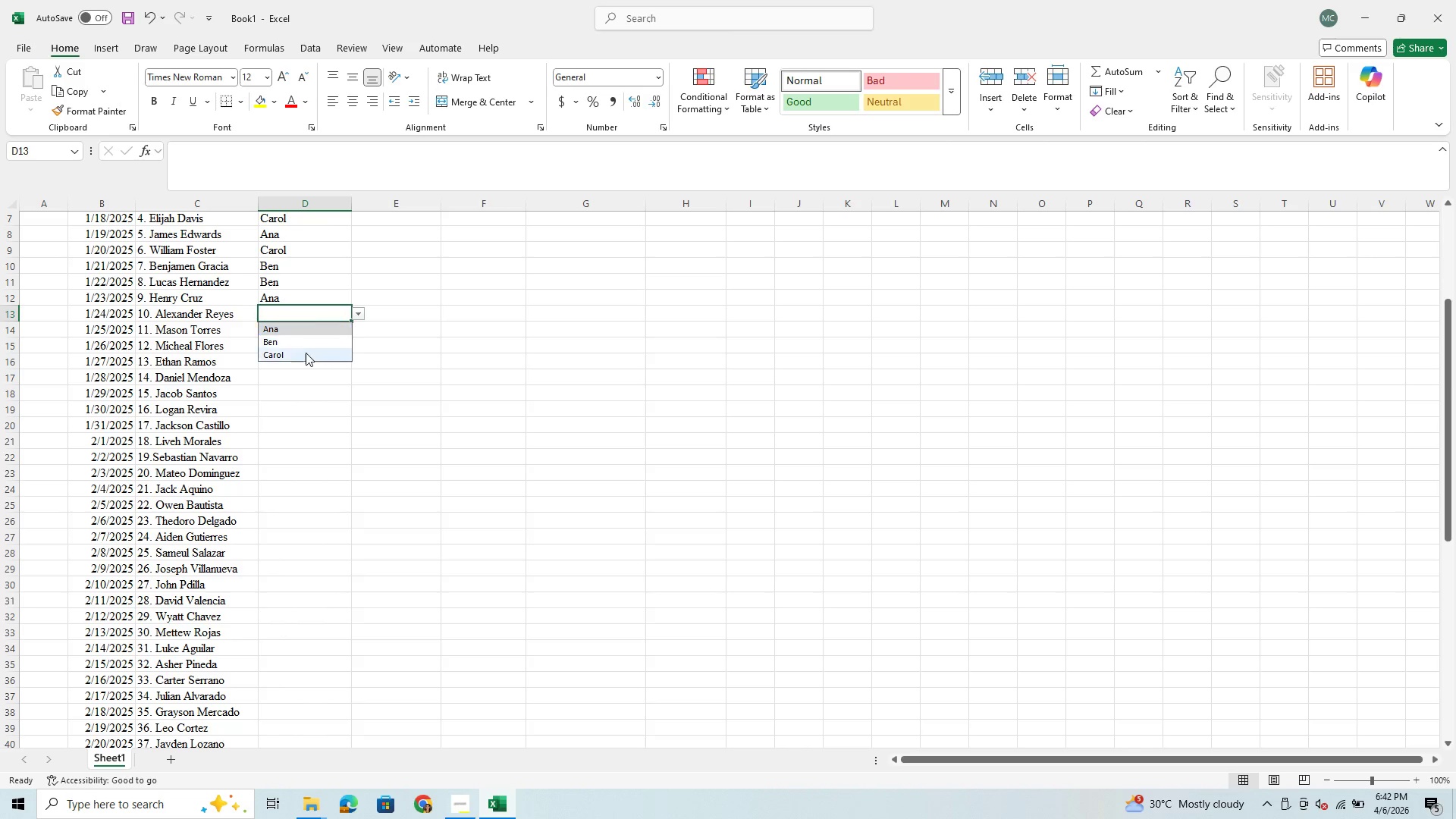 
left_click([305, 353])
 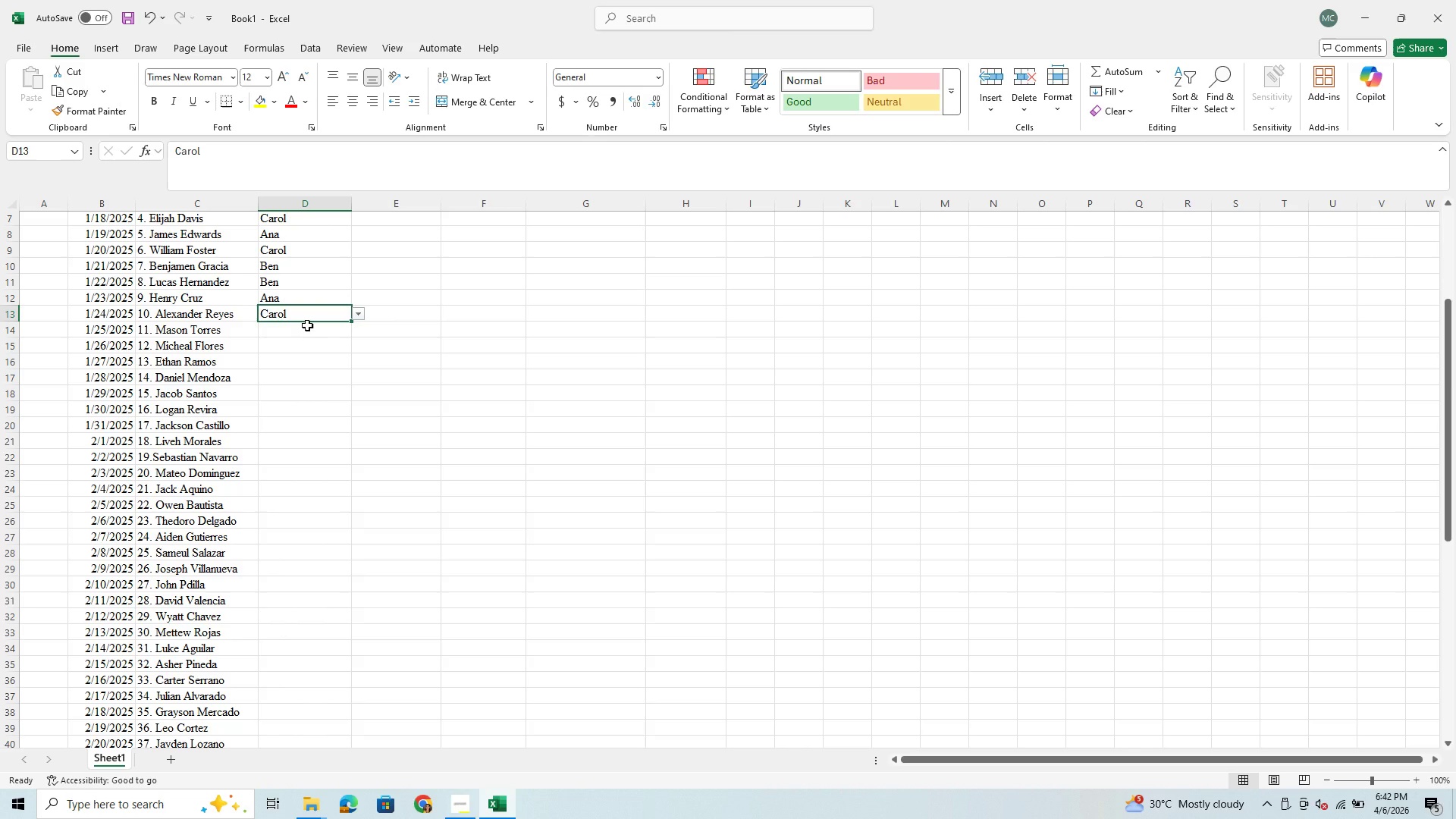 
left_click([307, 325])
 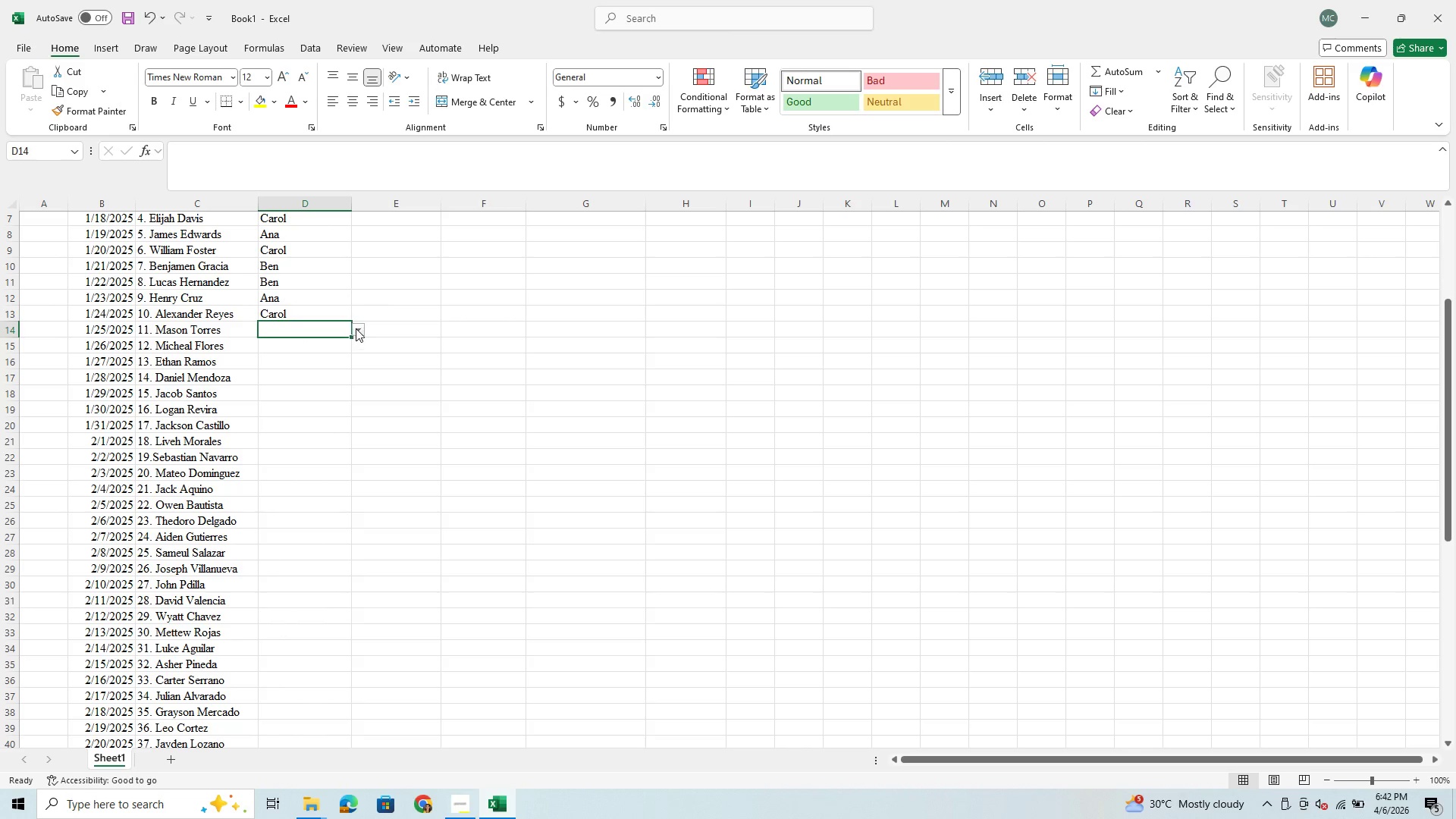 
left_click([356, 328])
 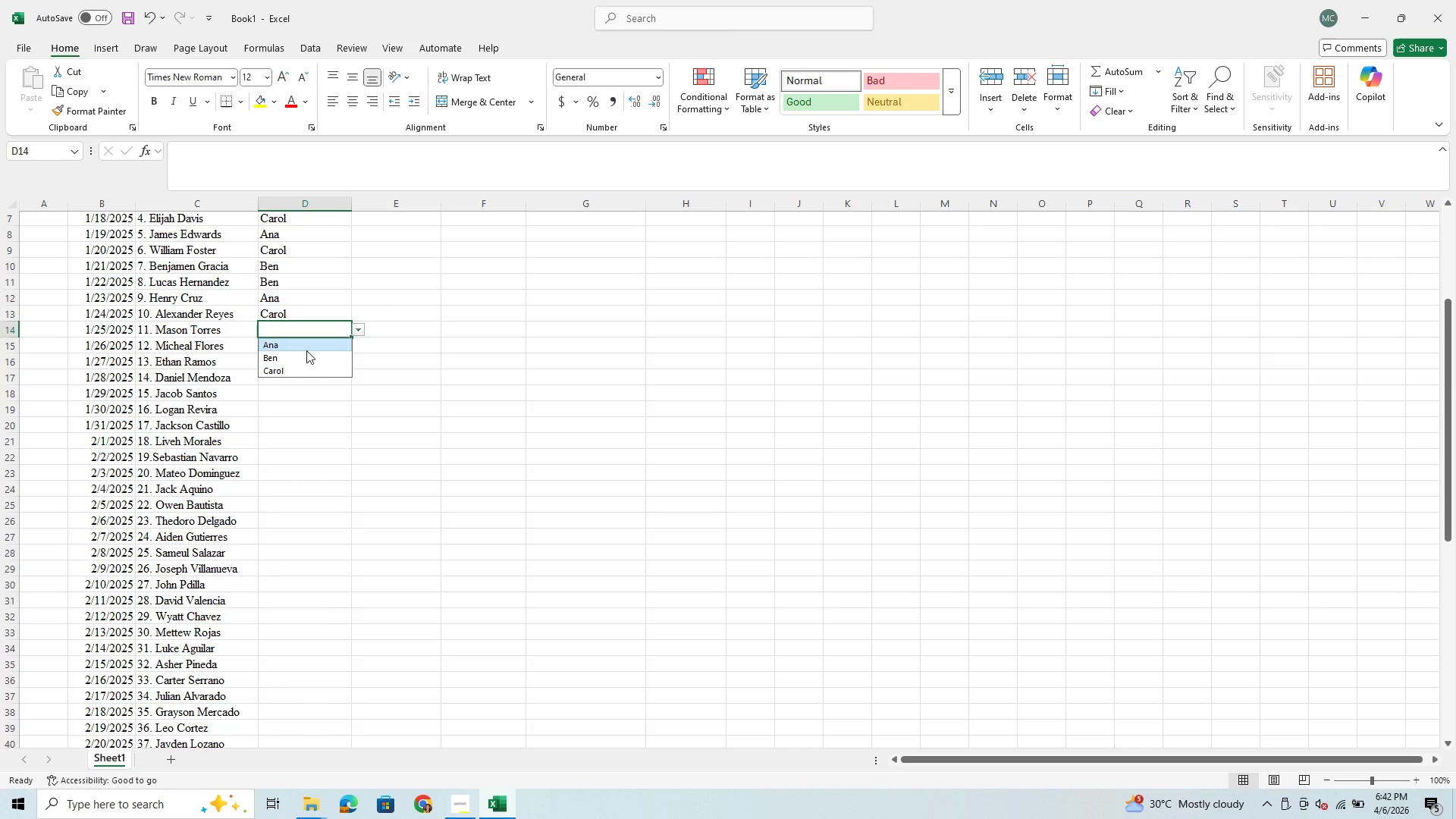 
left_click([307, 345])
 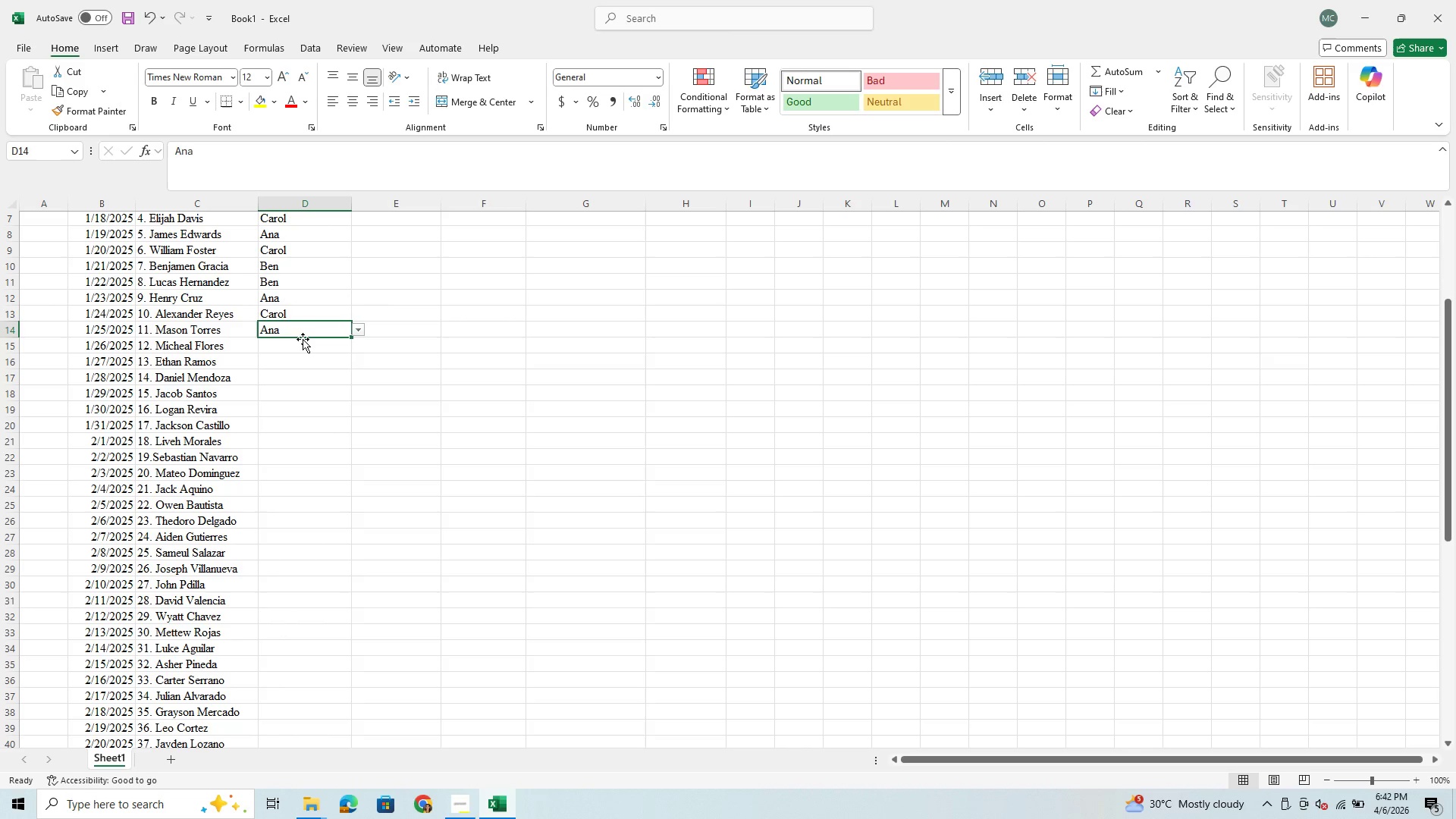 
left_click([302, 340])
 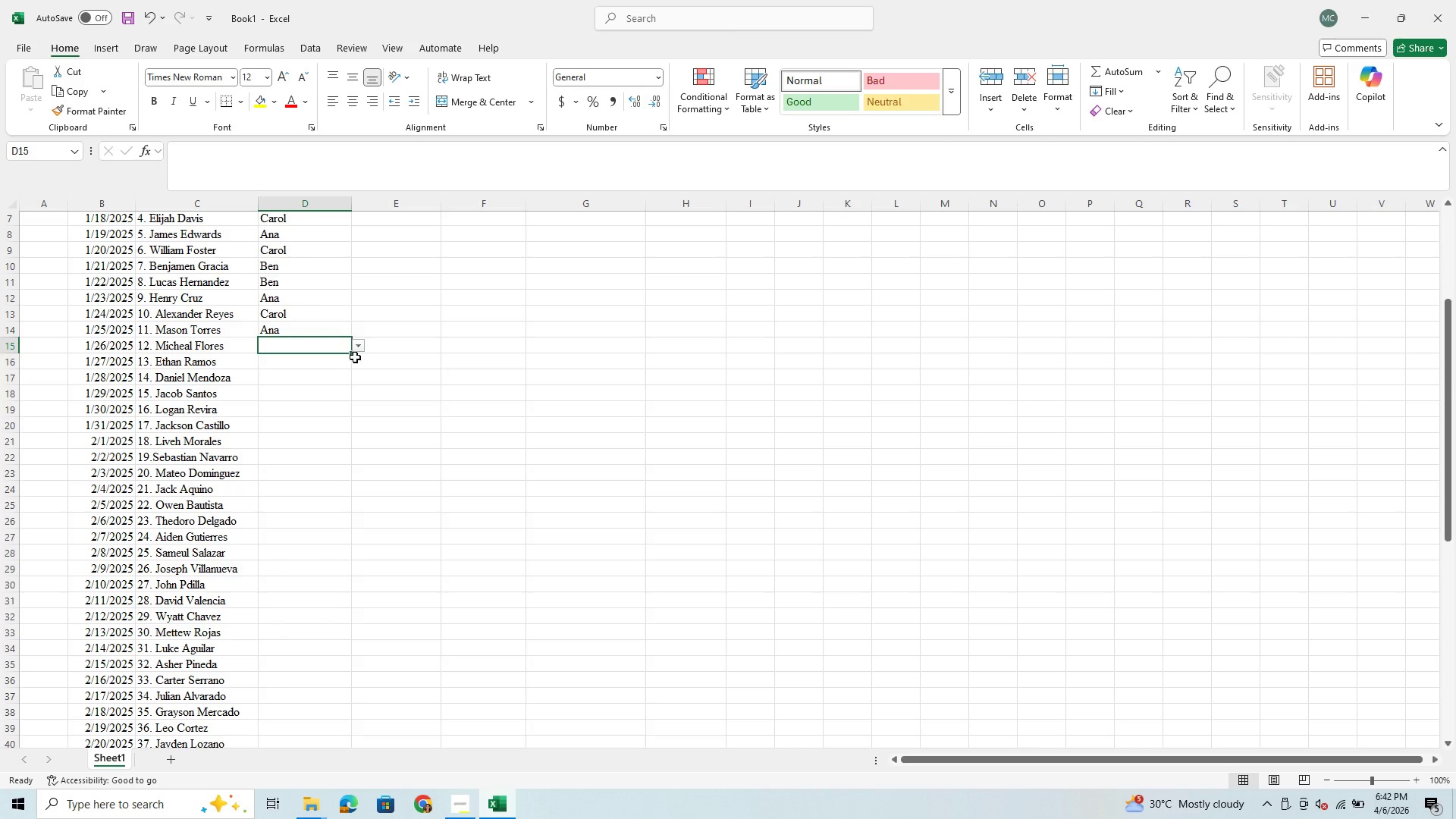 
left_click([356, 347])
 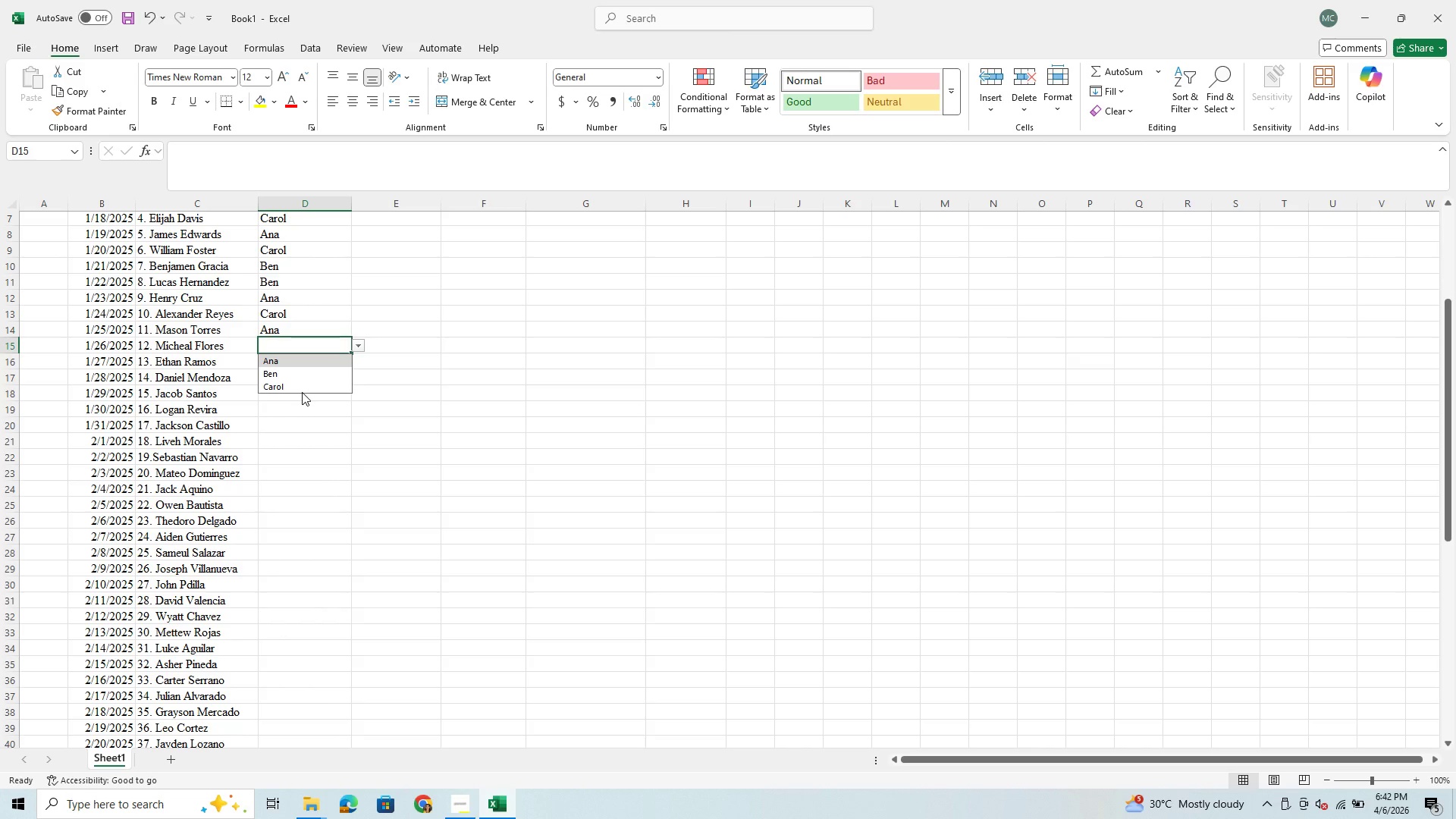 
left_click([305, 388])
 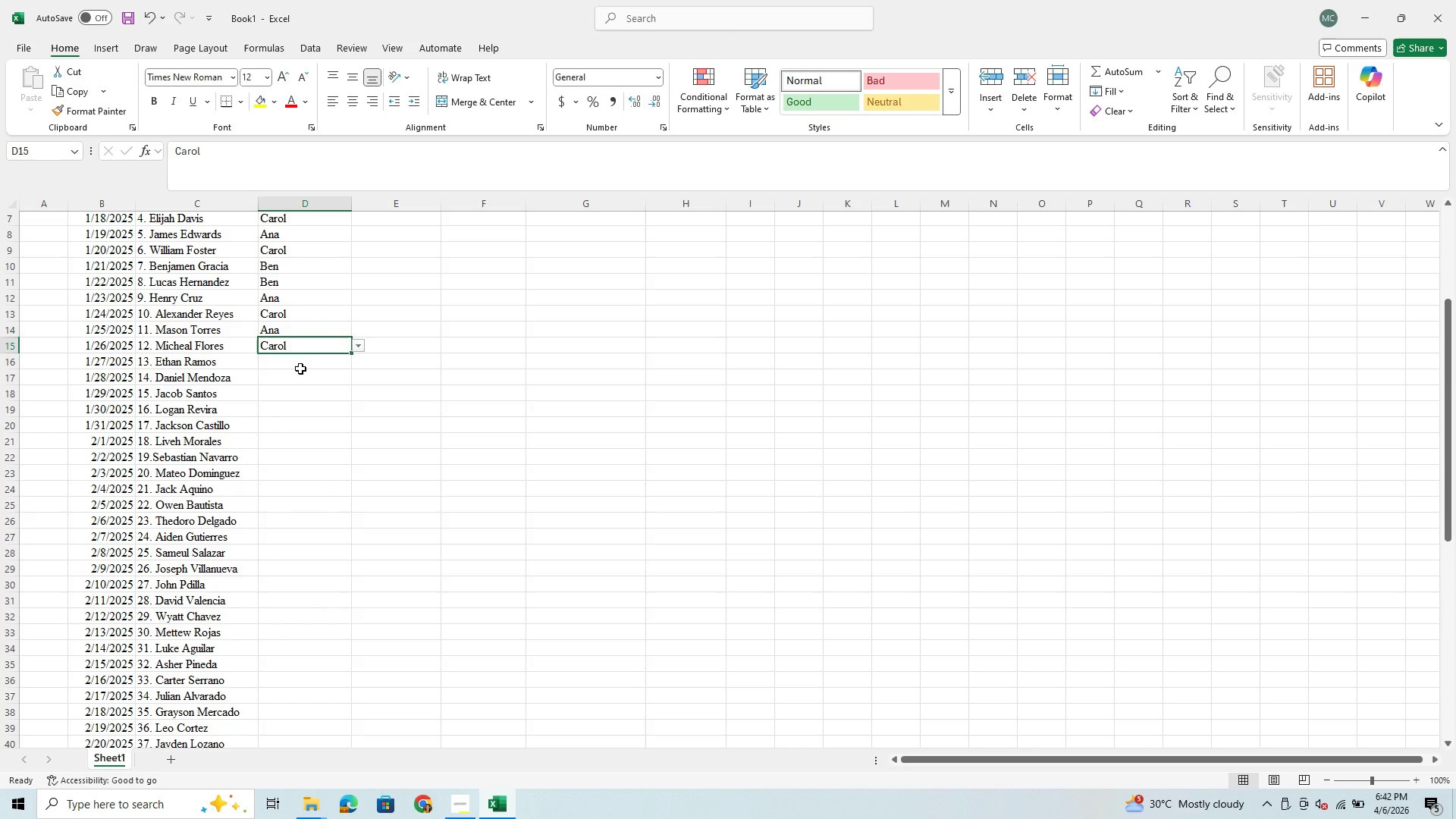 
left_click([300, 368])
 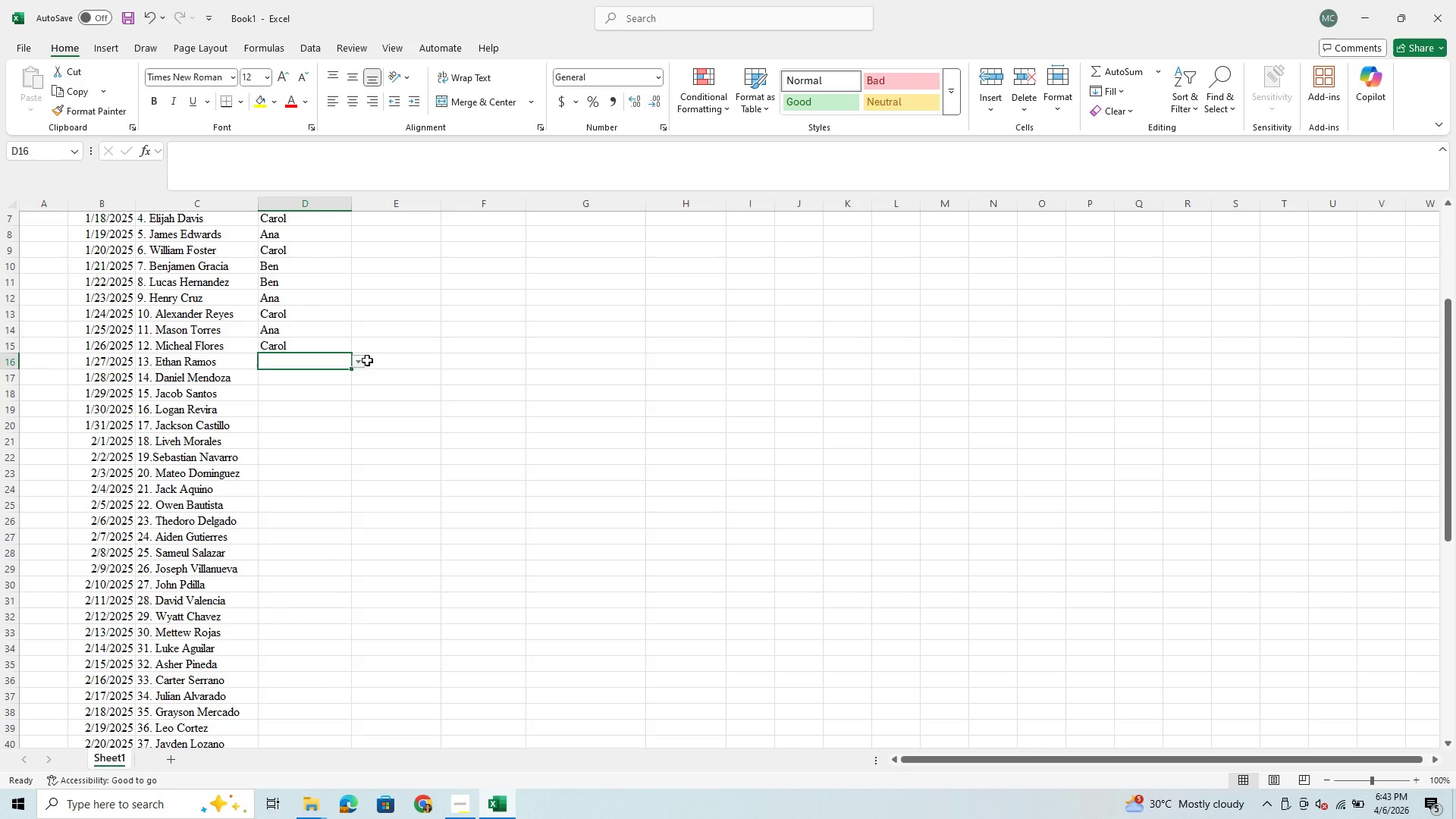 
left_click([359, 362])
 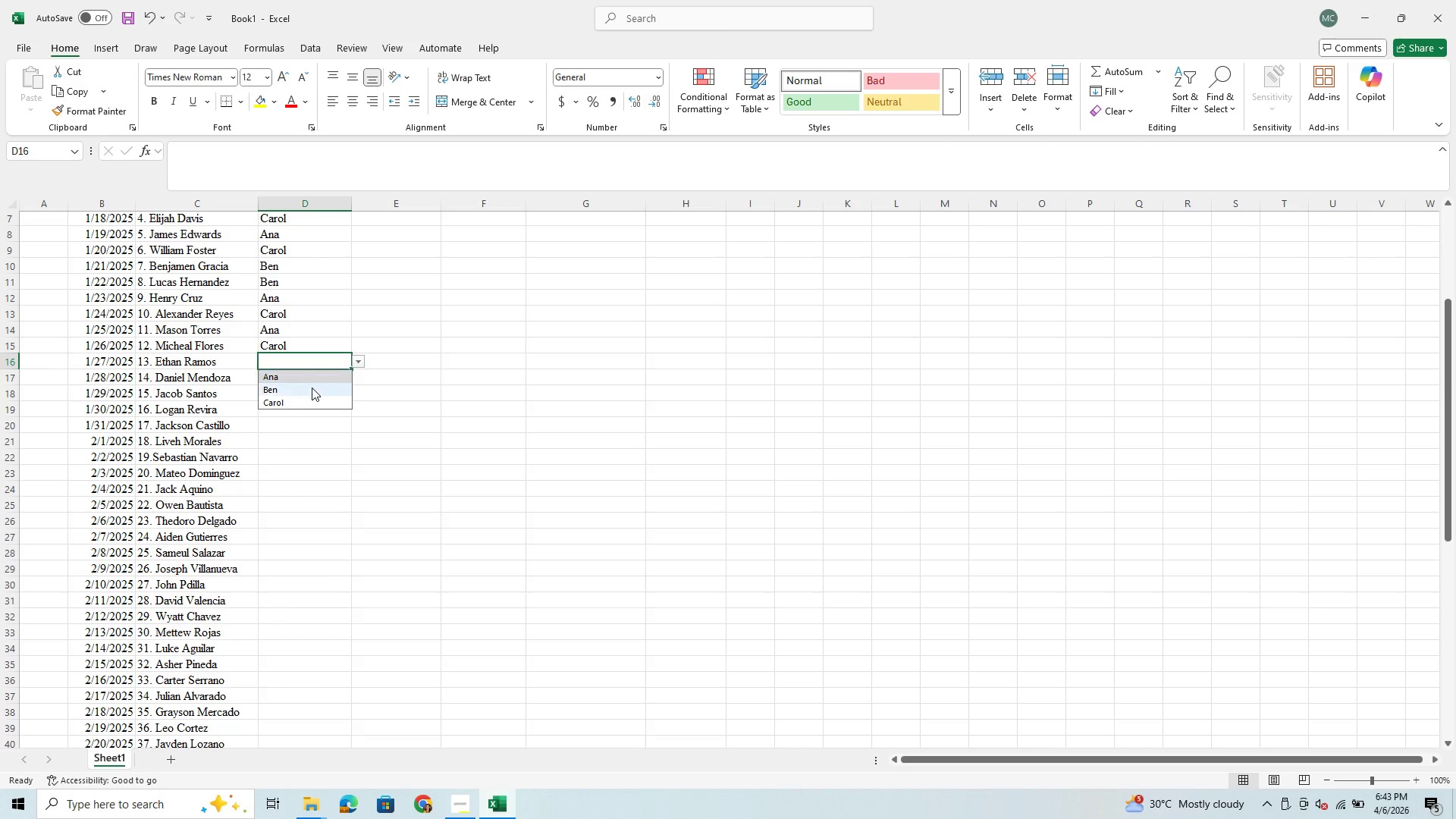 
left_click([310, 389])
 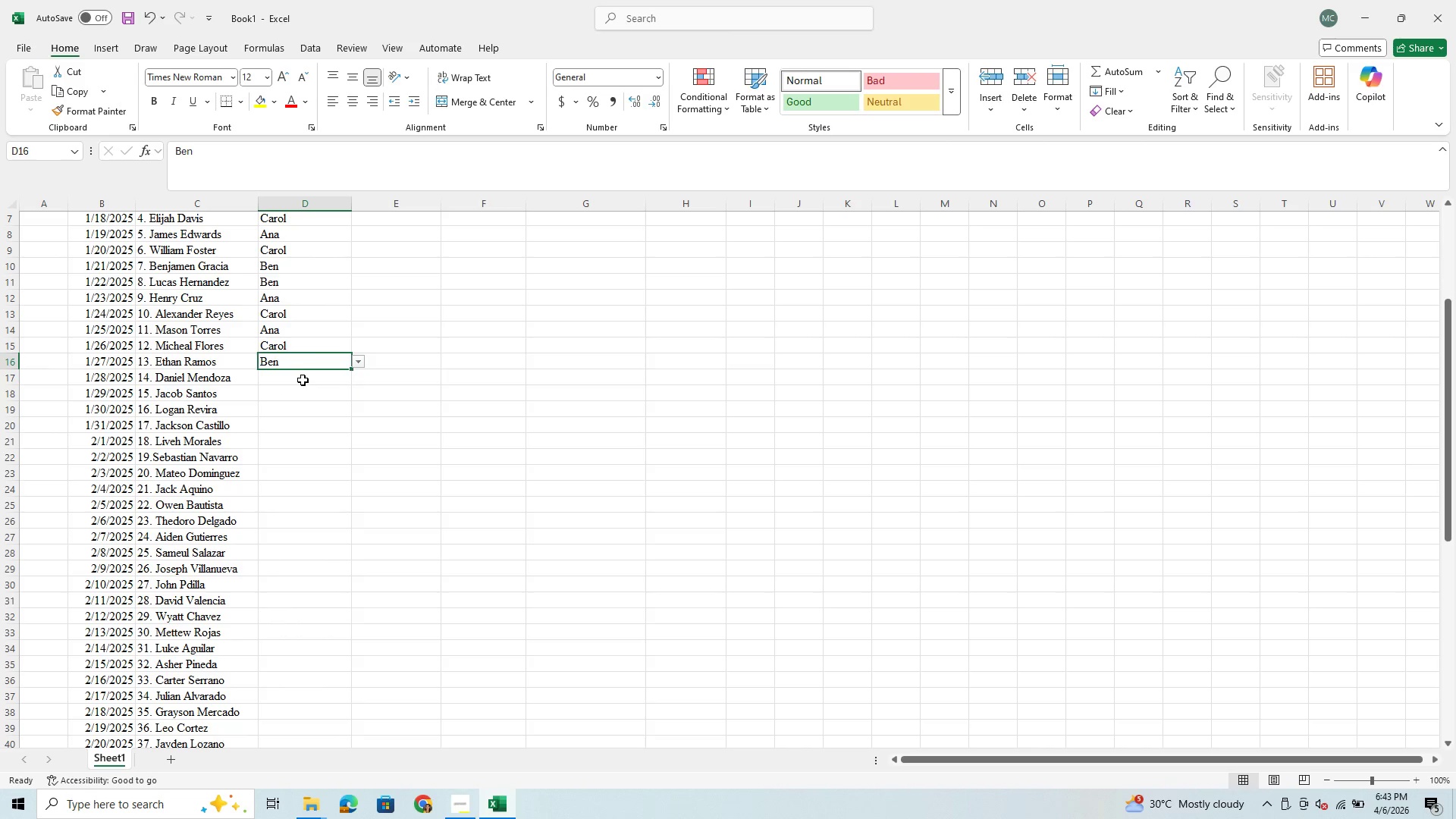 
left_click([303, 380])
 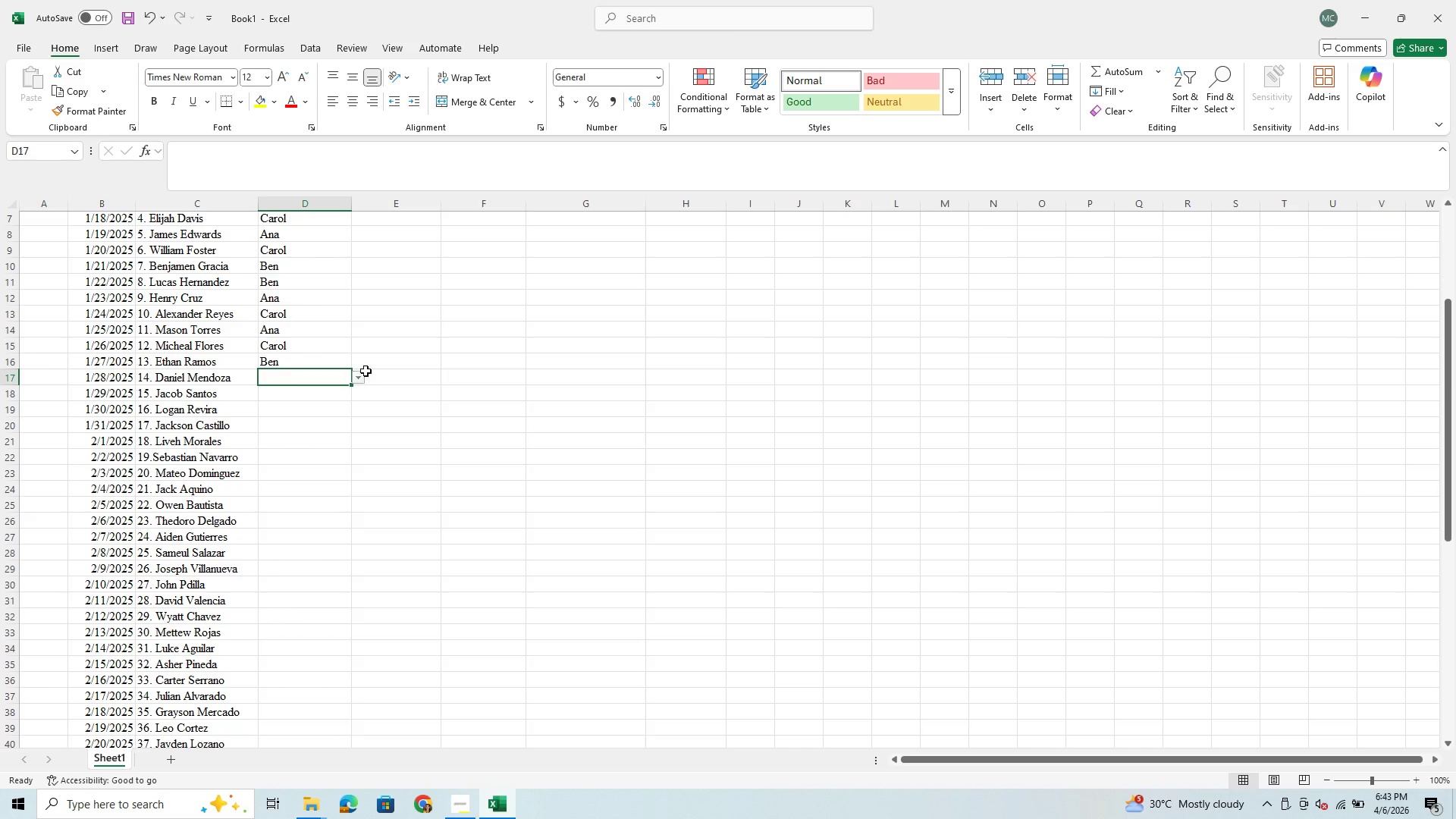 
left_click([359, 375])
 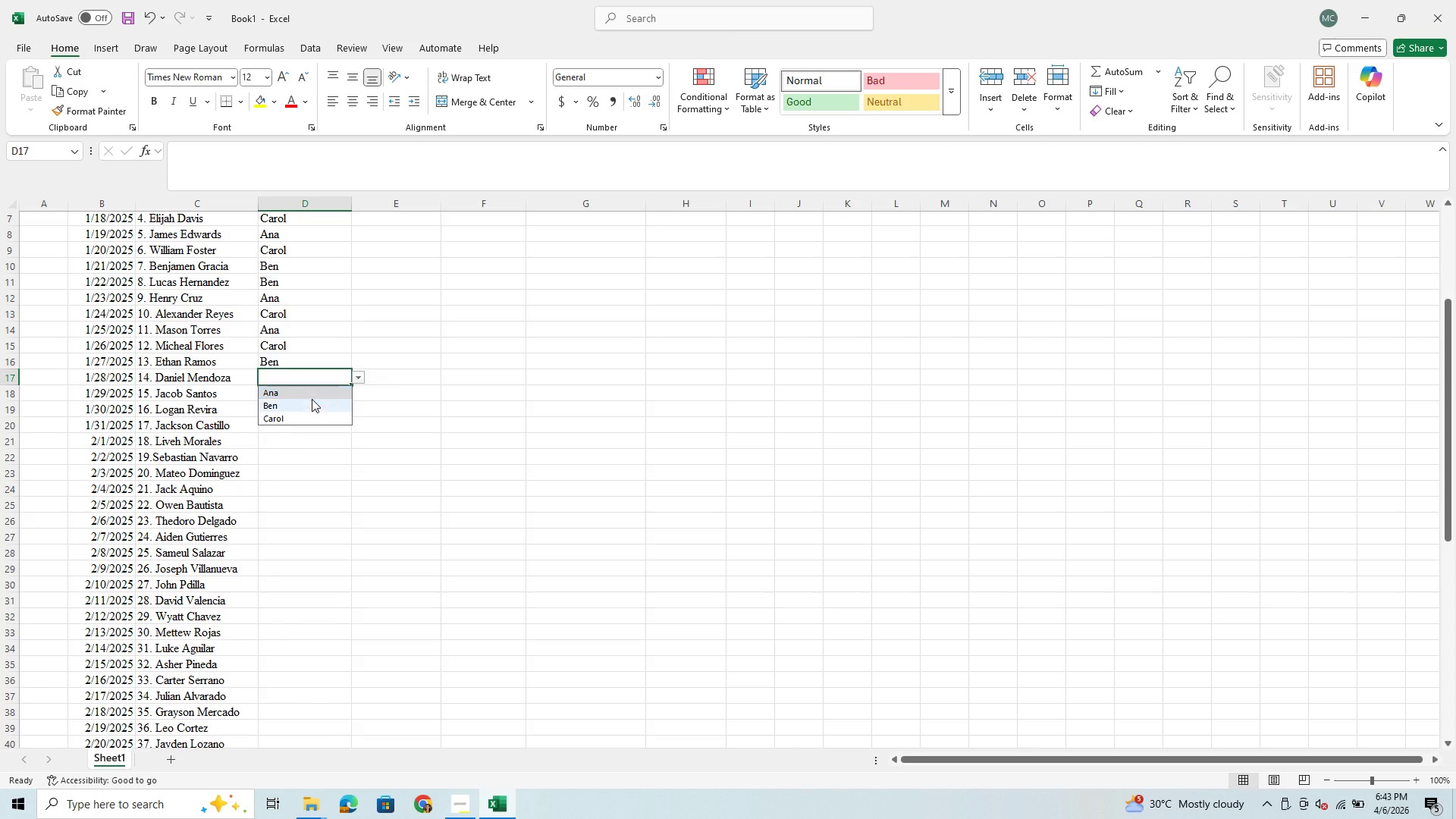 
left_click([306, 406])
 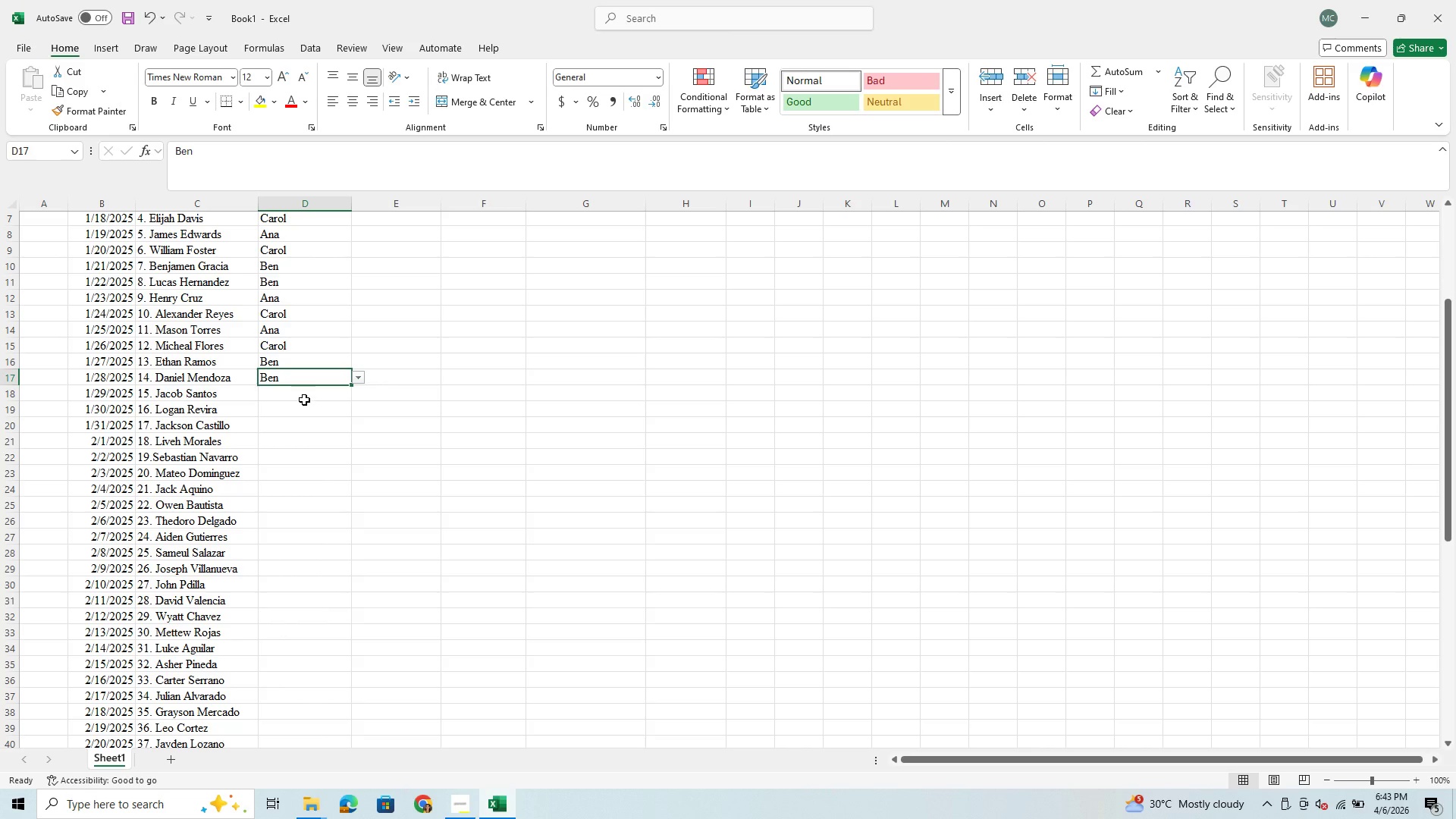 
left_click([304, 400])
 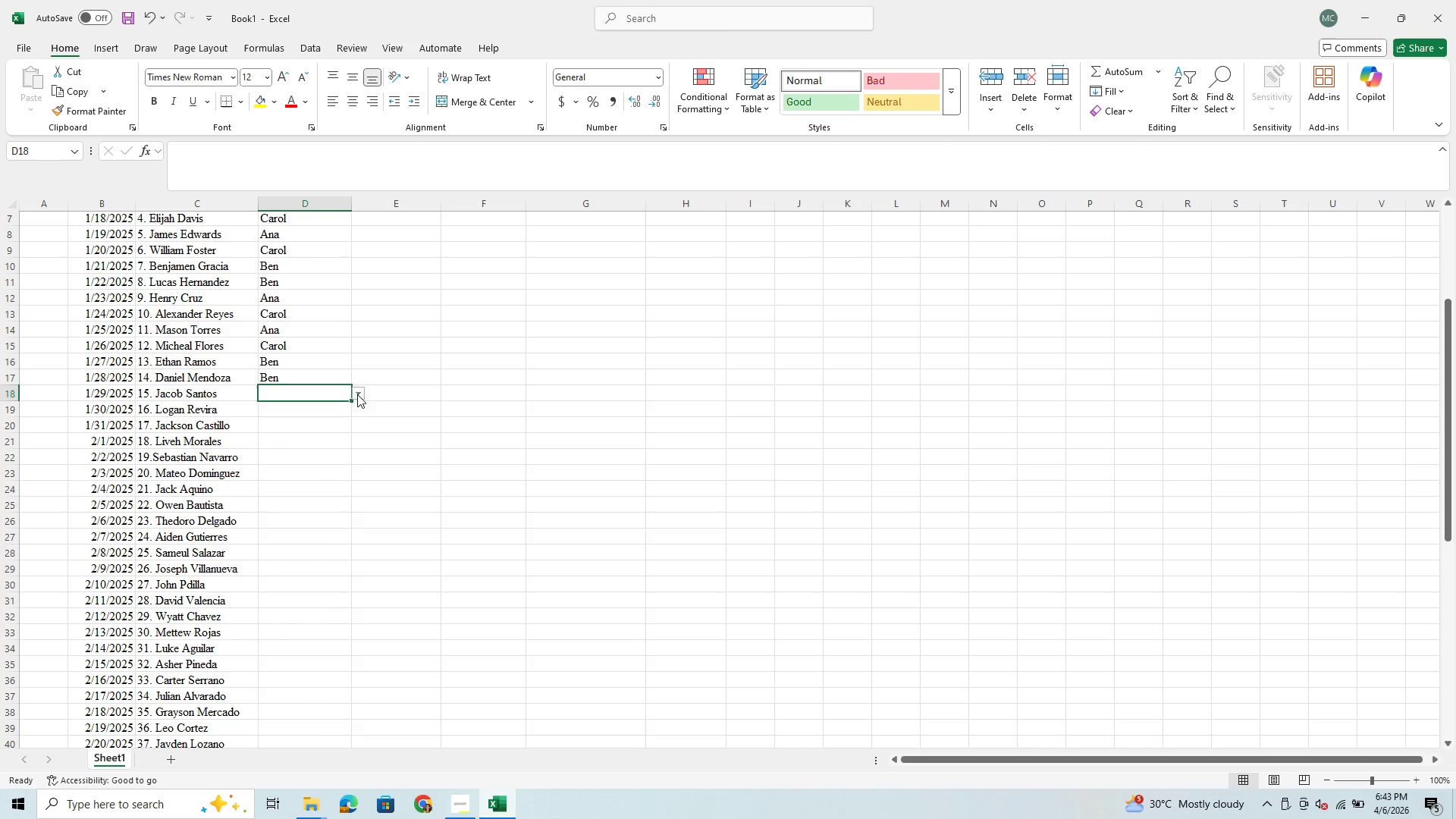 
left_click([356, 397])
 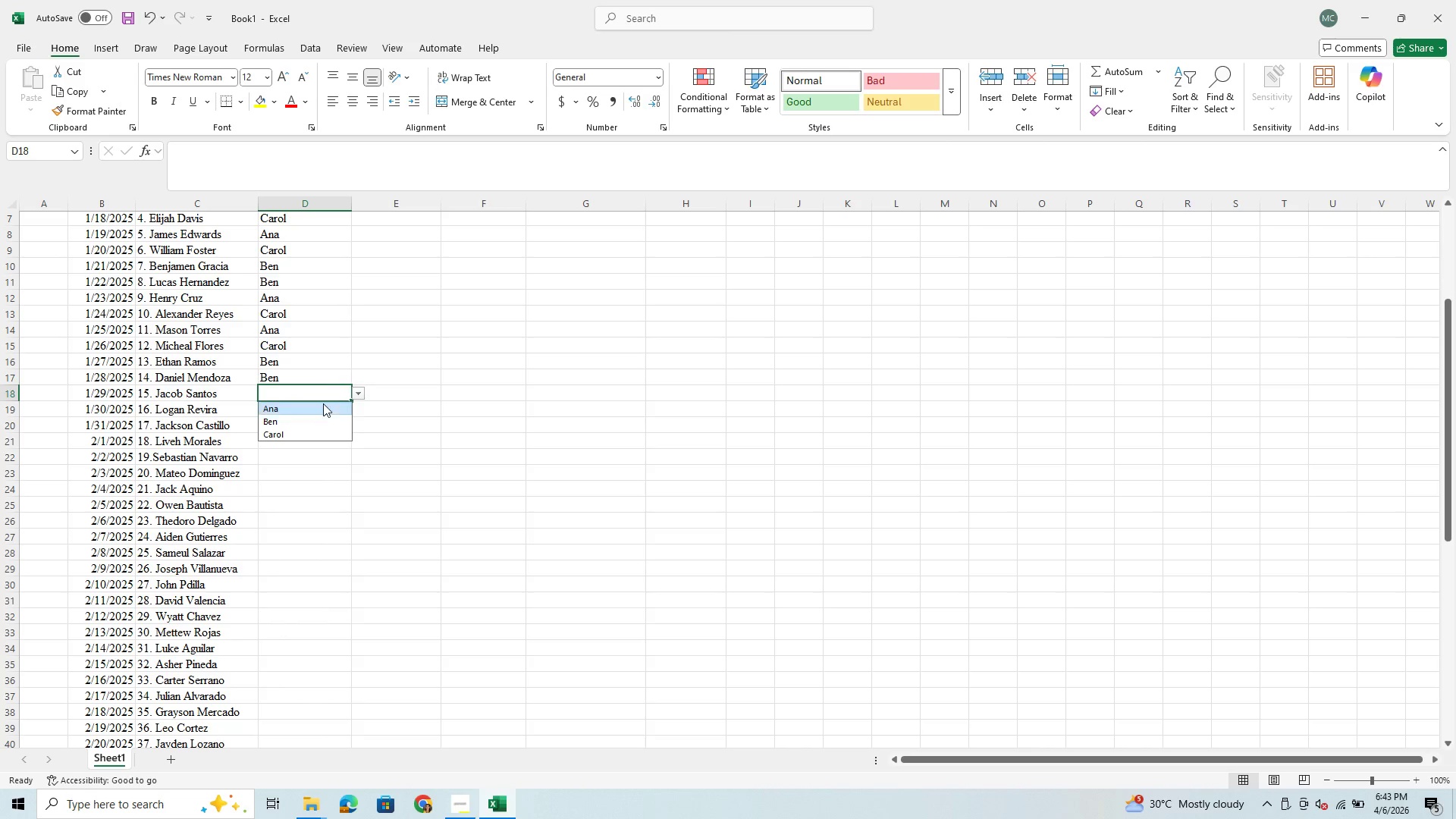 
left_click([322, 403])
 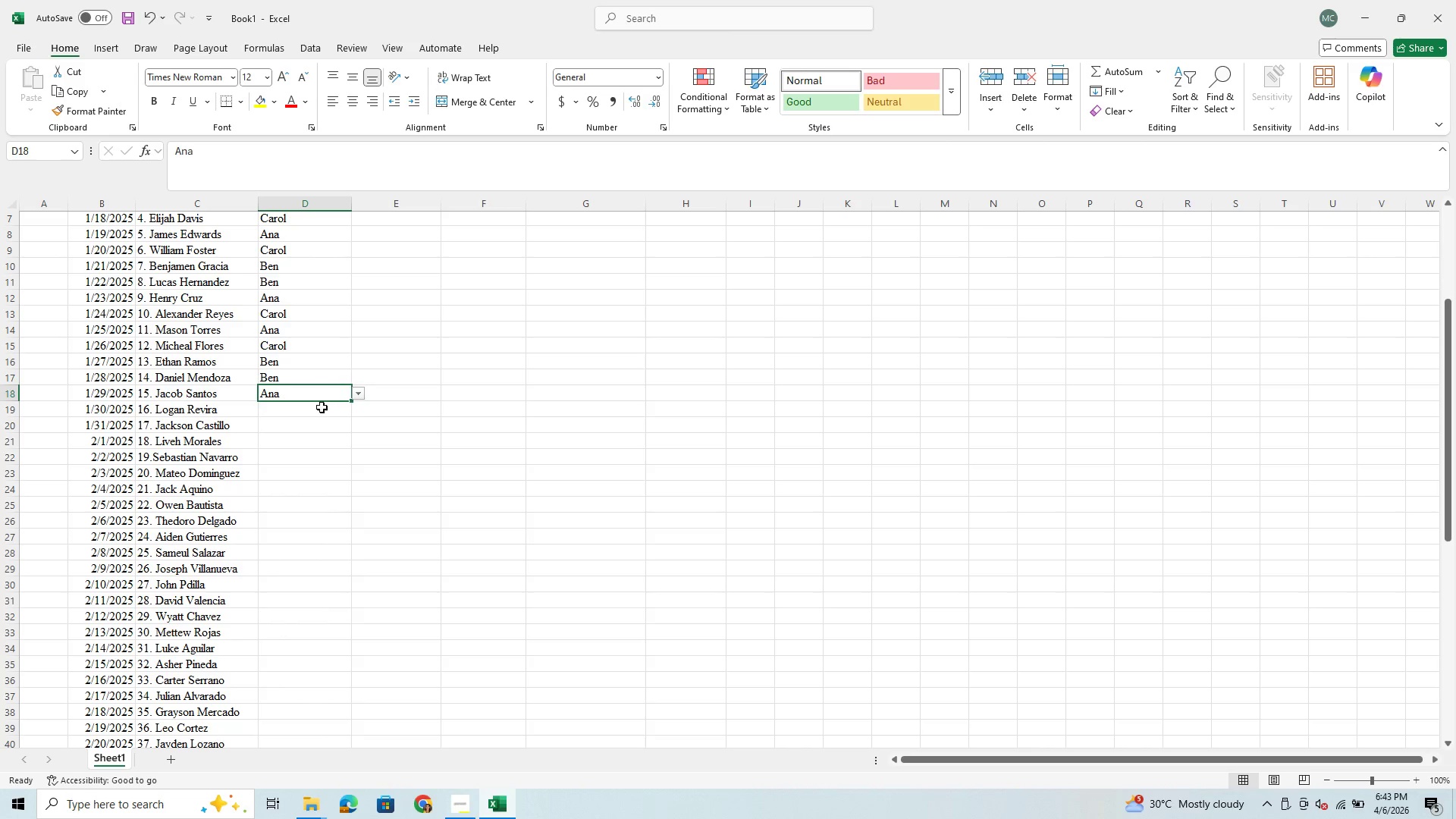 
left_click([322, 412])
 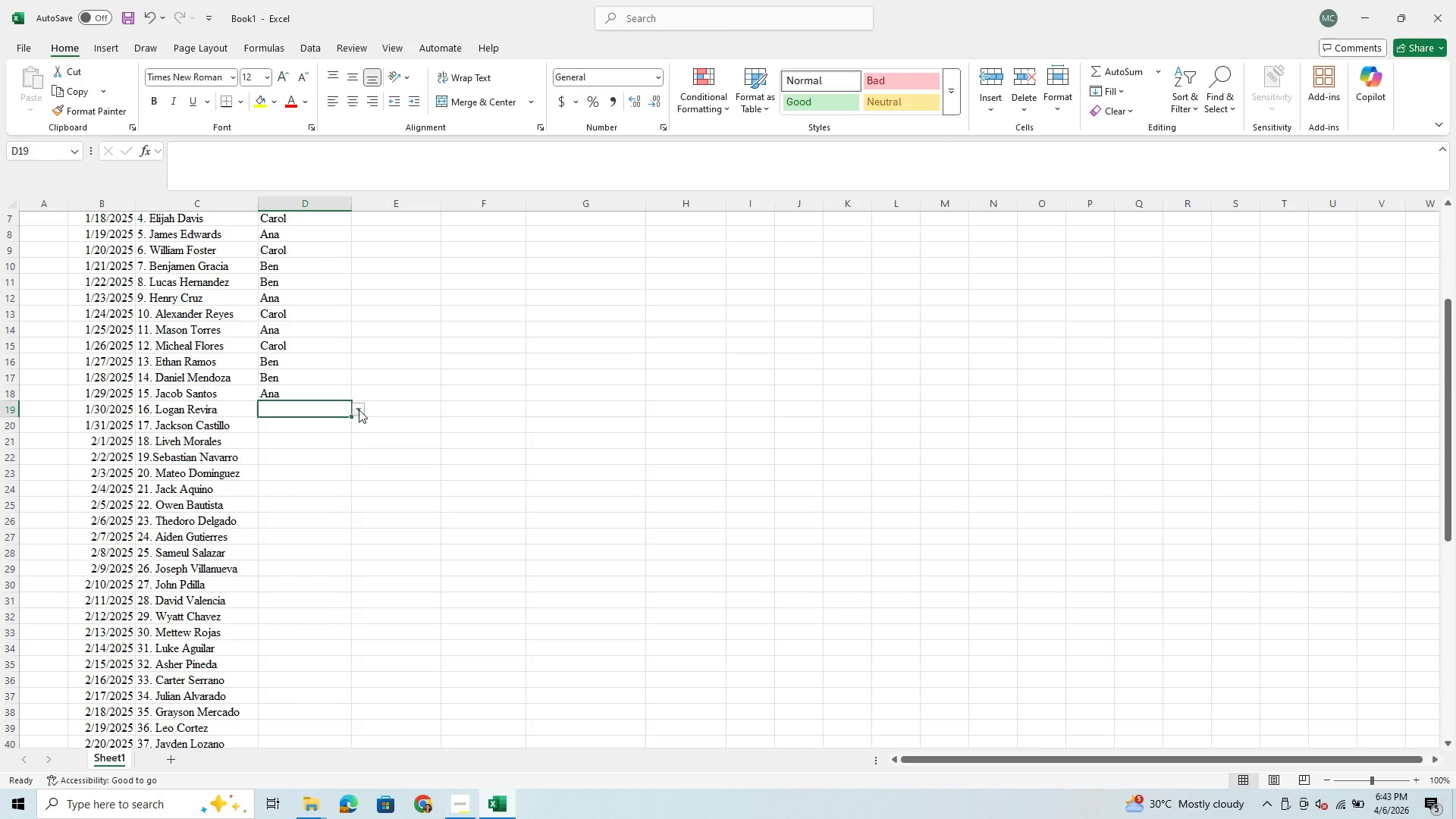 
left_click([359, 409])
 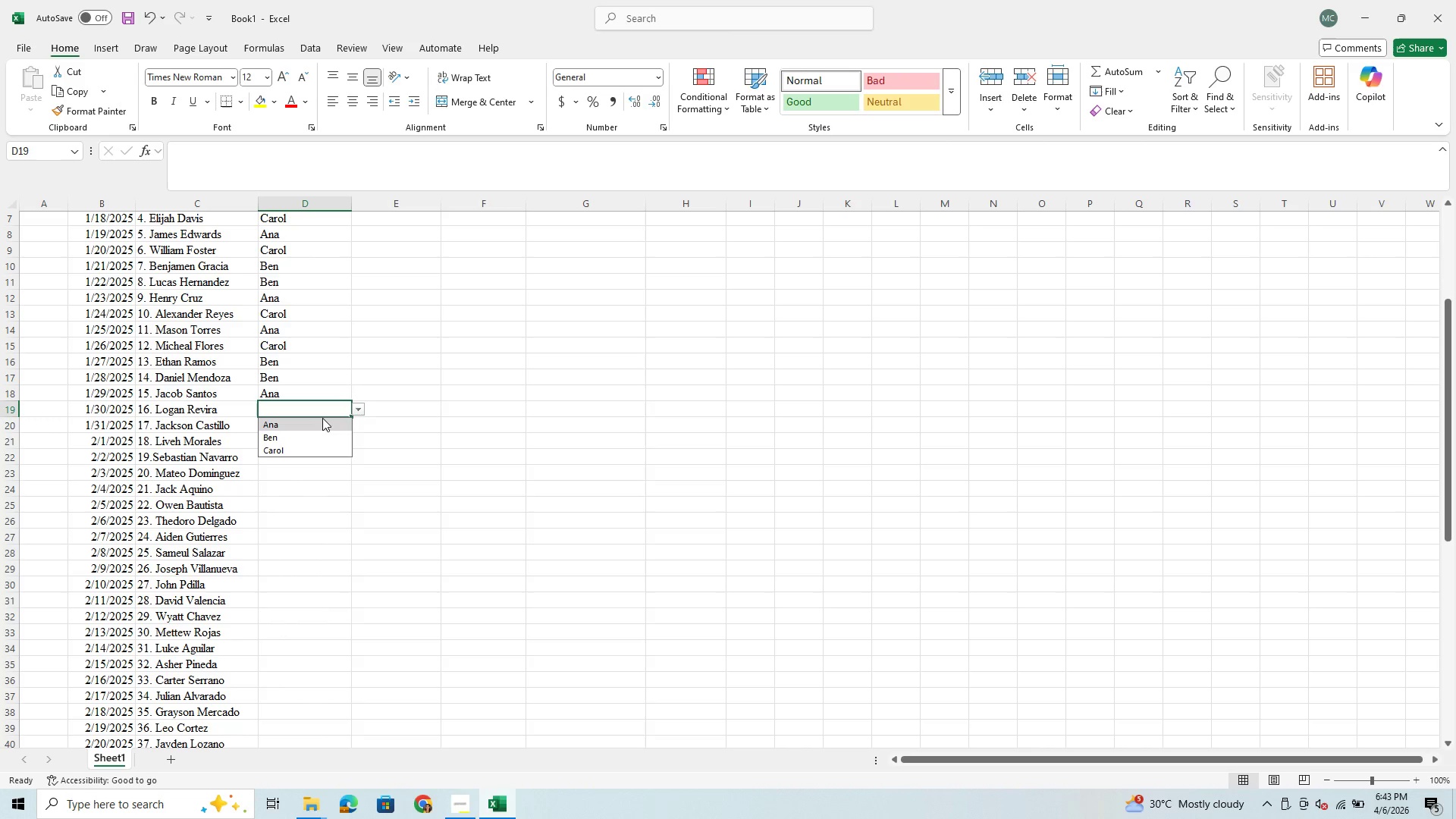 
left_click([314, 427])
 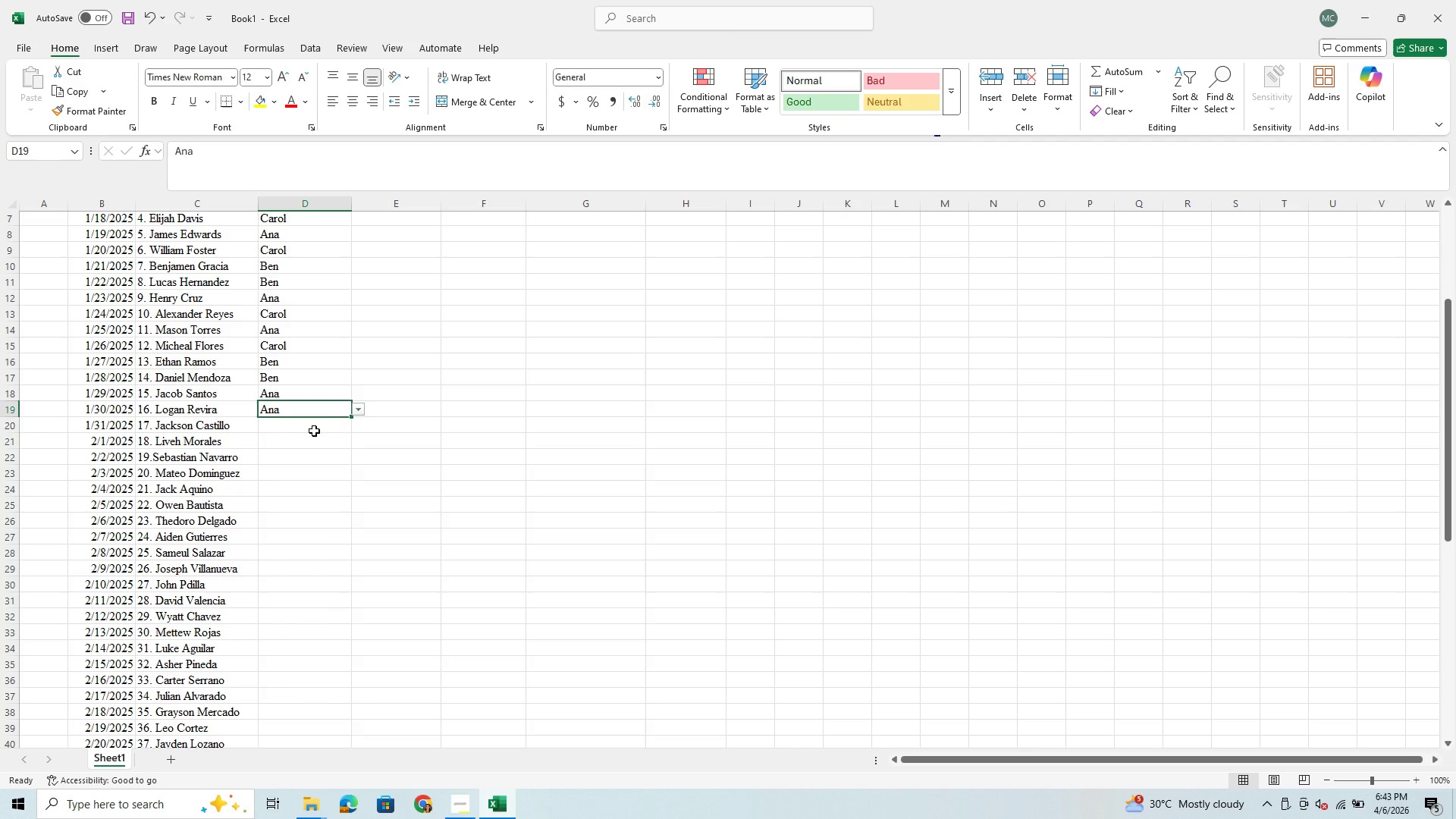 
left_click([314, 431])
 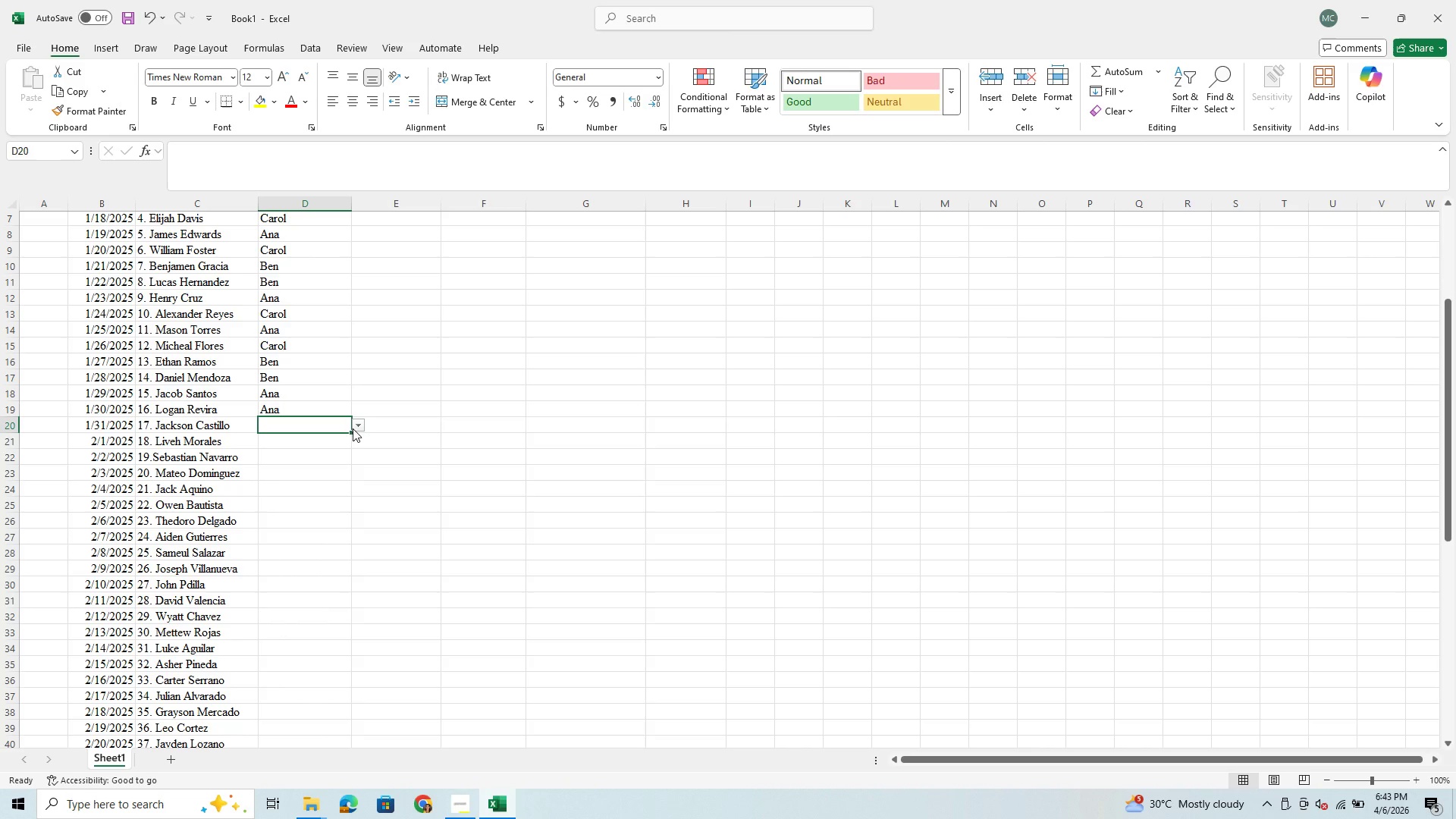 
left_click([353, 428])
 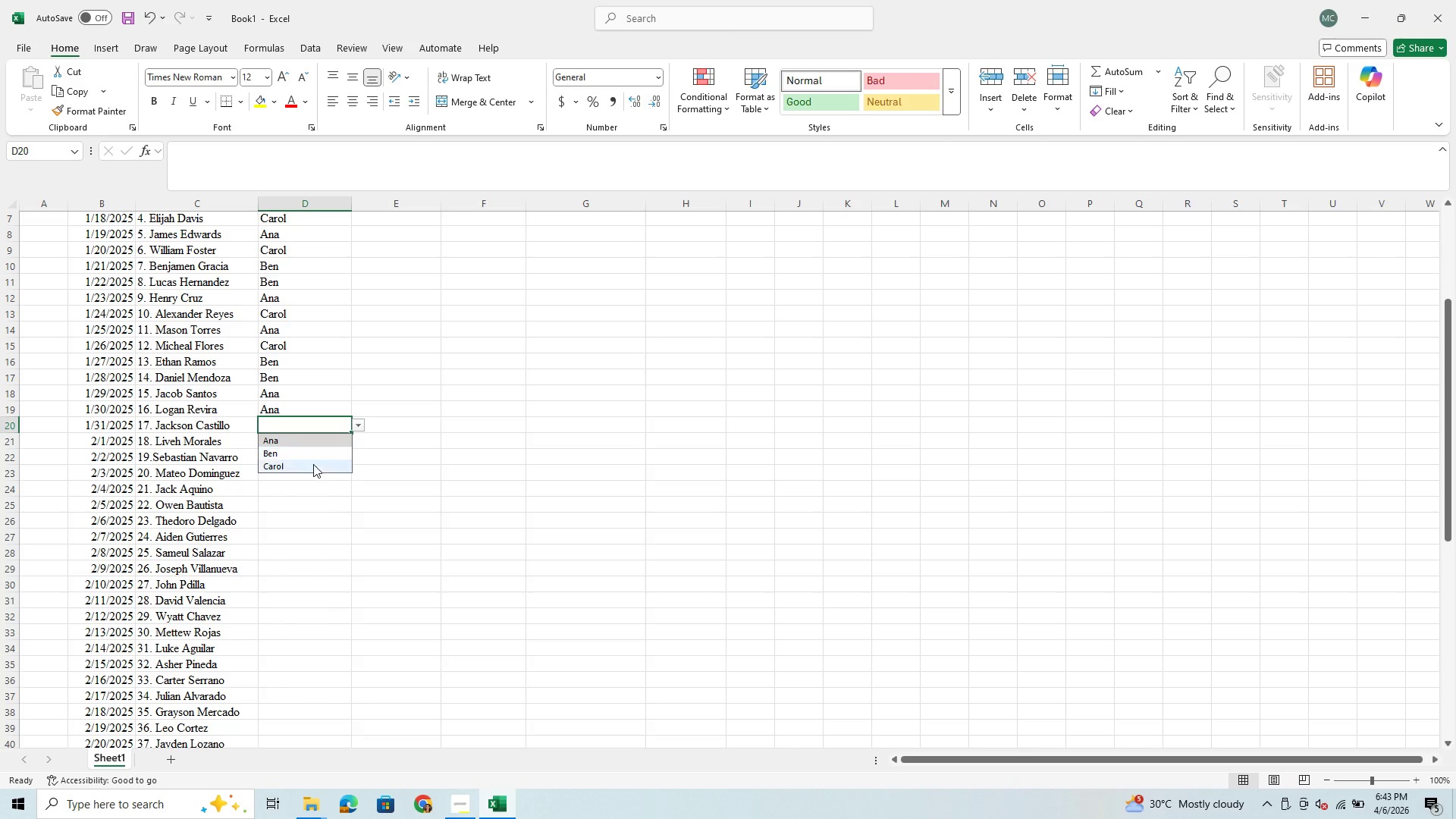 
left_click([313, 466])
 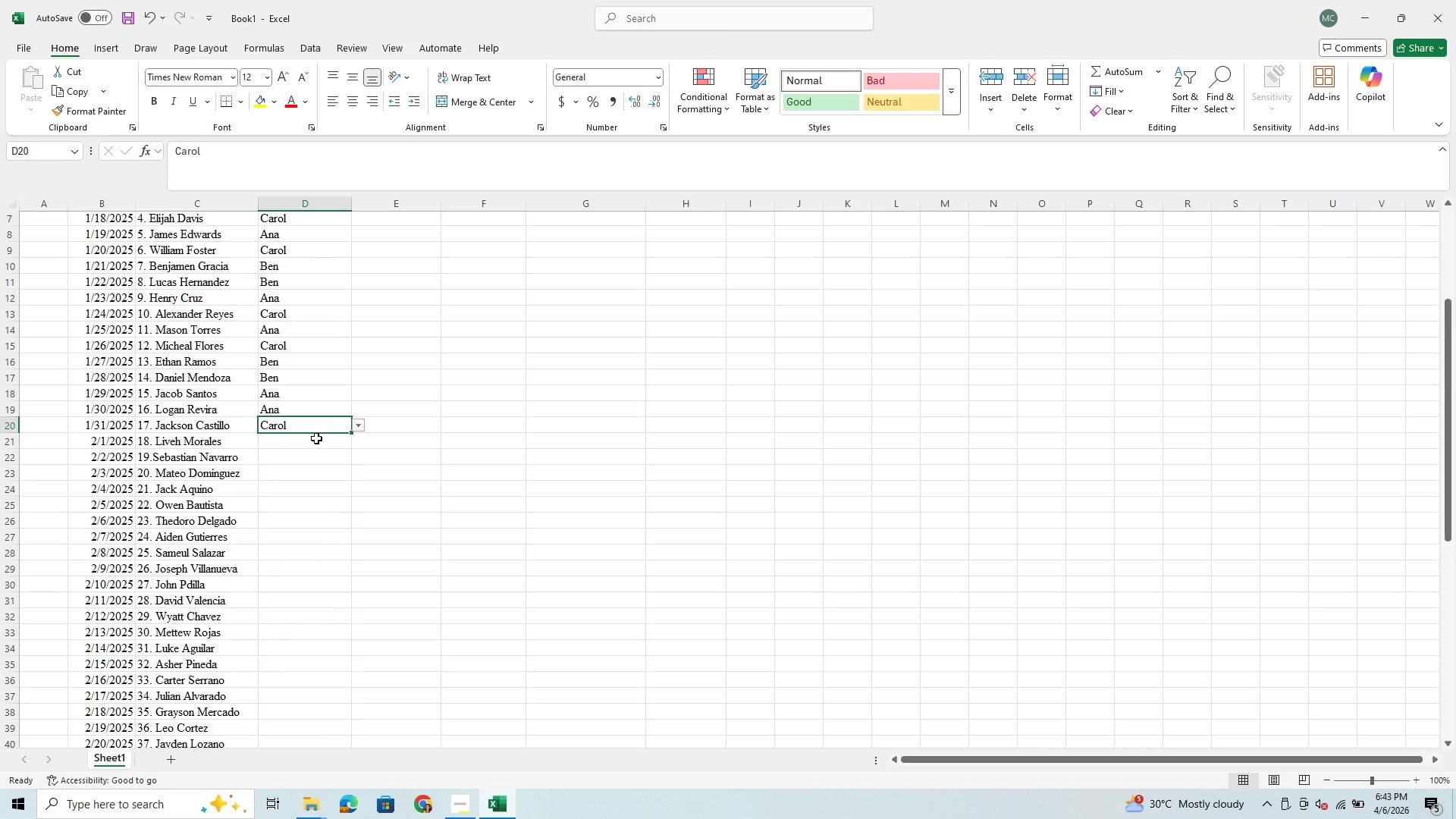 
left_click([316, 438])
 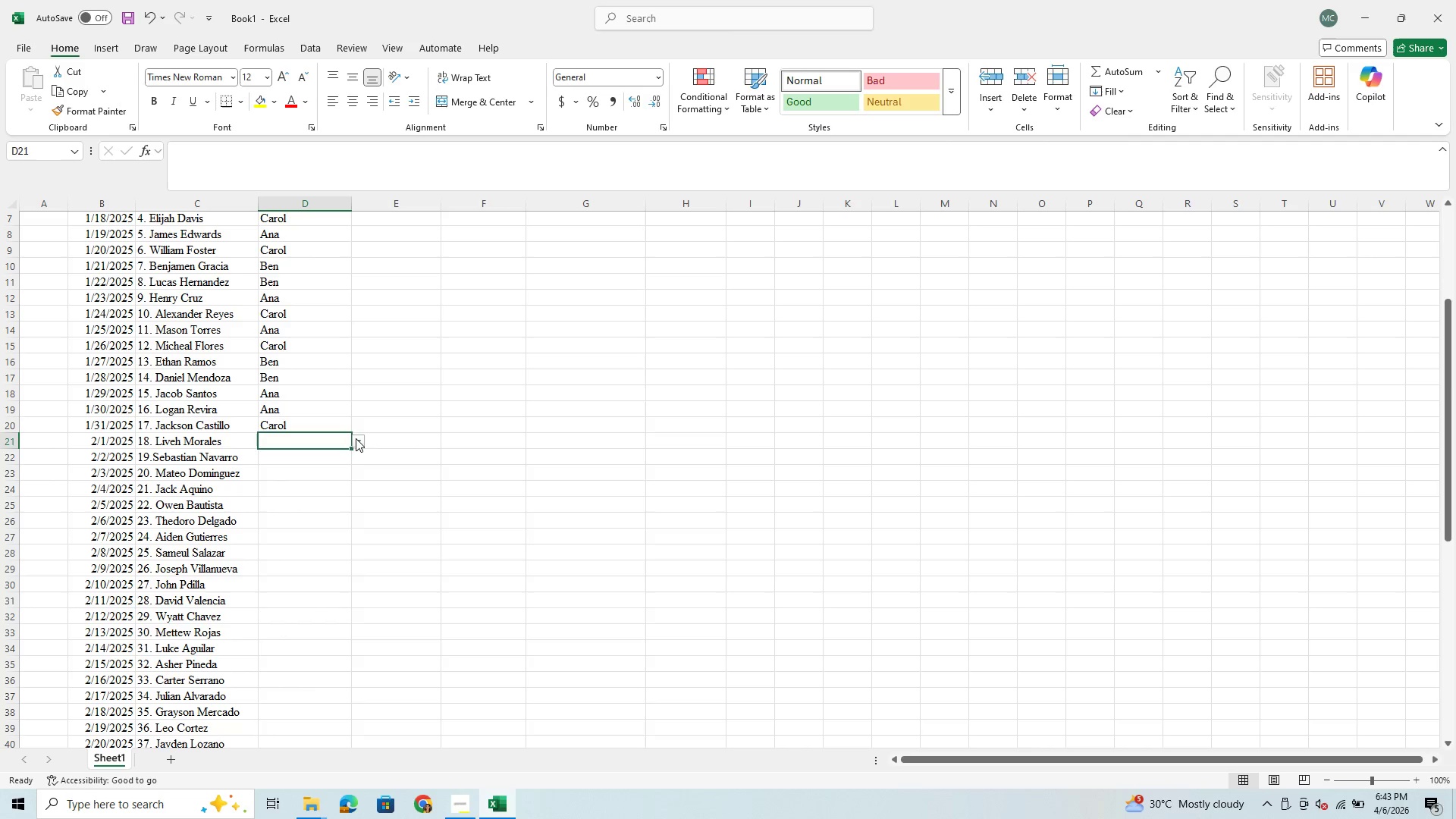 
left_click([358, 440])
 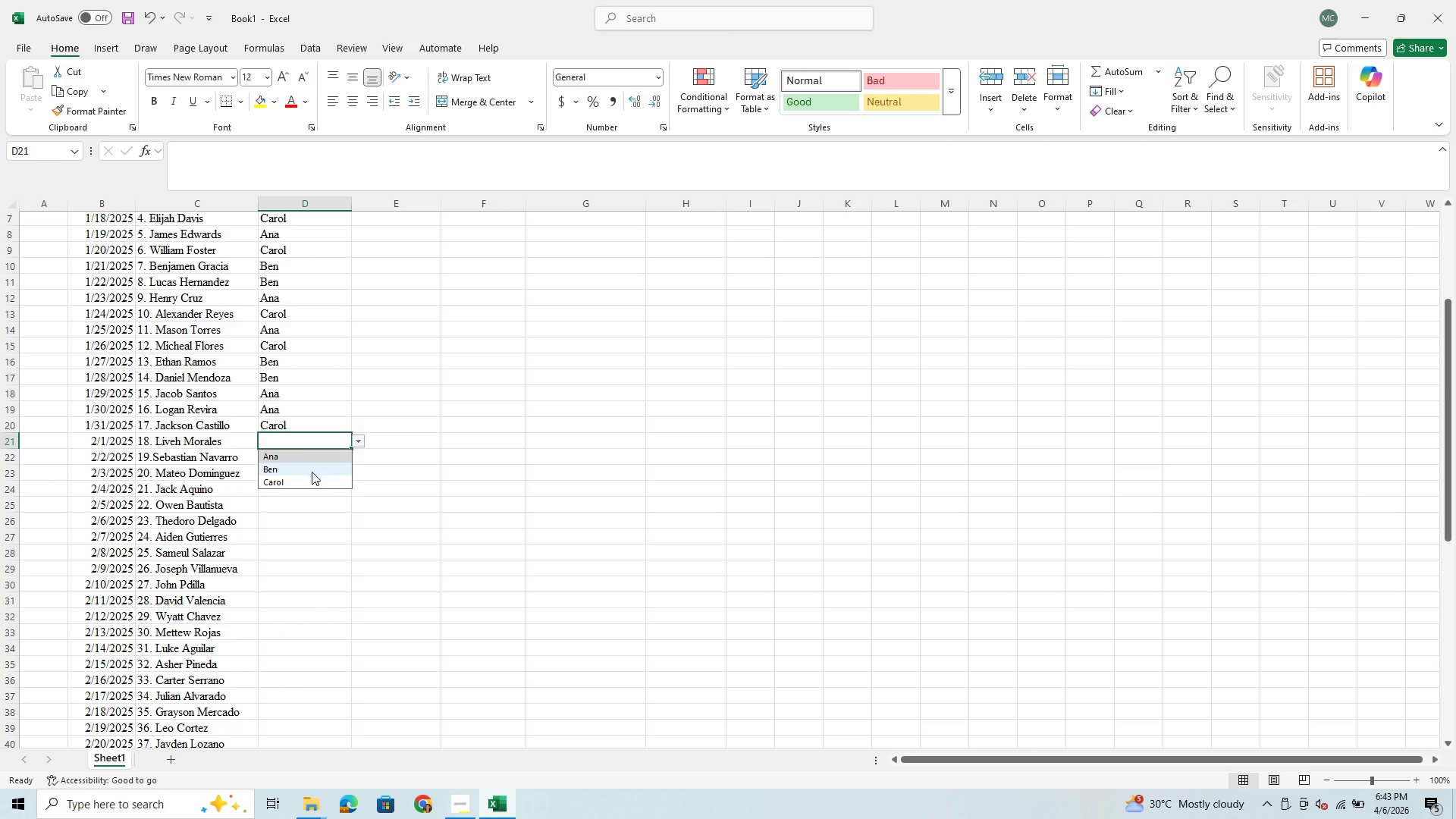 
left_click([312, 481])
 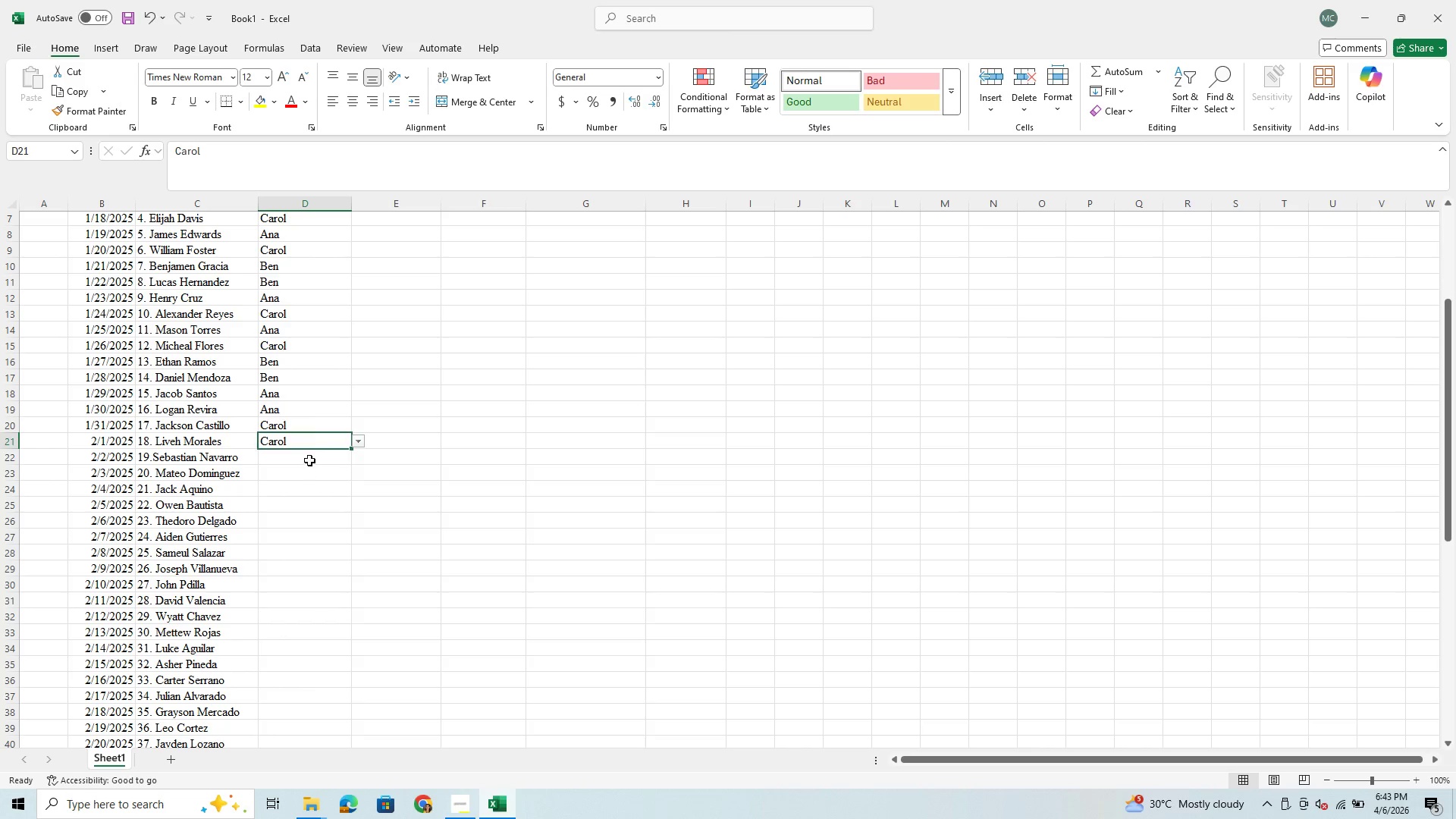 
left_click([309, 460])
 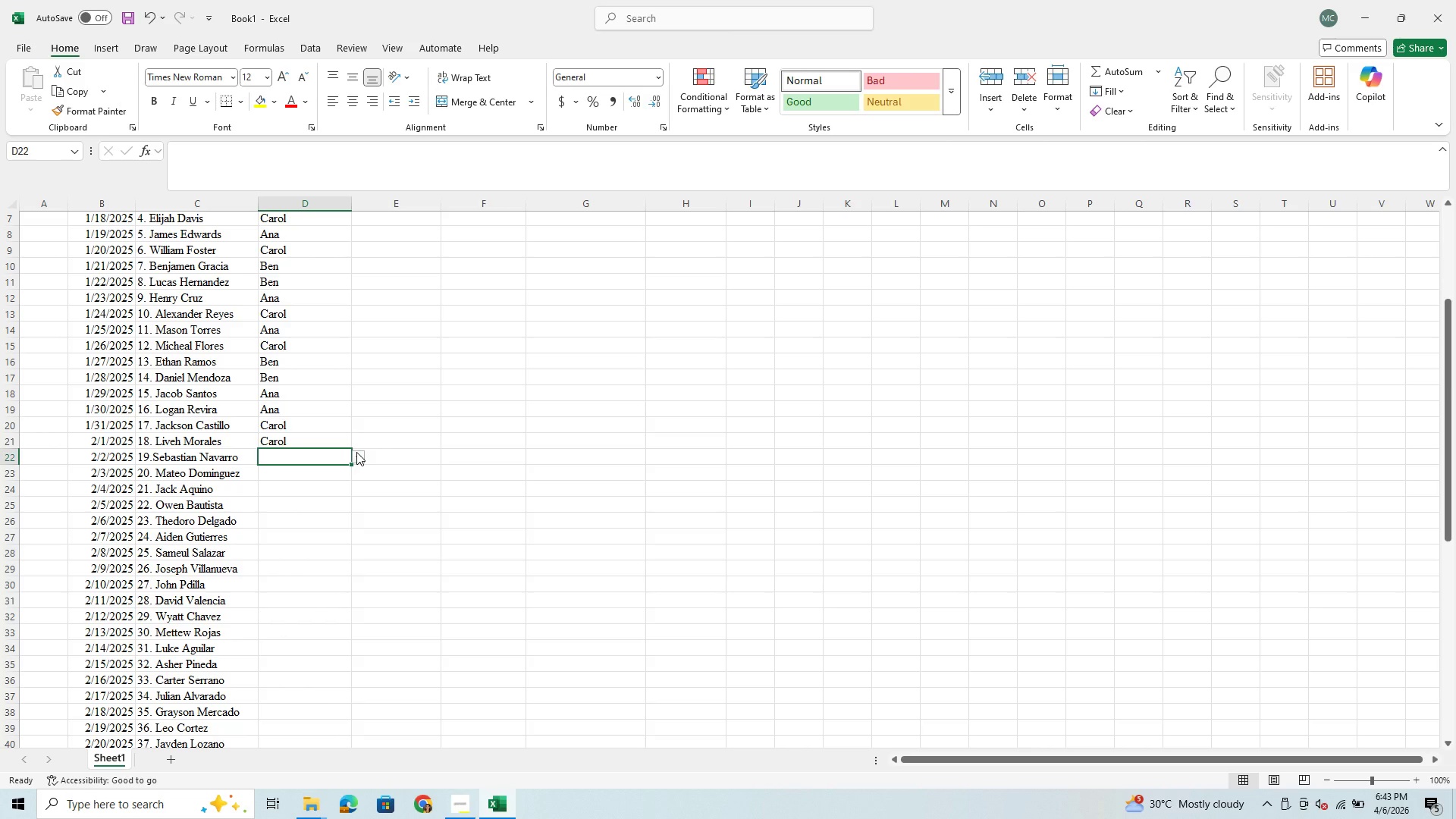 
left_click([356, 452])
 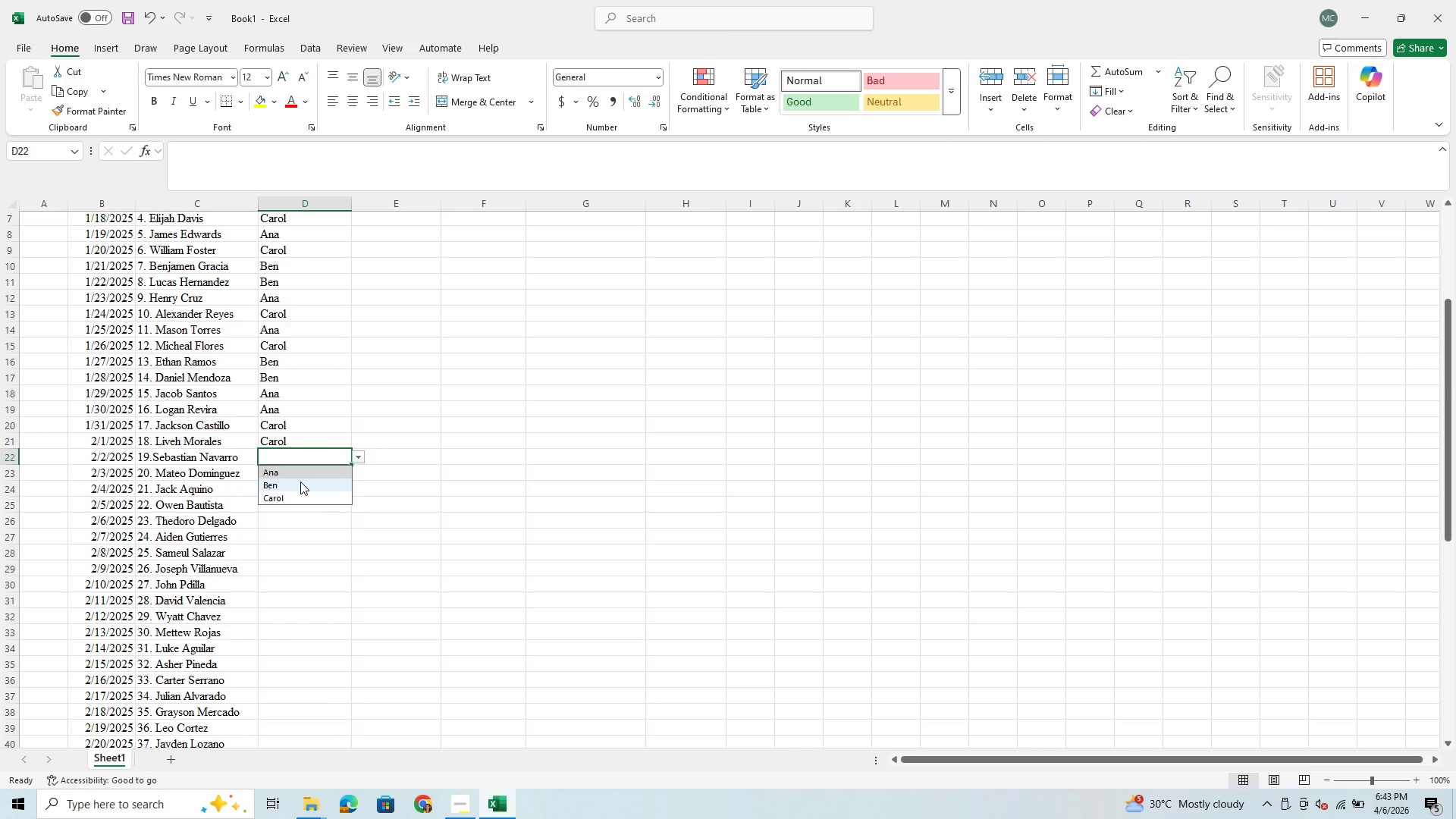 
left_click([300, 482])
 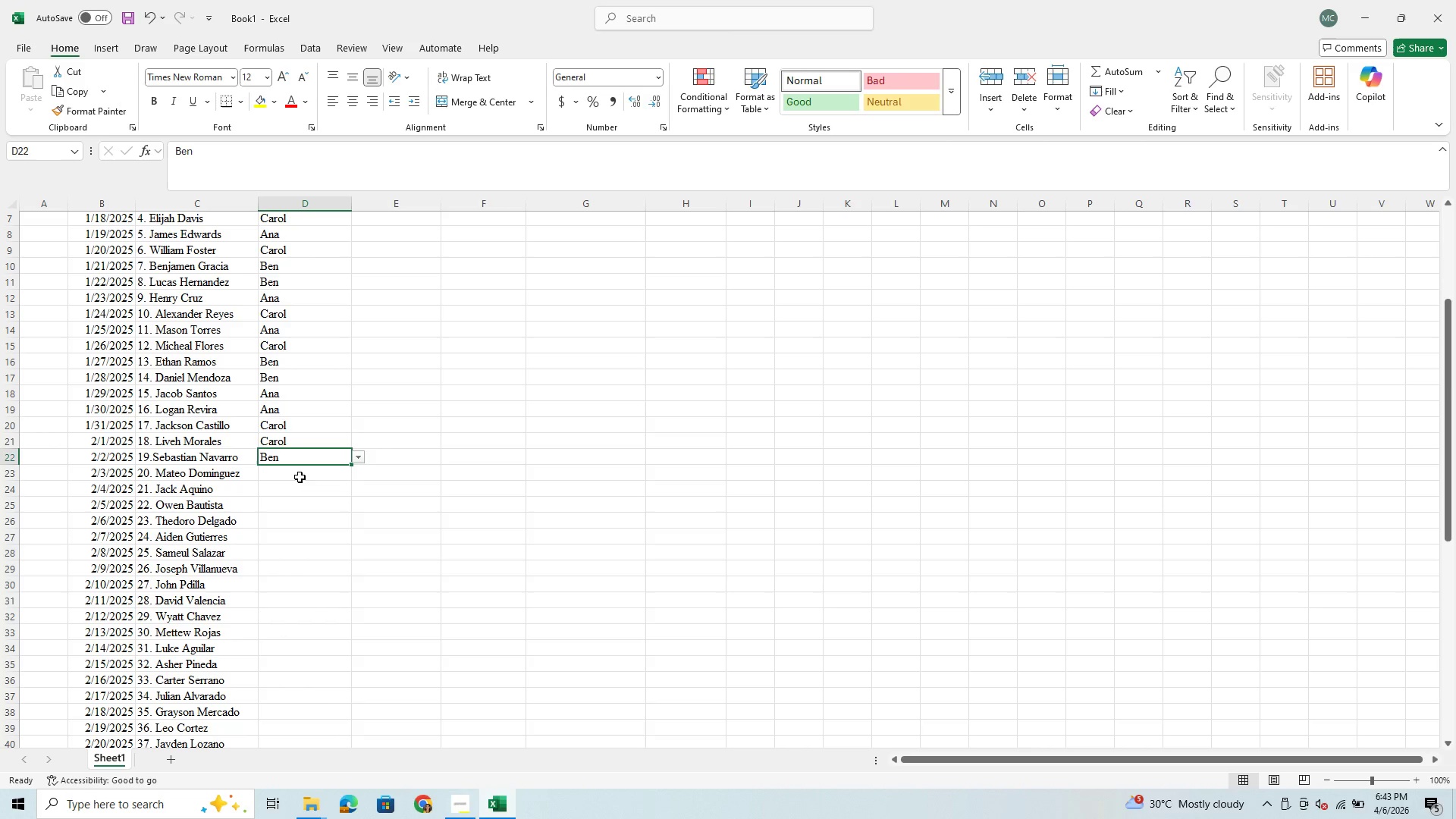 
left_click([300, 472])
 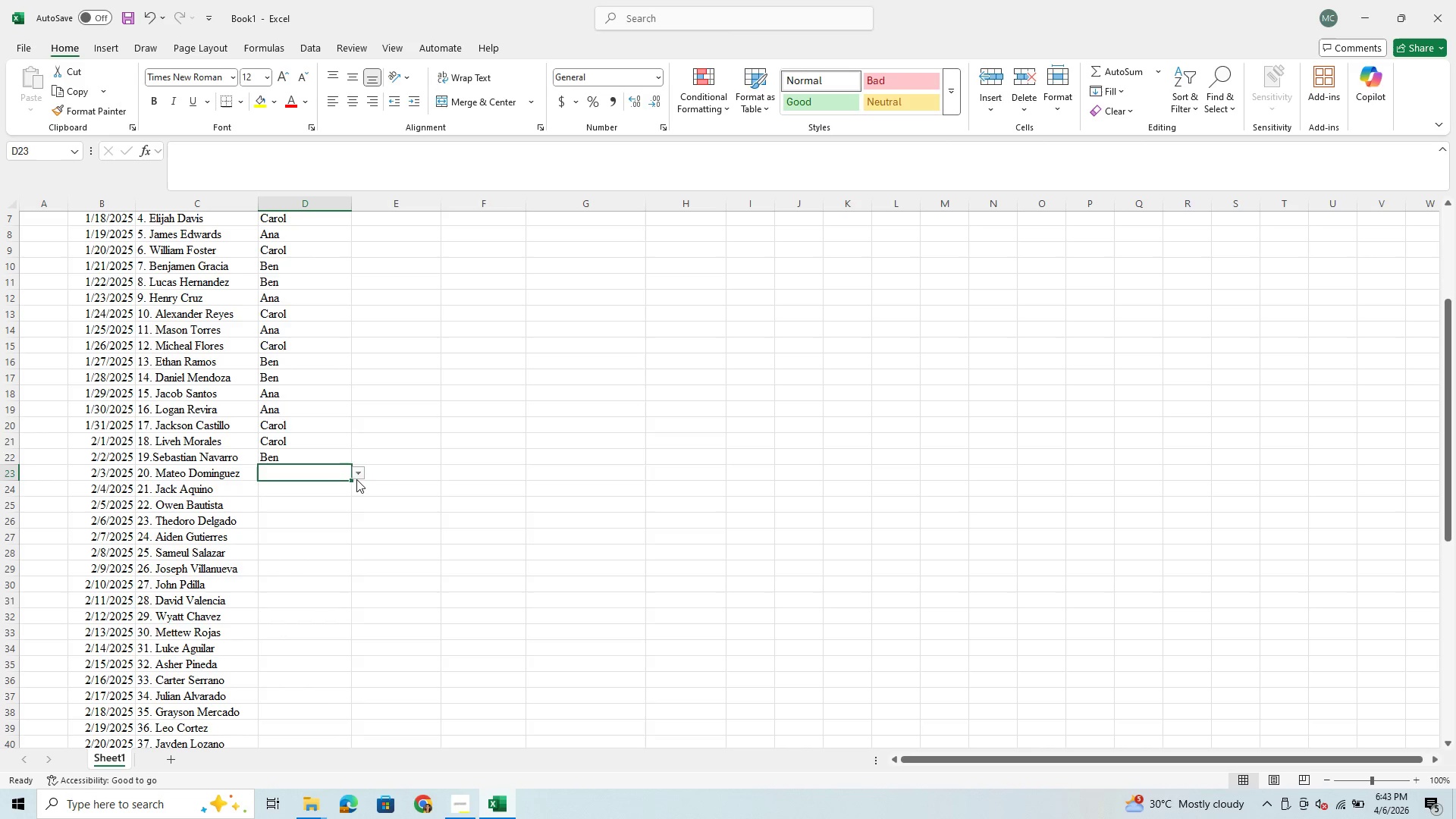 
left_click([357, 479])
 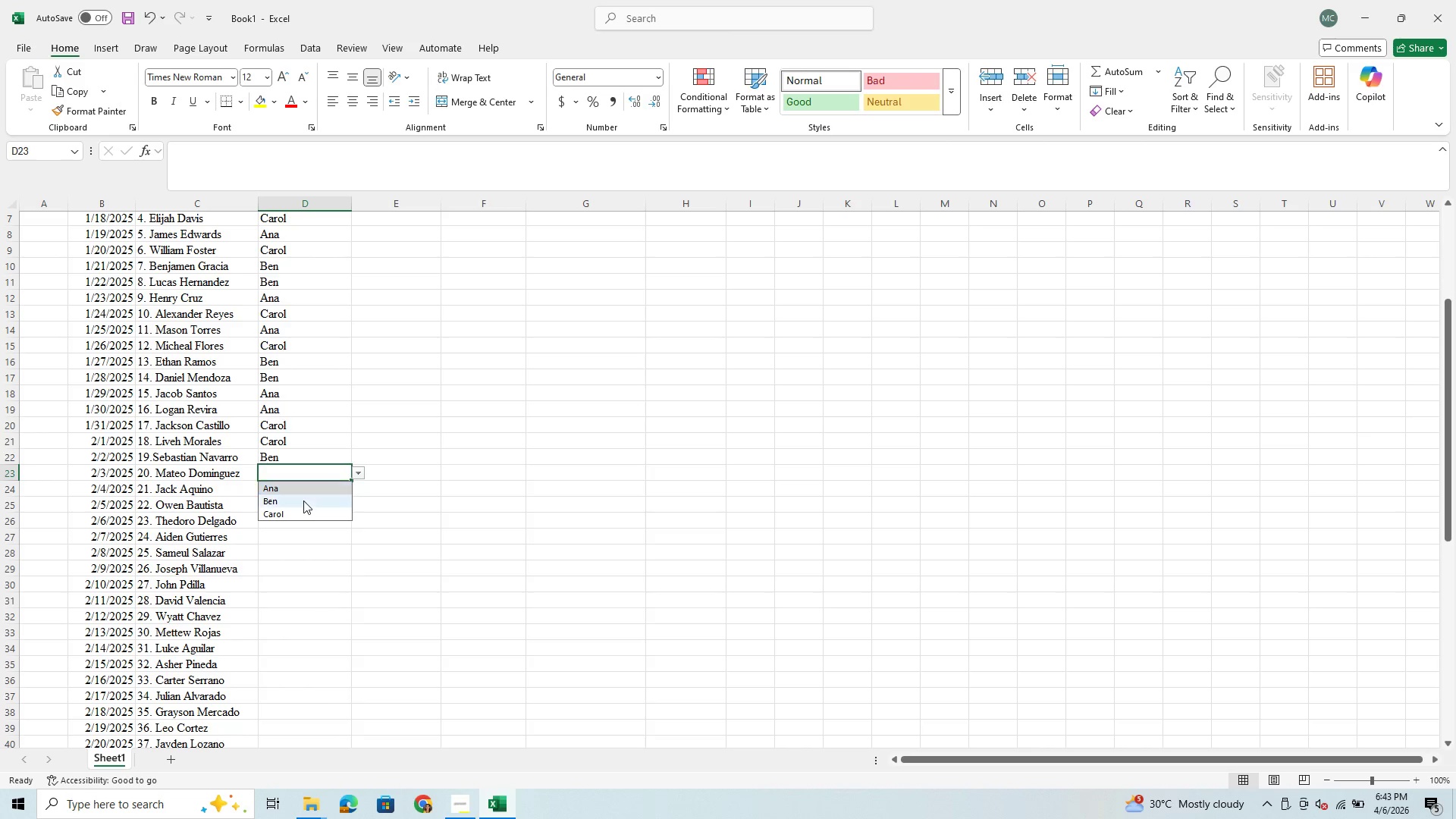 
left_click([303, 500])
 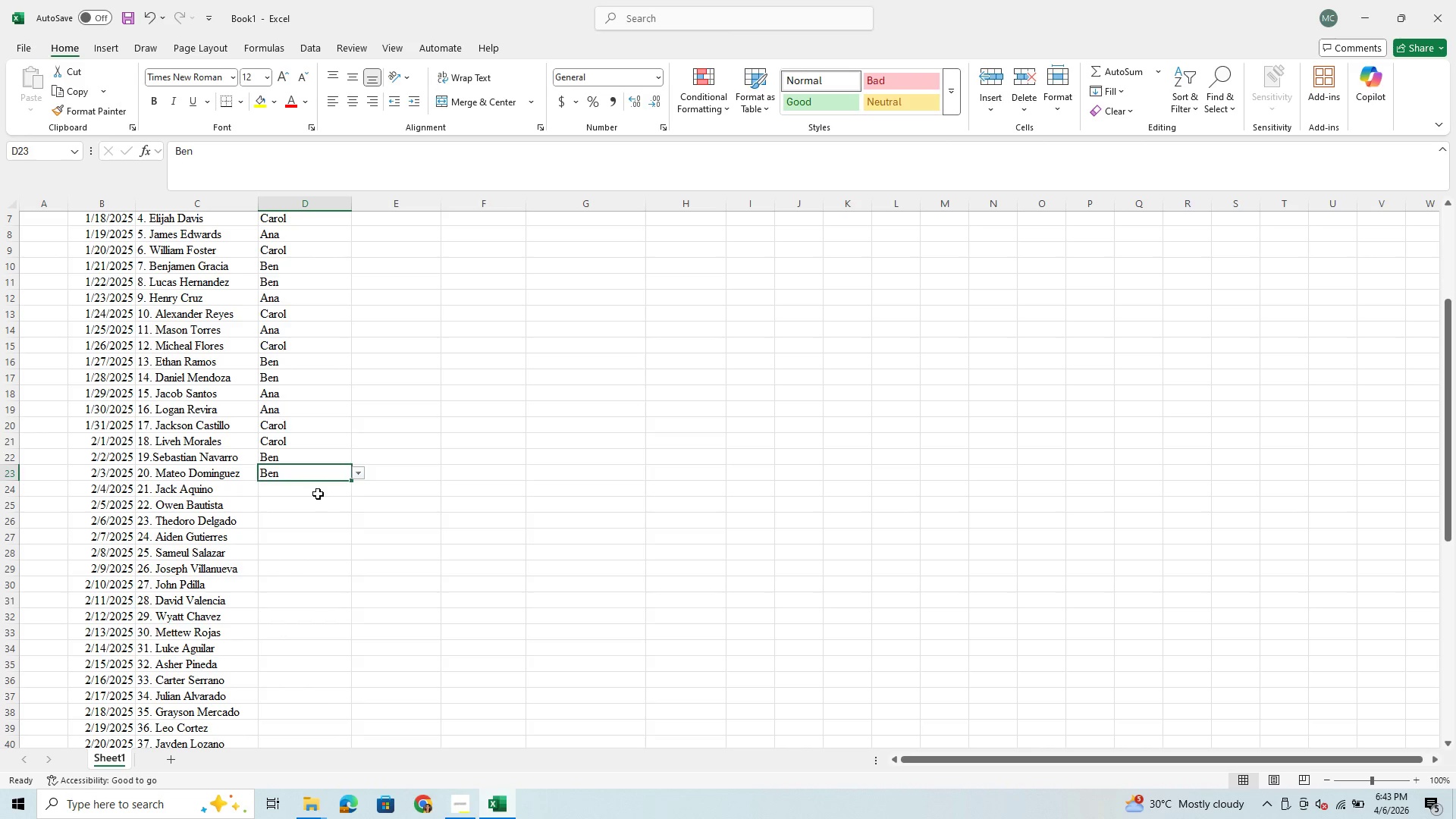 
left_click([318, 494])
 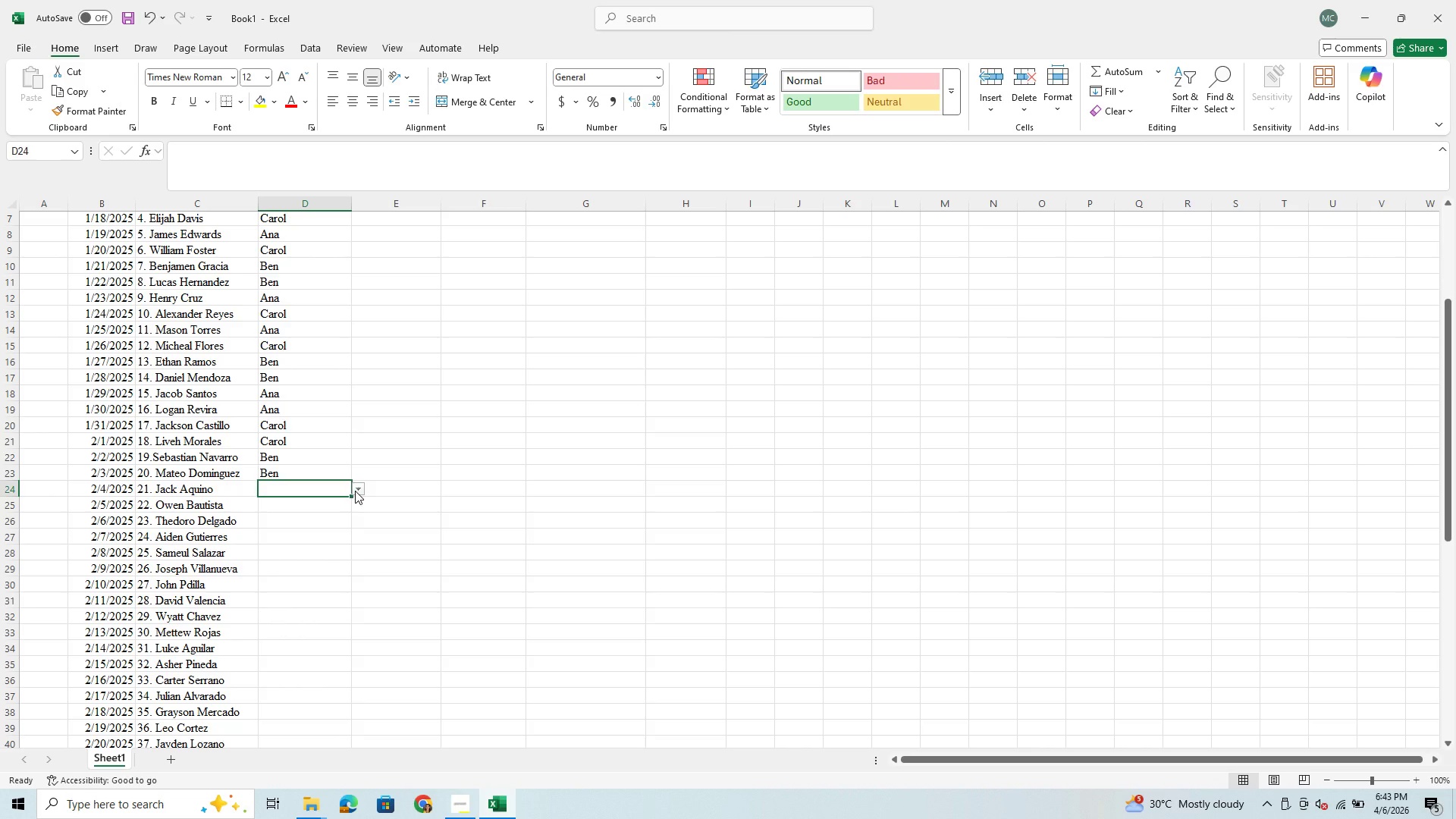 
left_click([355, 491])
 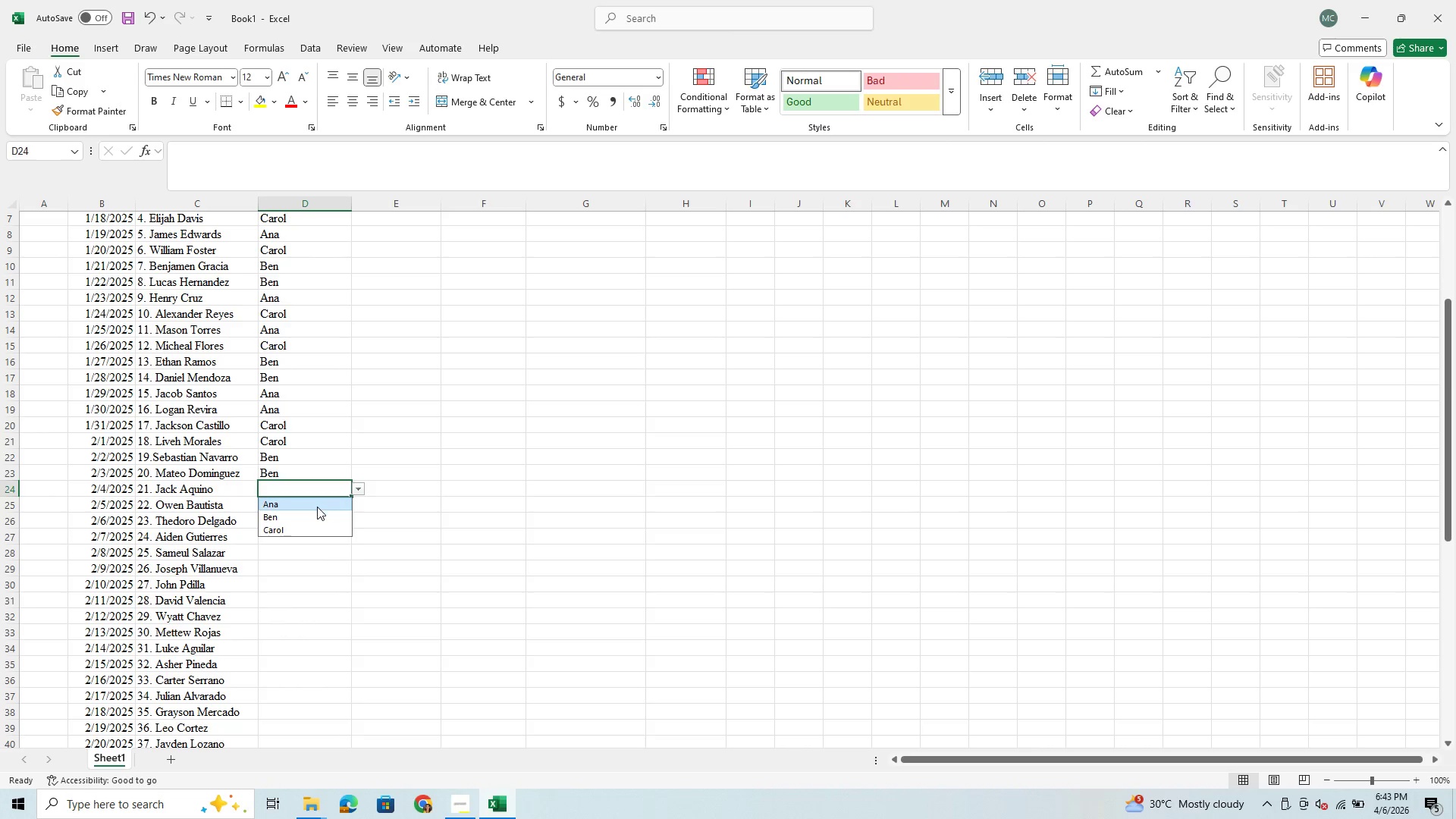 
left_click([317, 507])
 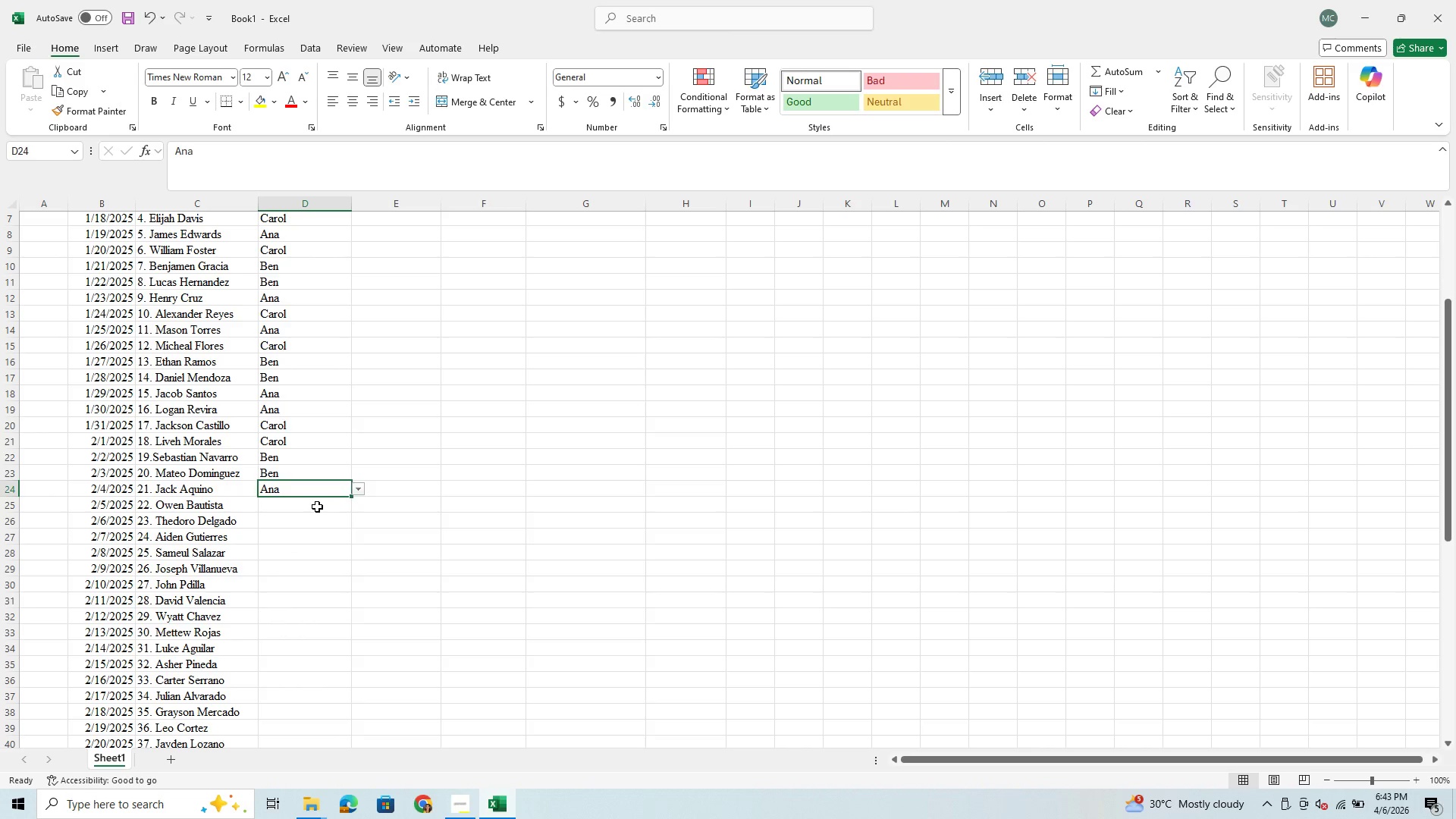 
left_click([317, 507])
 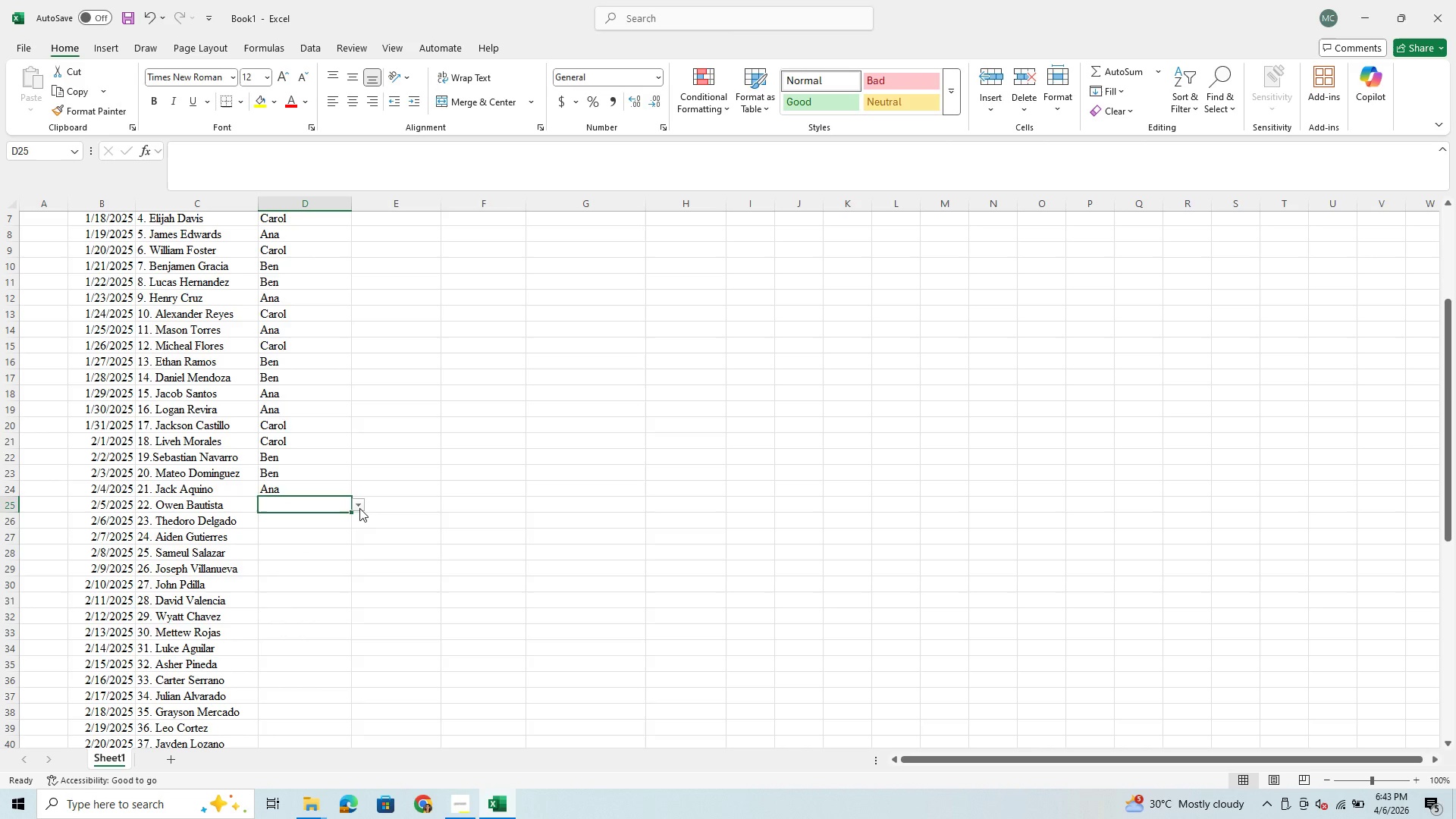 
left_click([359, 508])
 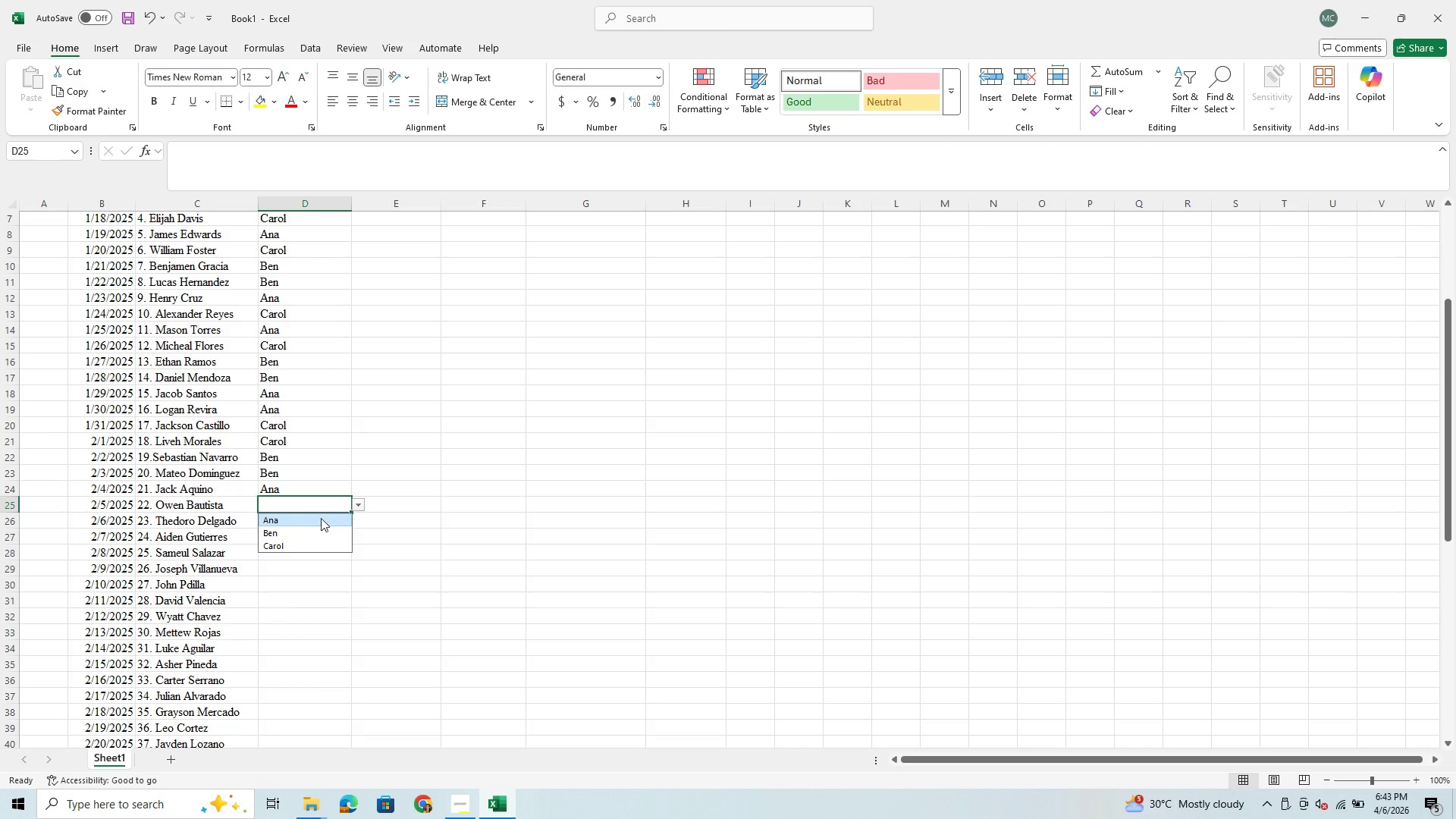 
left_click([318, 518])
 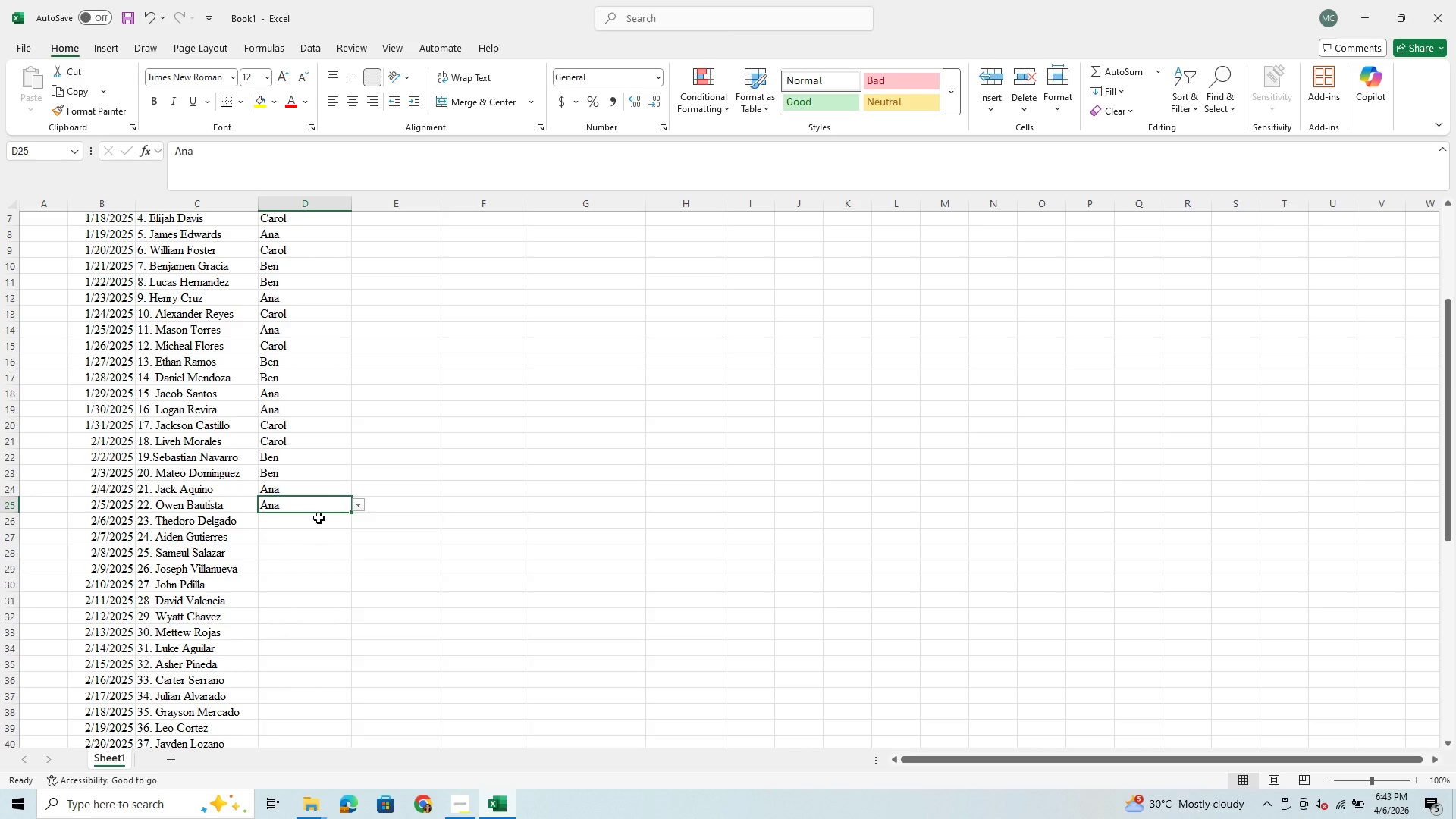 
left_click([318, 518])
 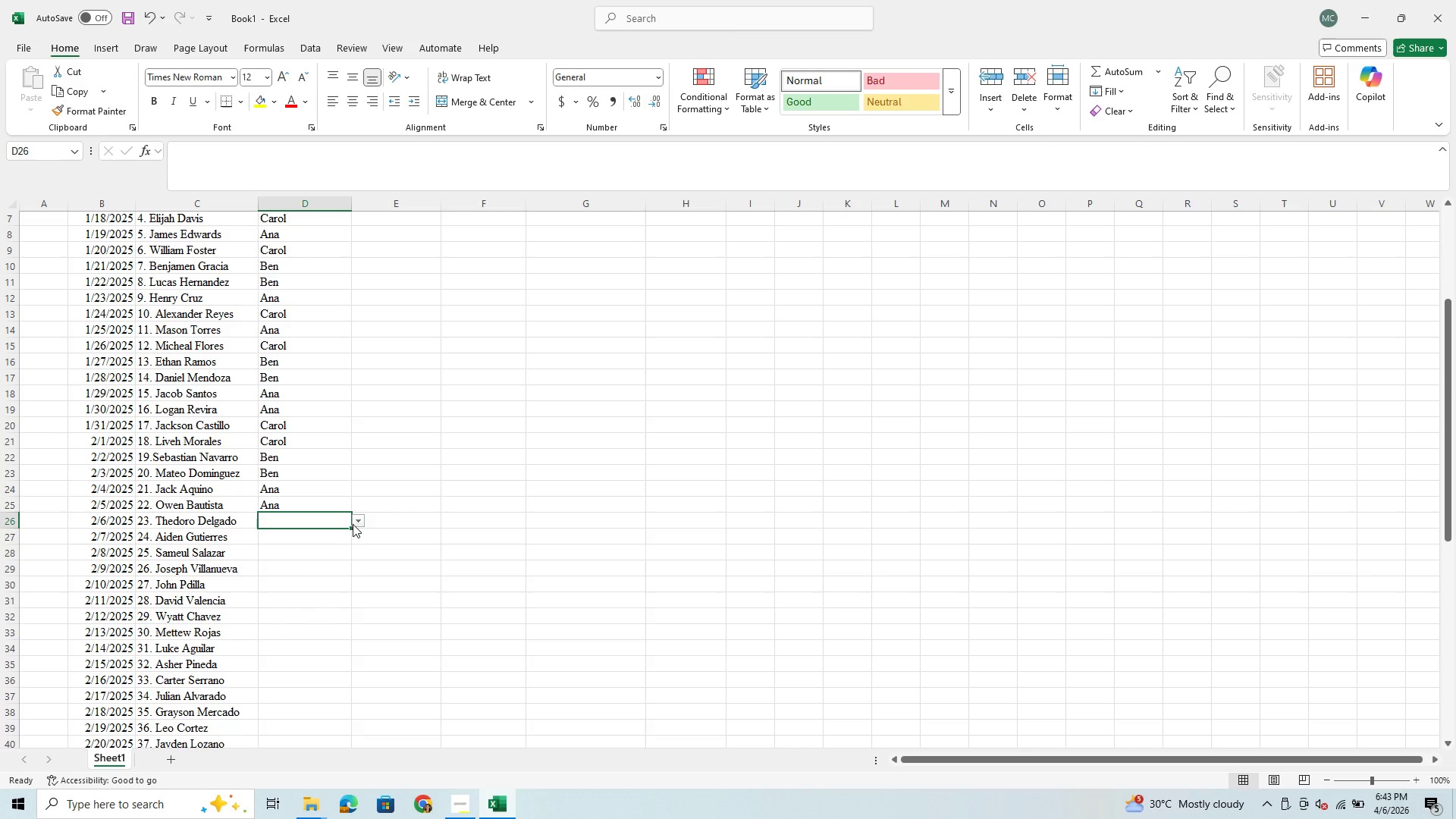 
left_click([356, 524])
 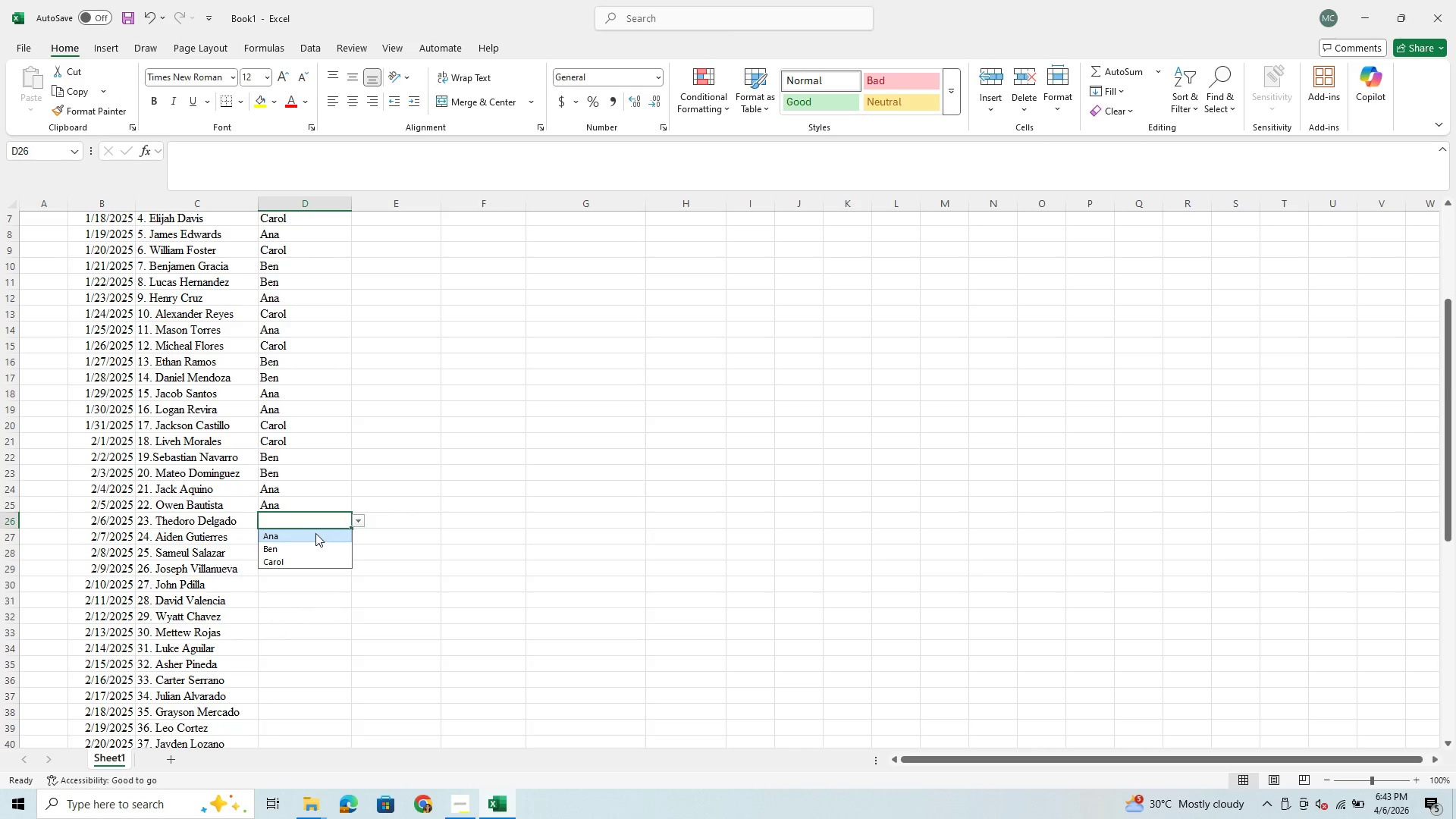 
left_click([315, 533])
 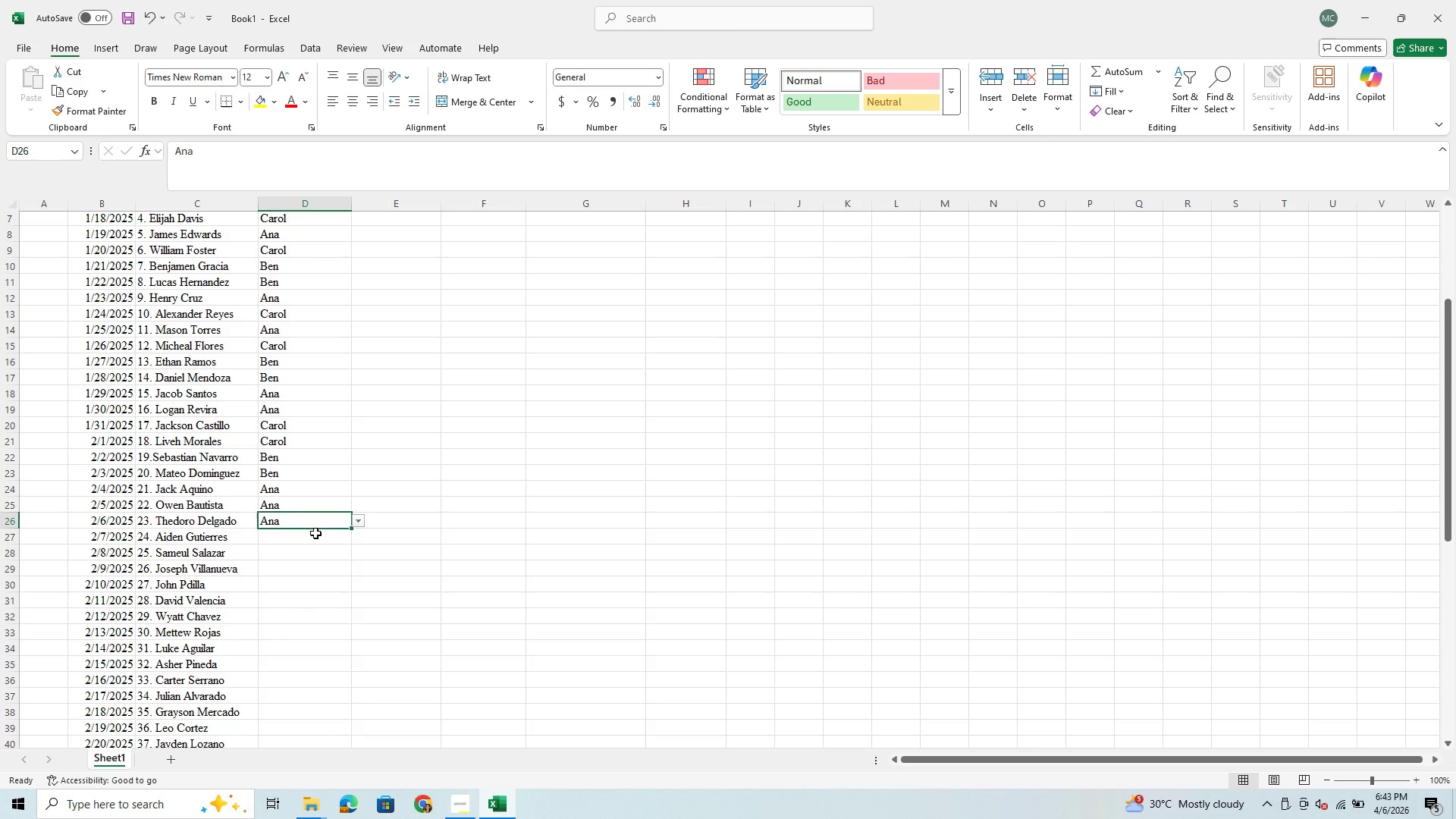 
left_click([315, 533])
 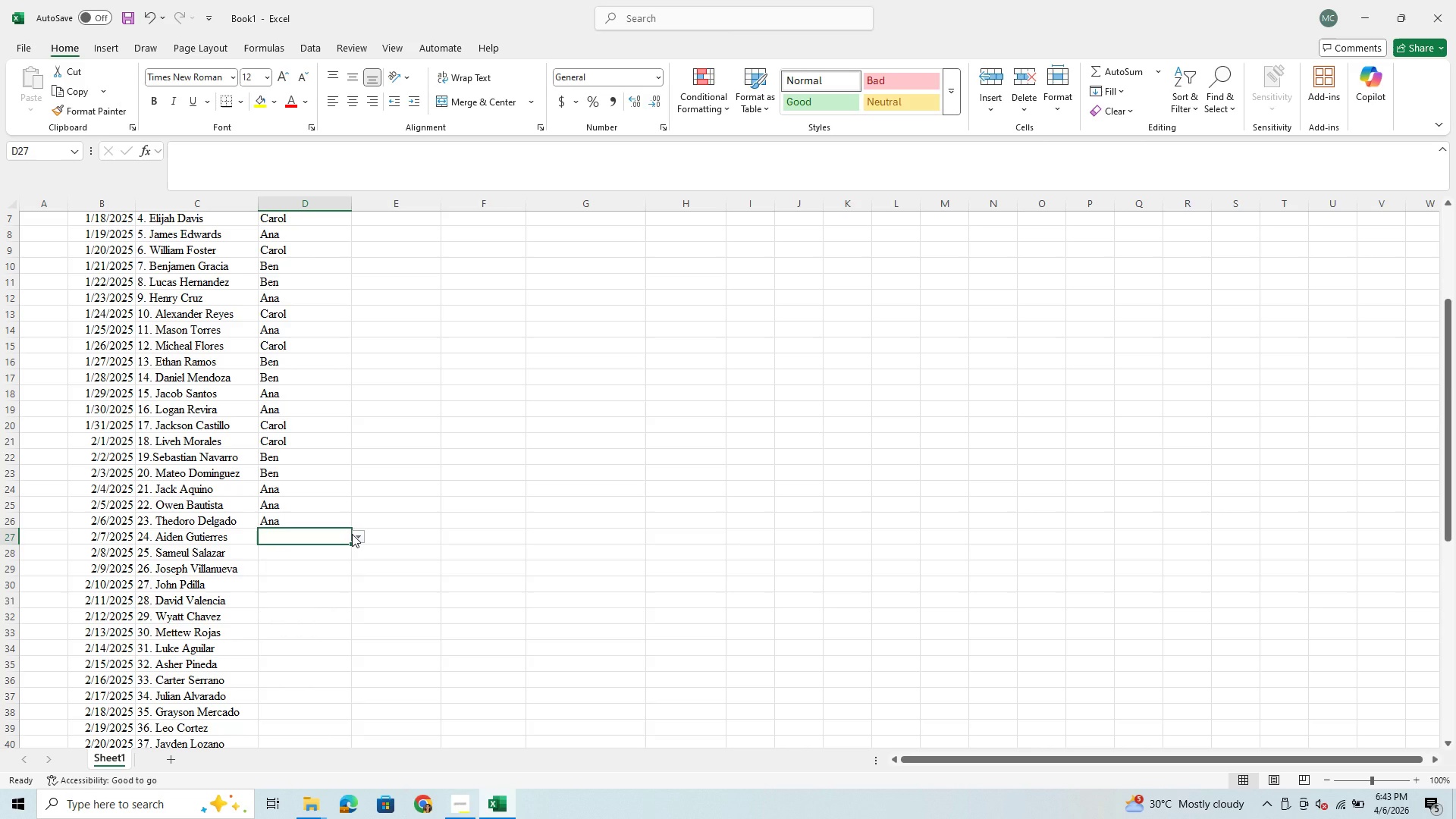 
left_click([352, 534])
 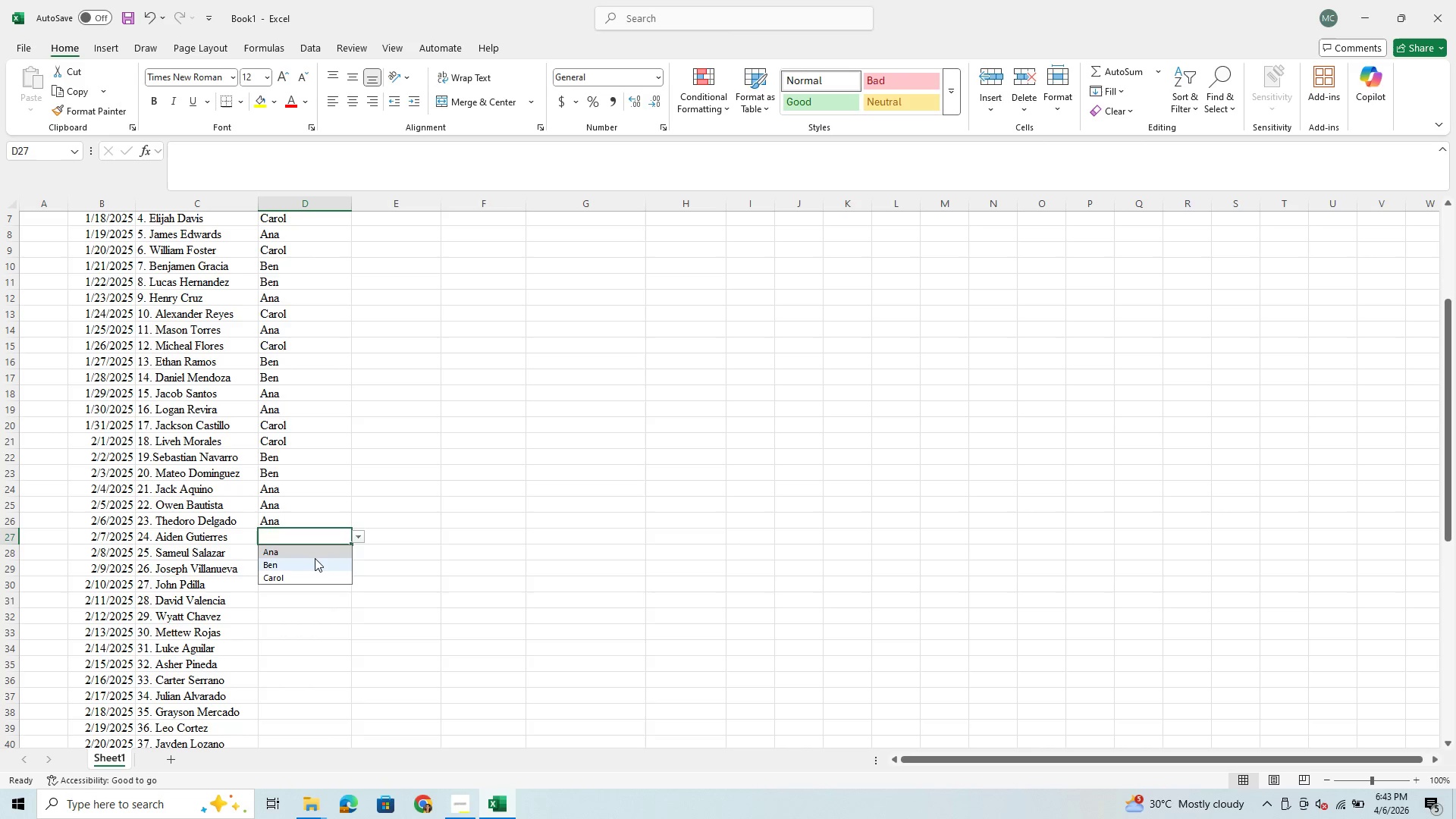 
left_click([315, 558])
 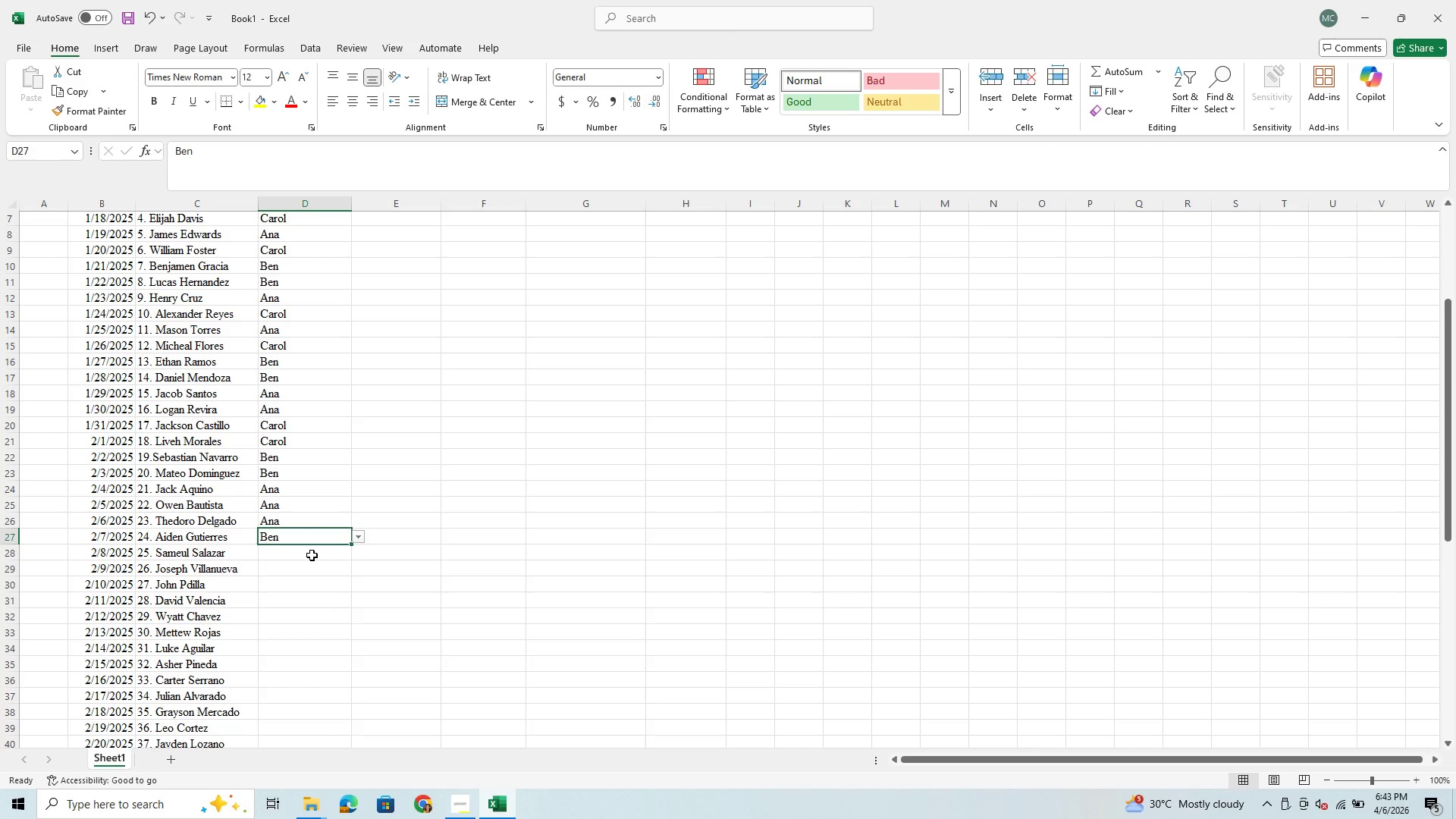 
left_click([312, 555])
 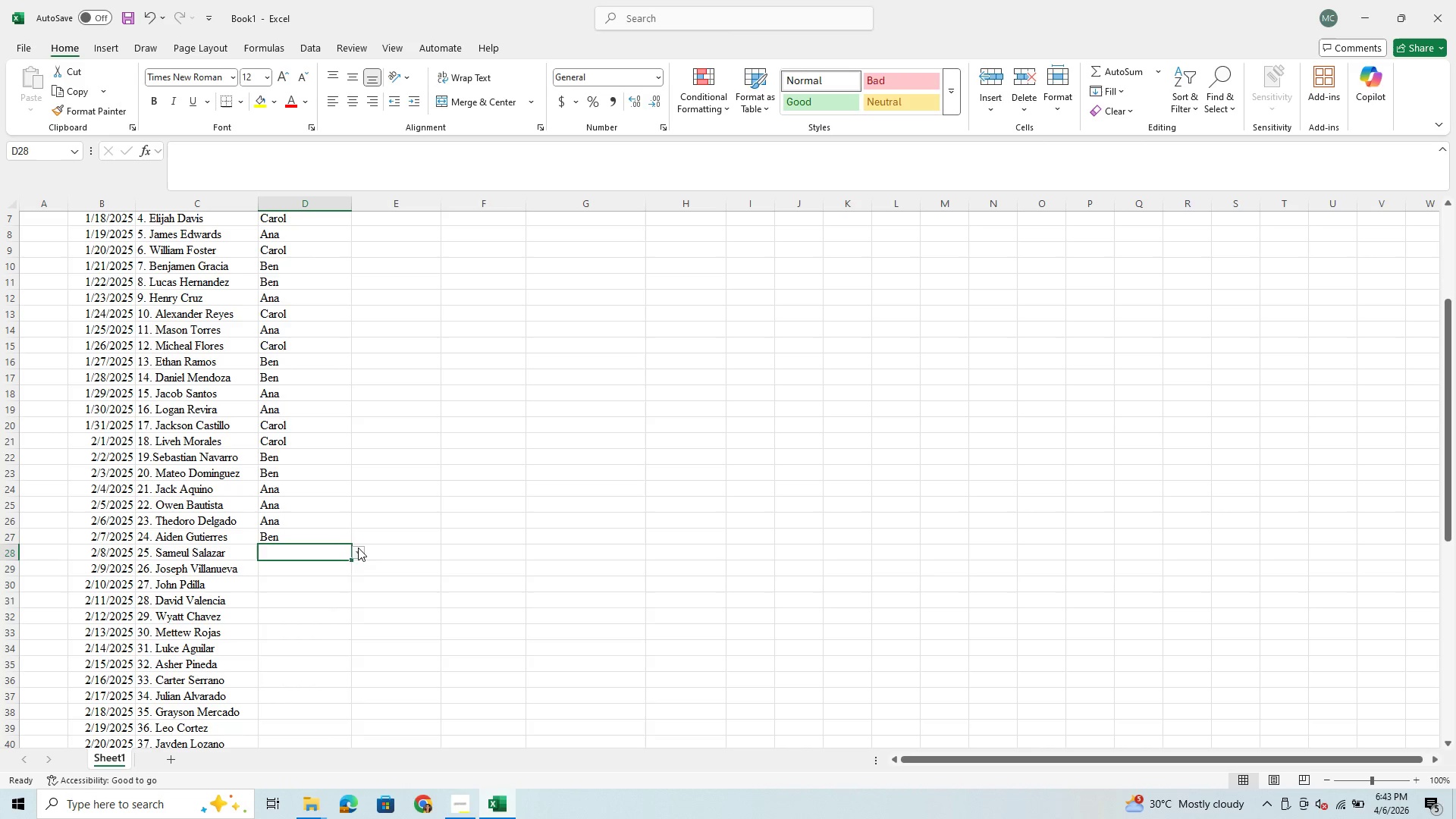 
left_click([358, 550])
 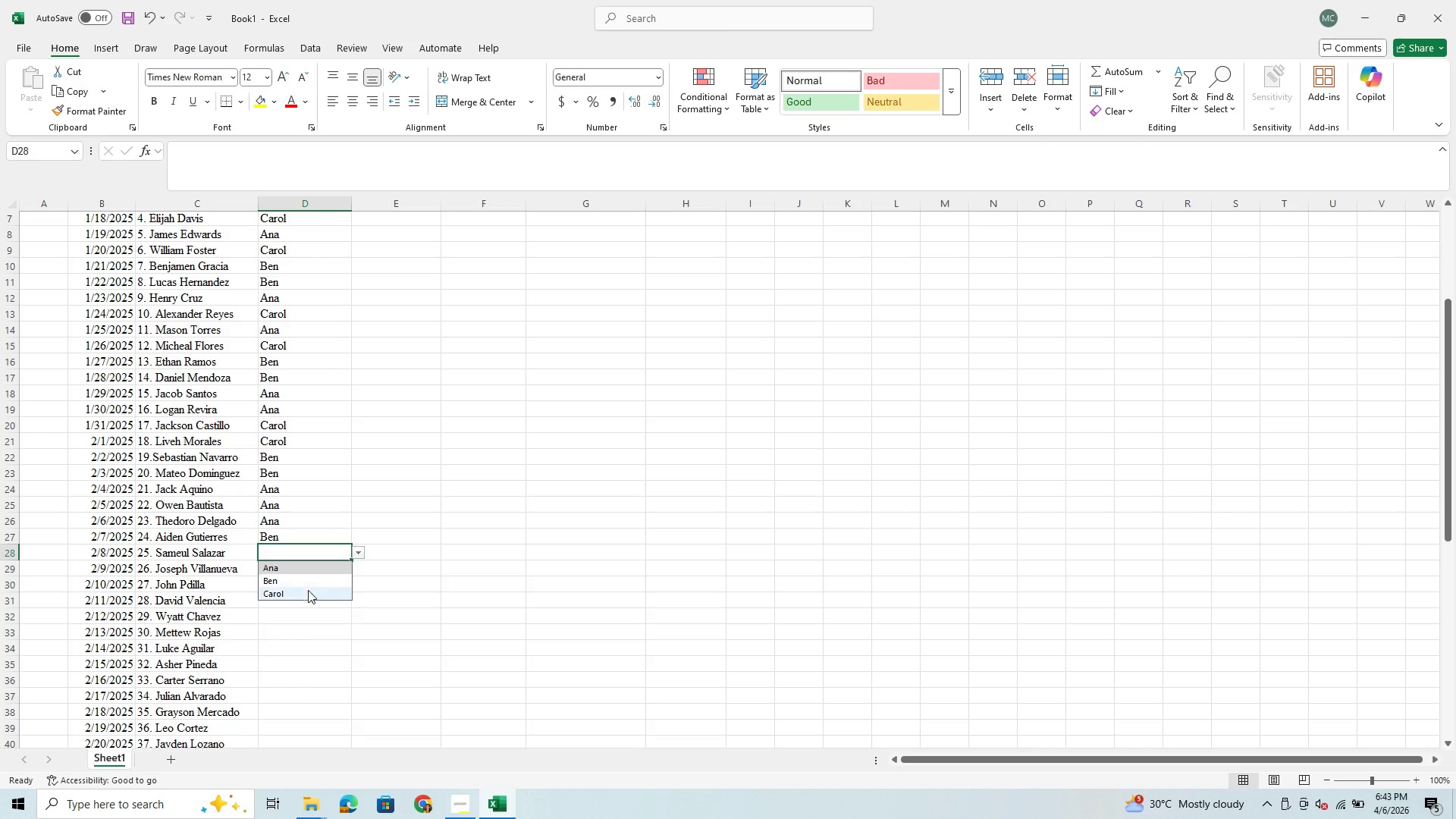 
left_click([308, 593])
 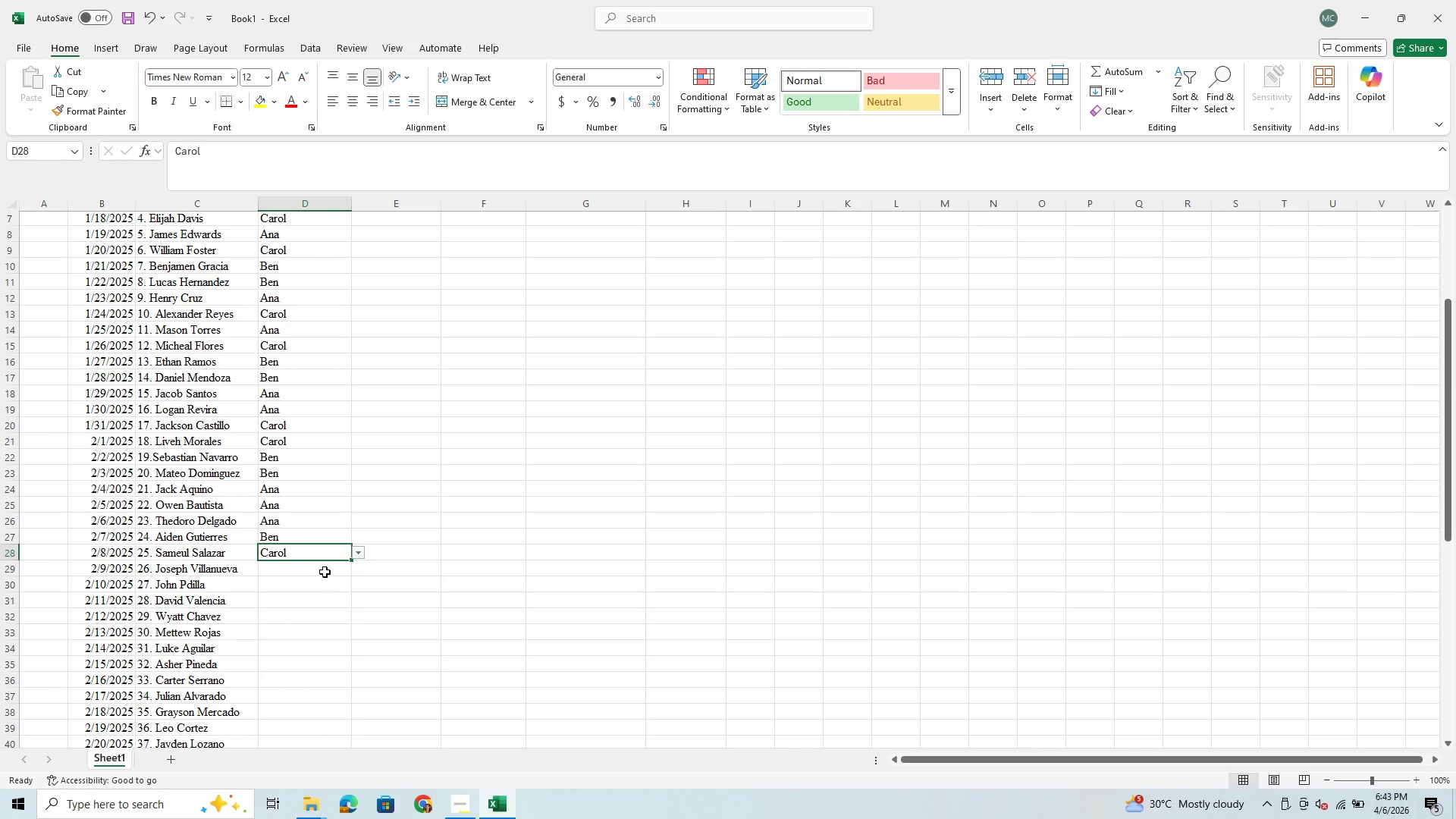 
left_click([325, 572])
 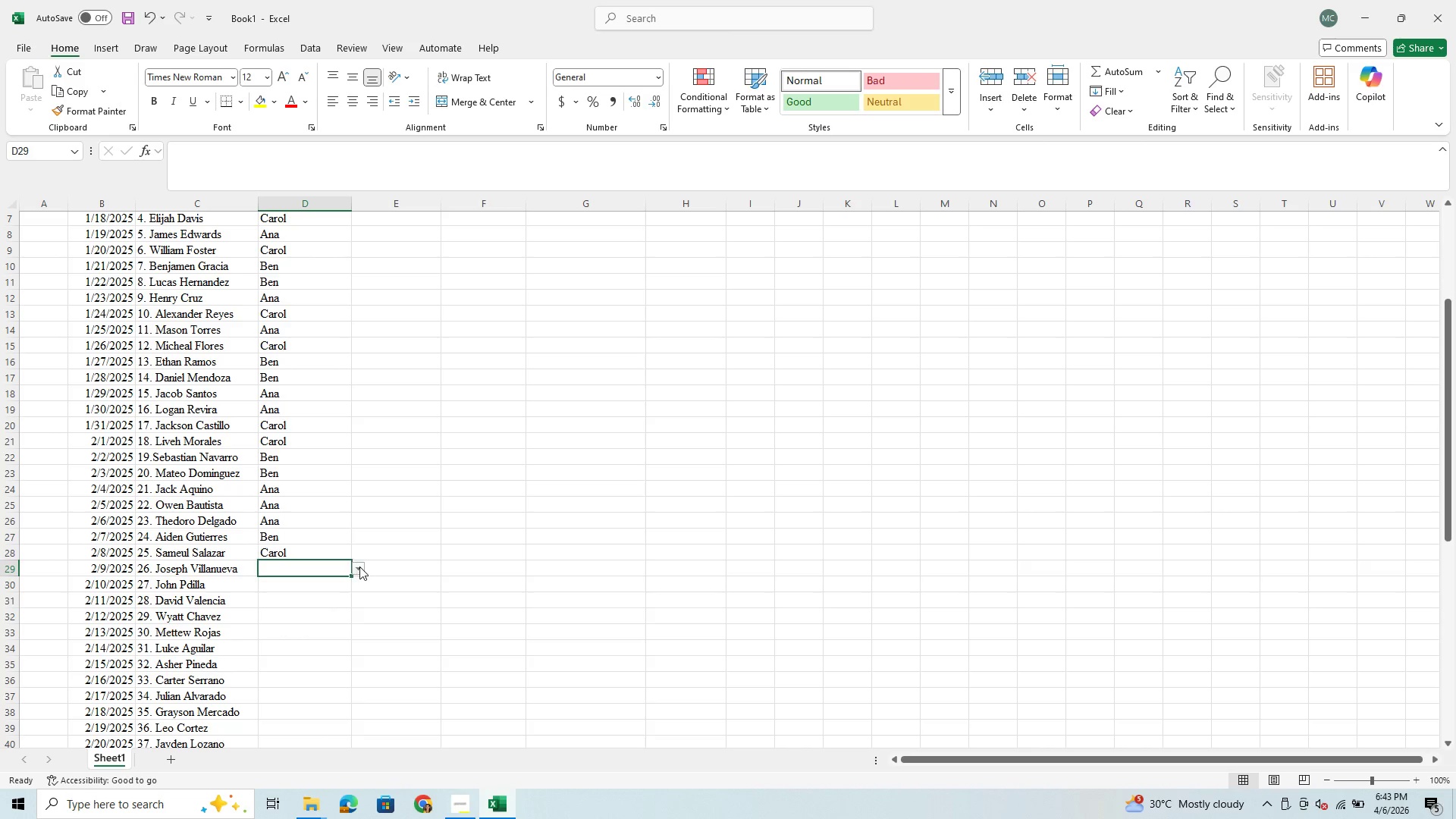 
left_click([359, 566])
 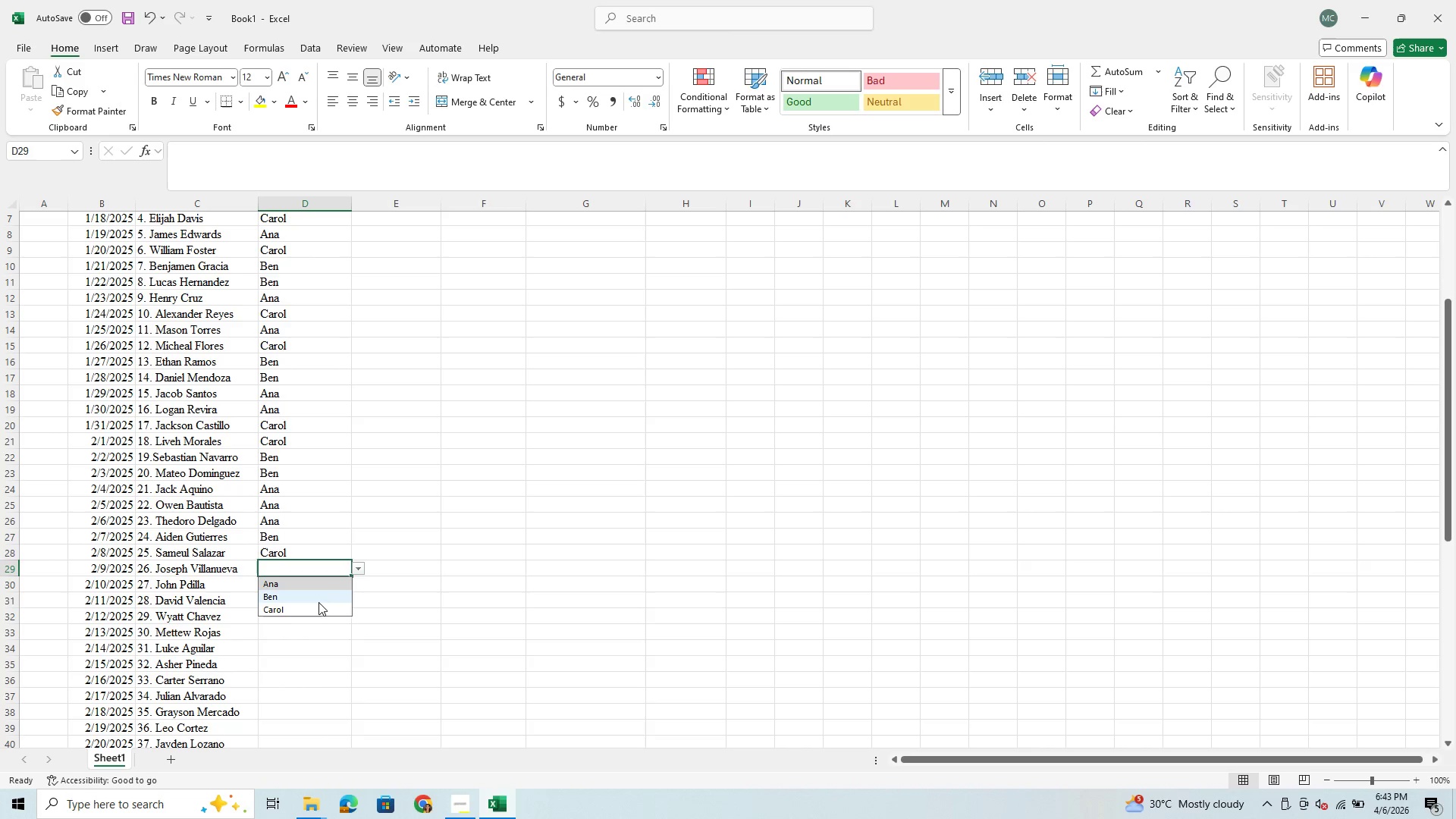 
left_click([316, 610])
 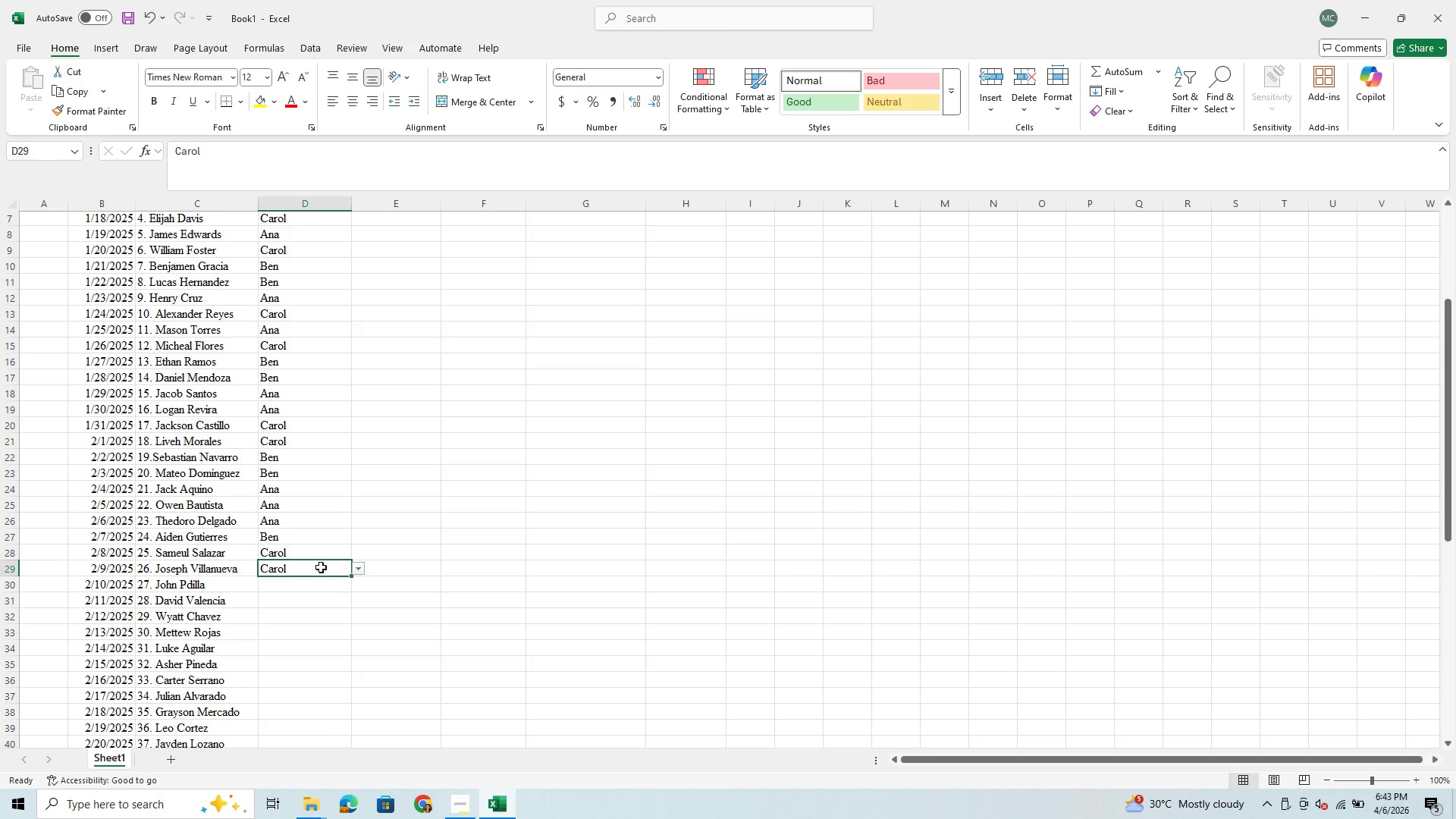 
scroll: coordinate [321, 567], scroll_direction: down, amount: 3.0
 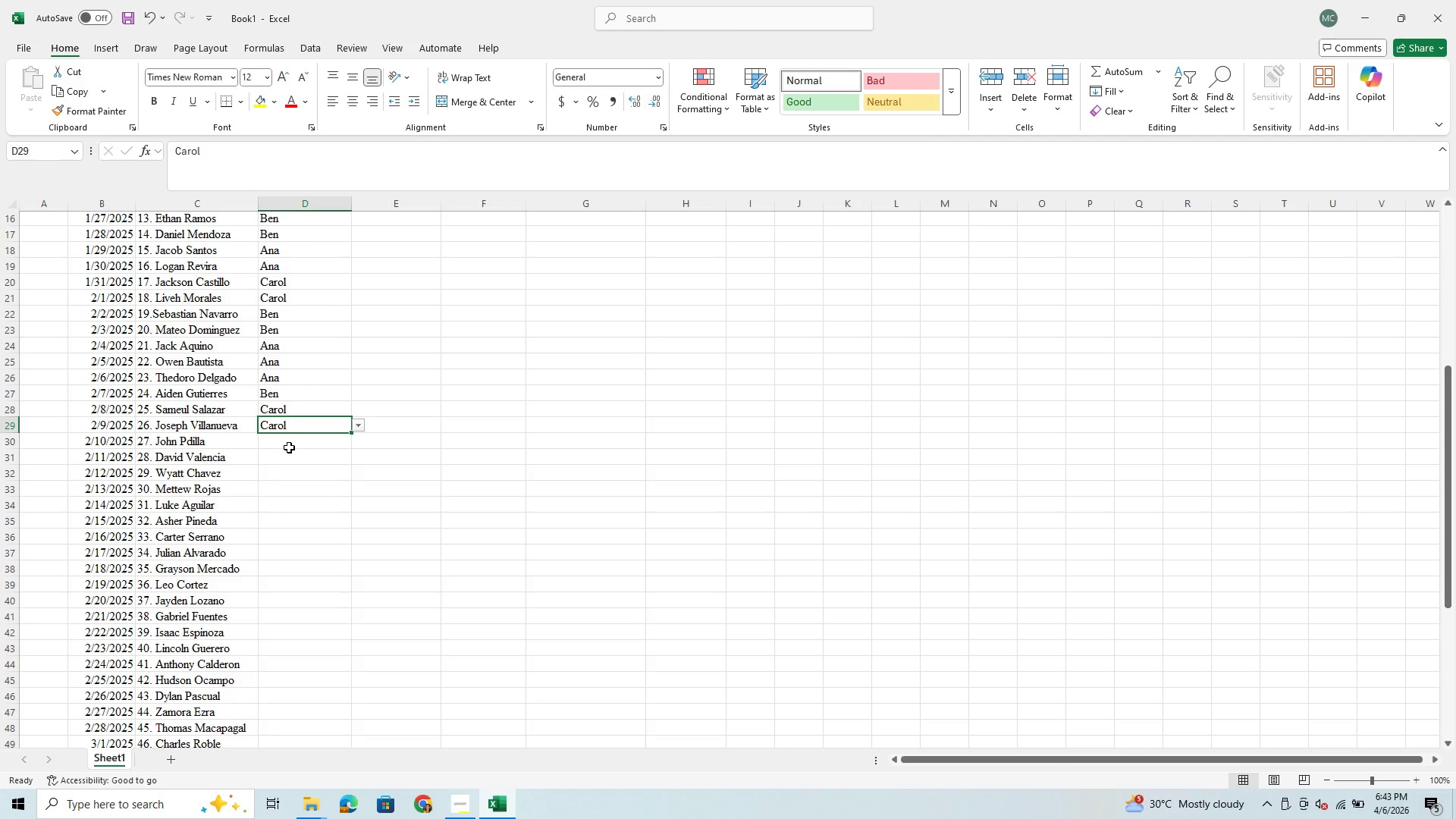 
left_click([289, 447])
 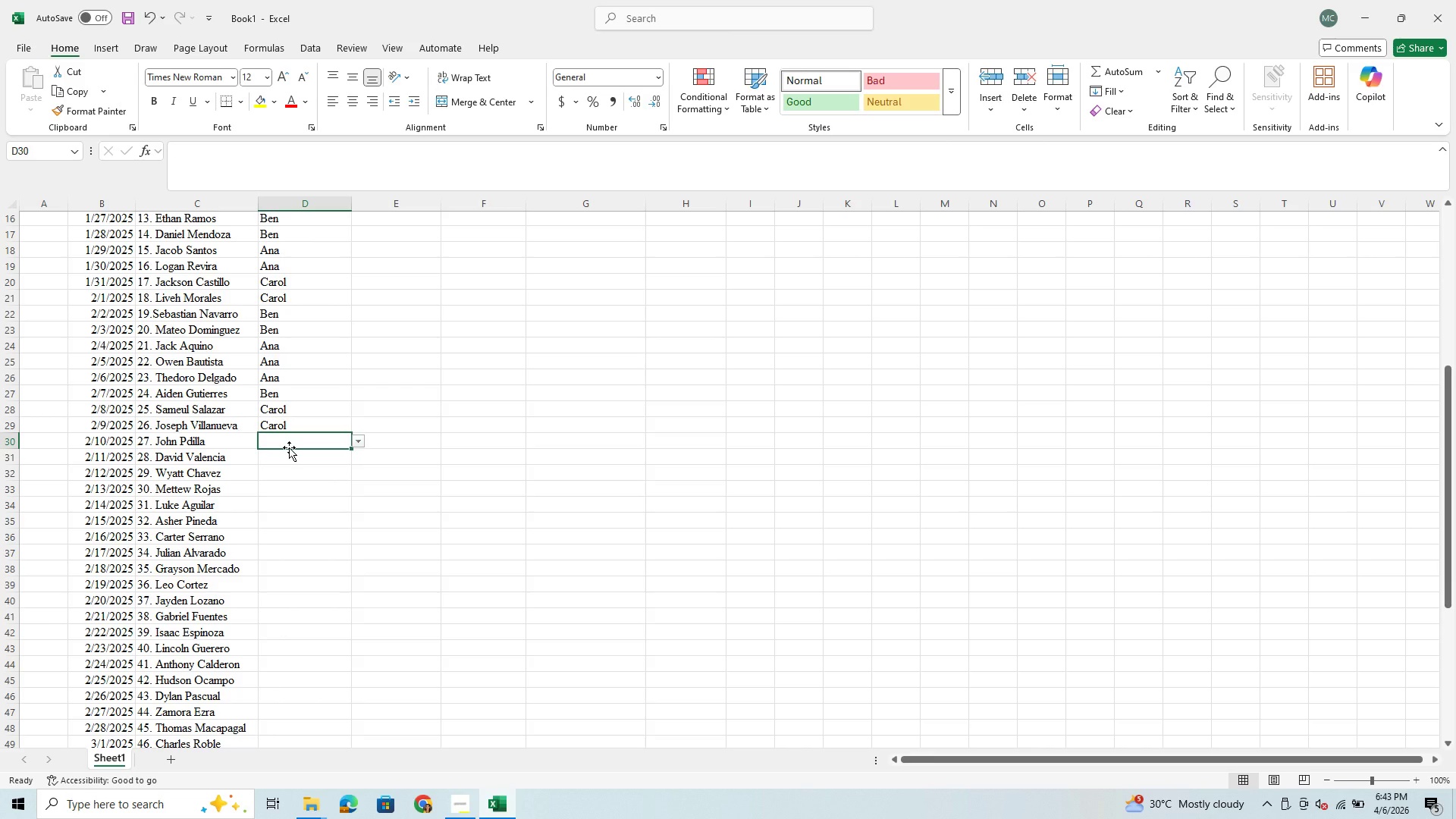 
key(B)
 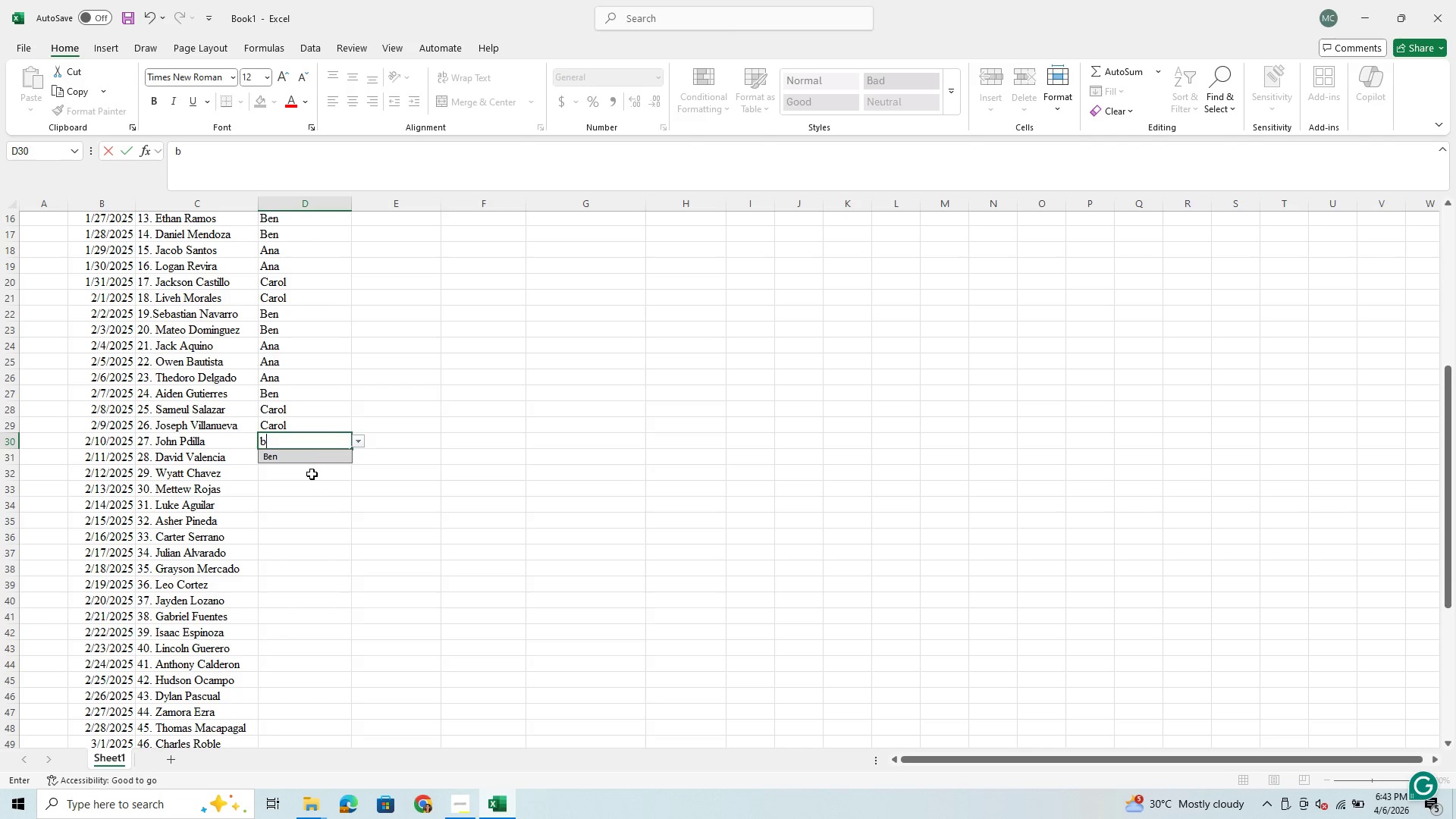 
key(Enter)
 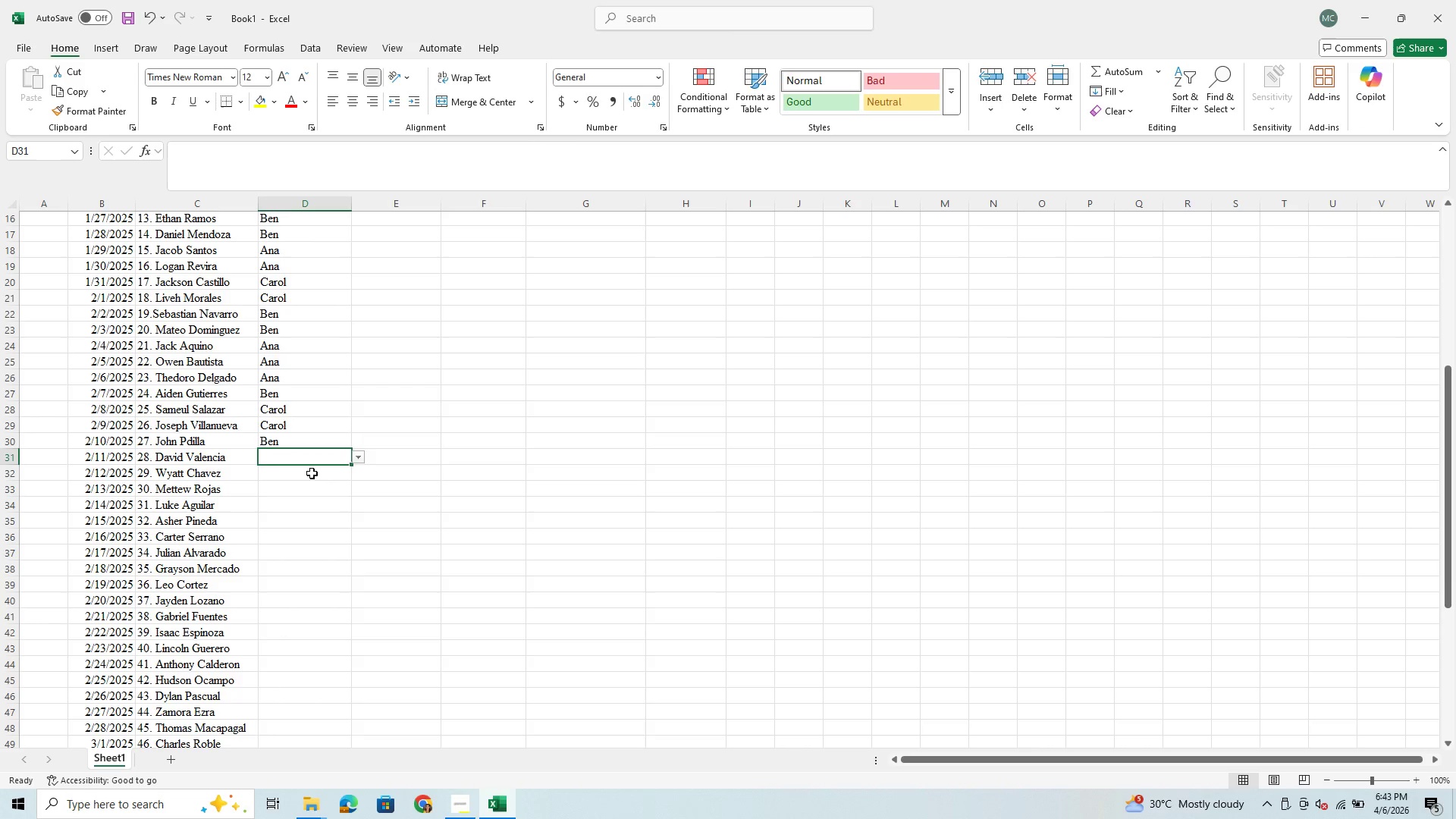 
key(A)
 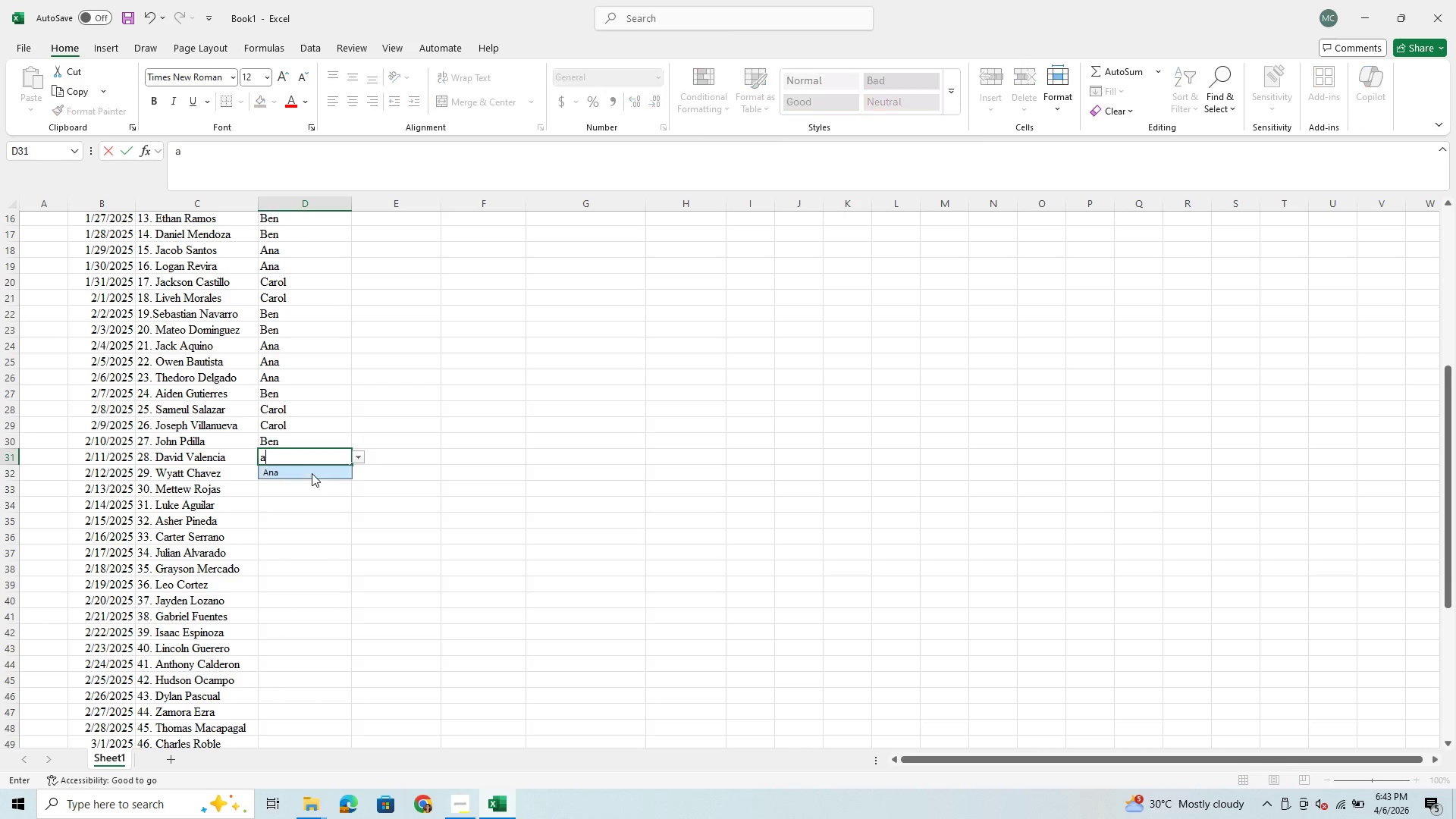 
key(Enter)
 